 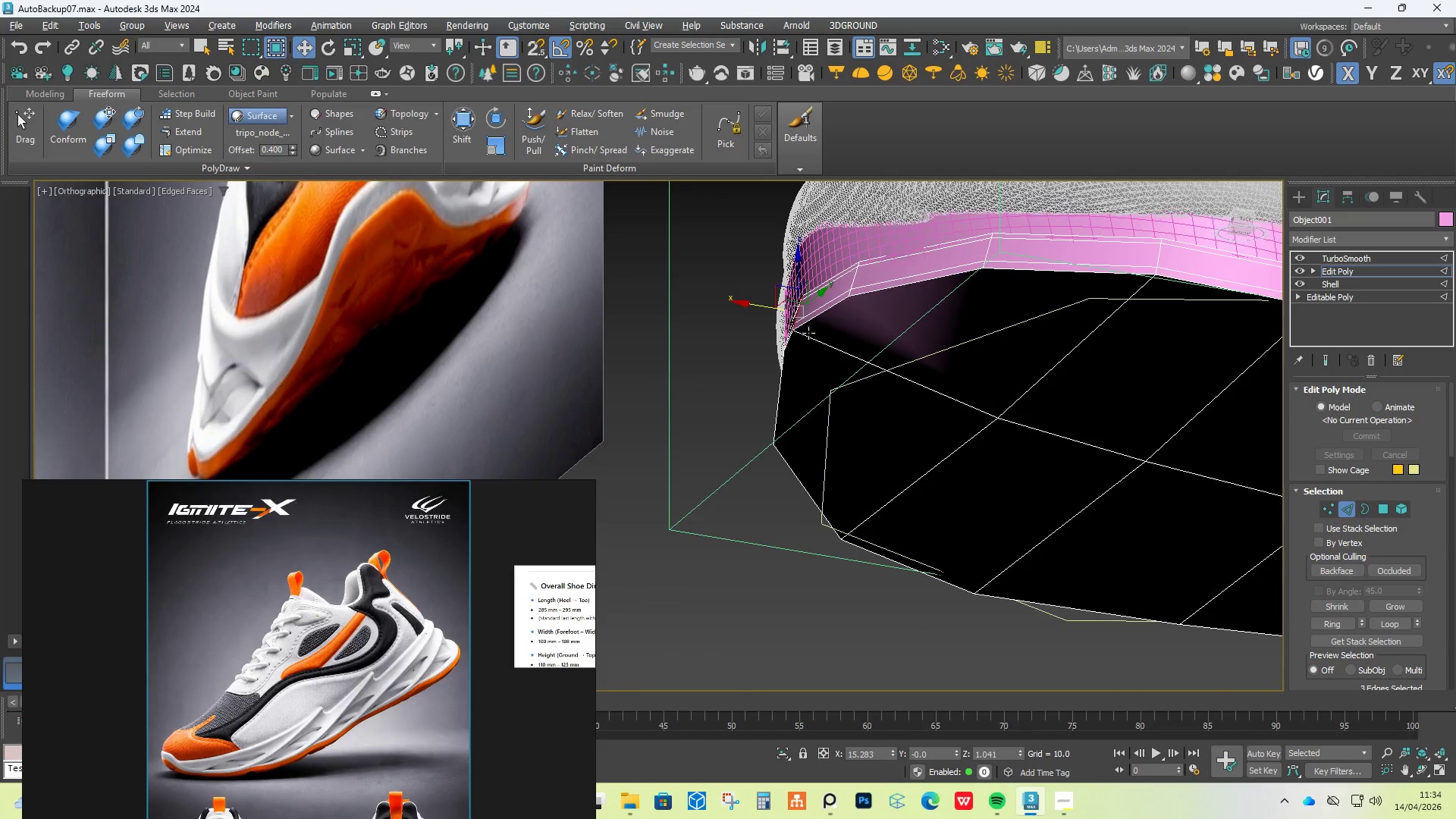 
hold_key(key=AltLeft, duration=1.12)
 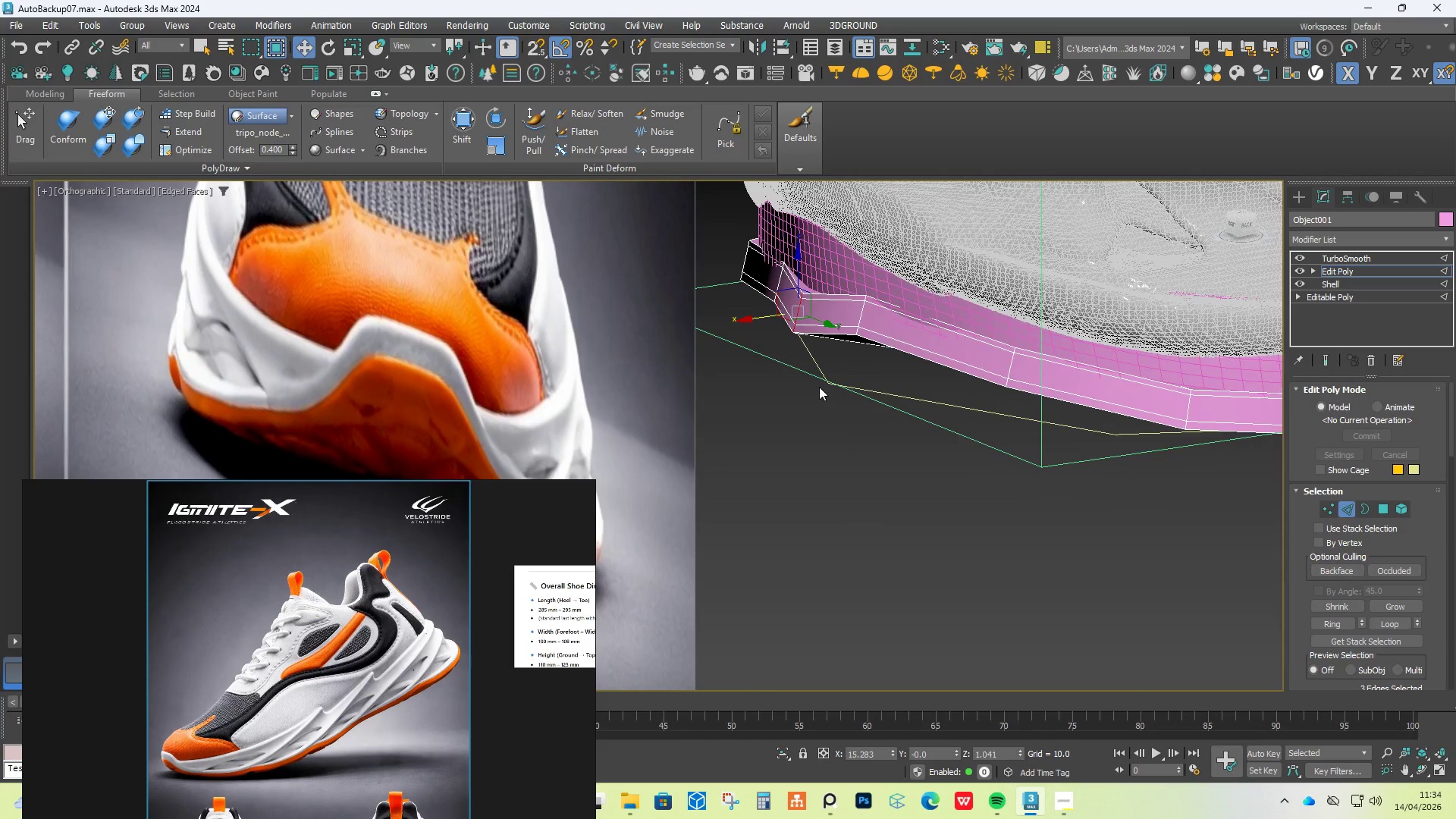 
scroll: coordinate [792, 319], scroll_direction: down, amount: 1.0
 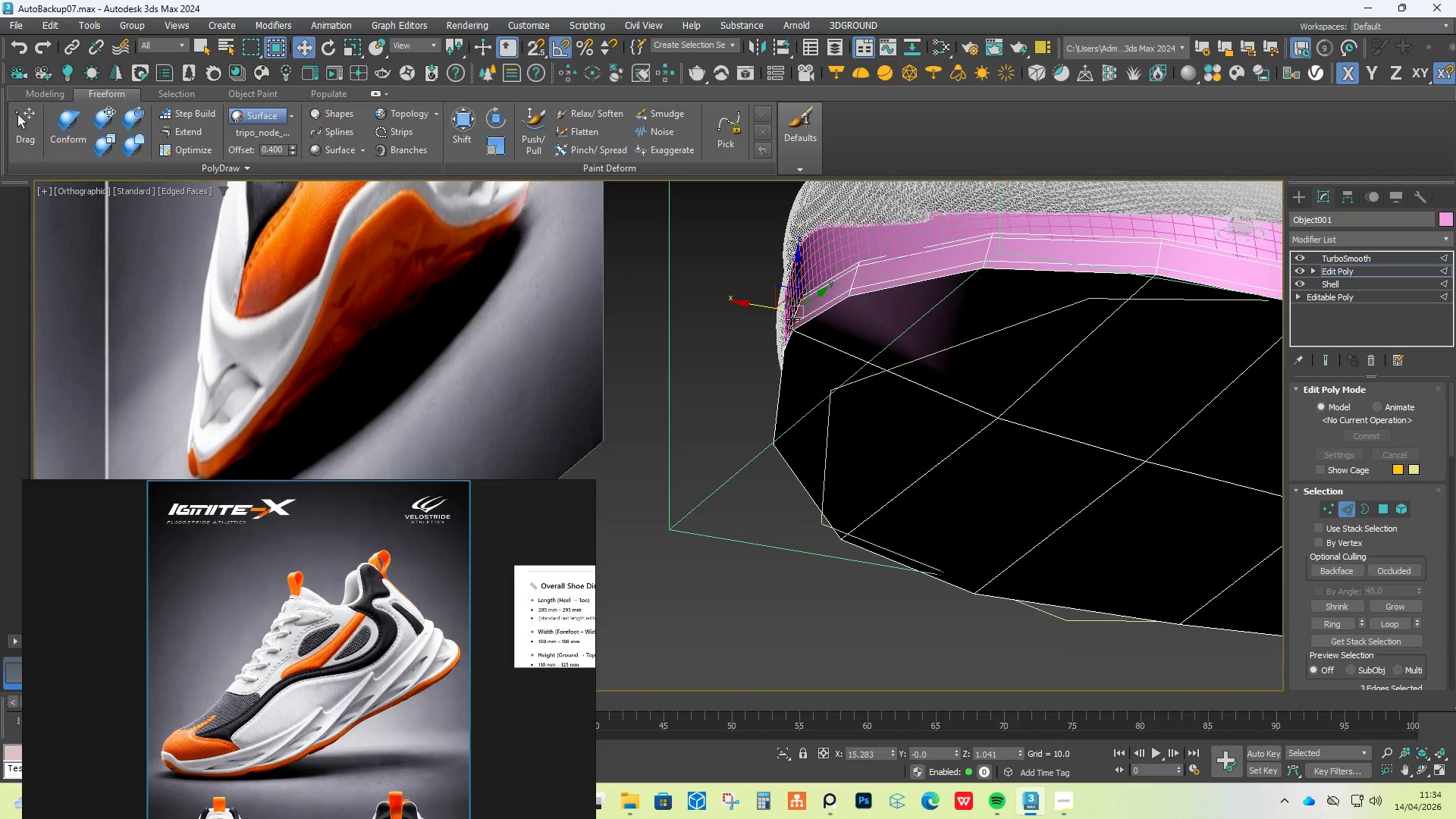 
key(Control+Z)
 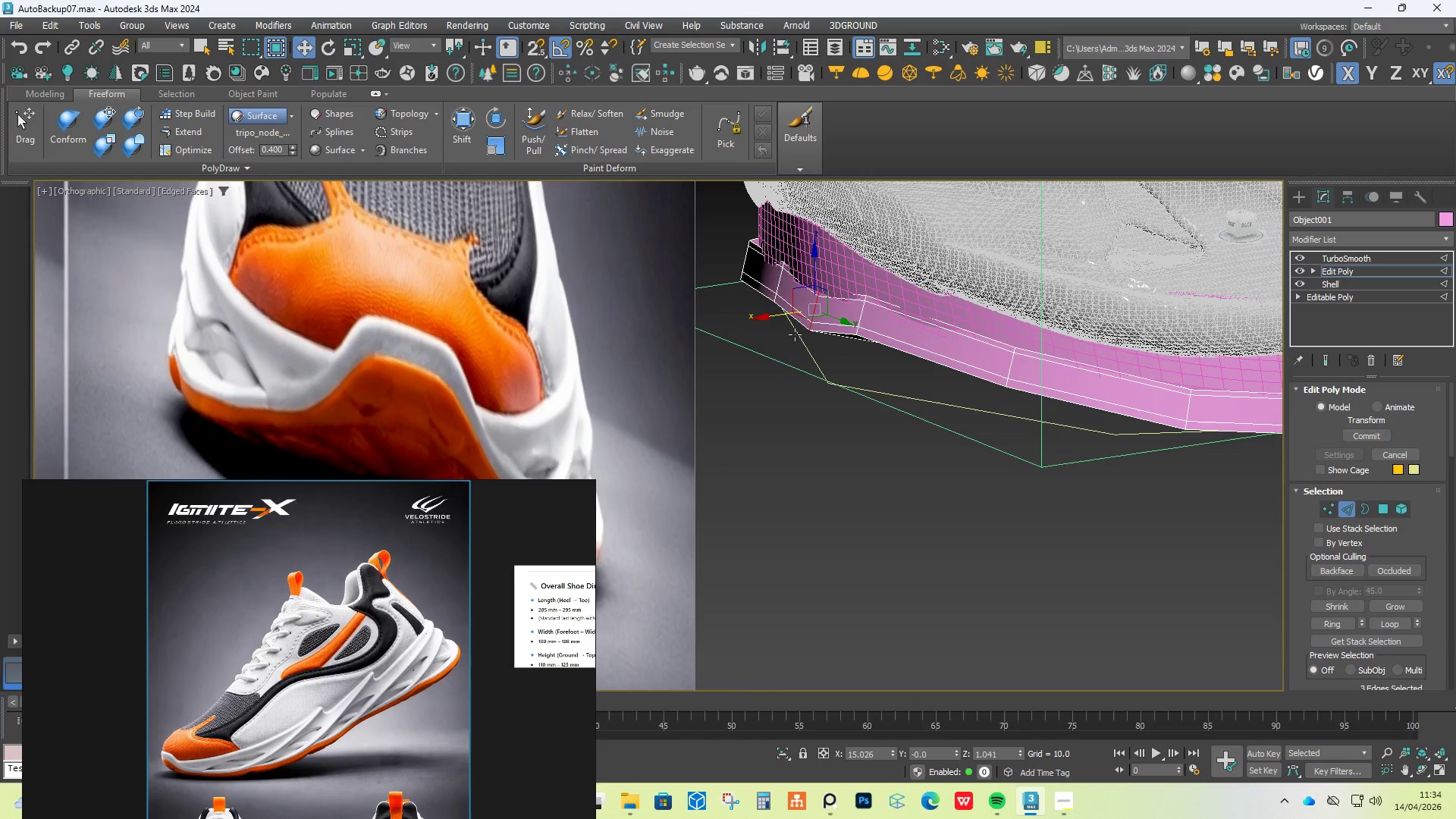 
hold_key(key=AltLeft, duration=0.5)
 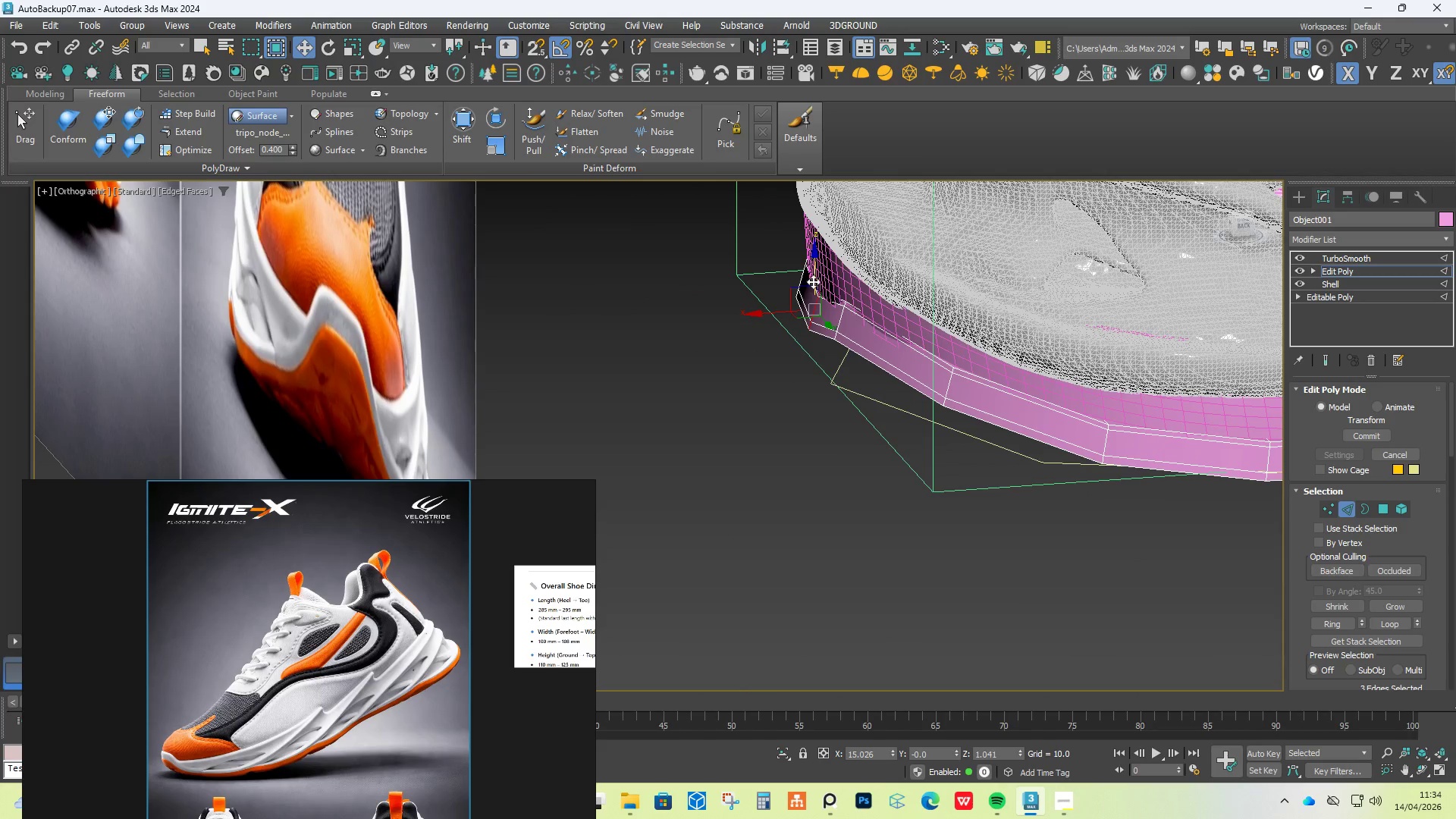 
left_click_drag(start_coordinate=[814, 277], to_coordinate=[815, 265])
 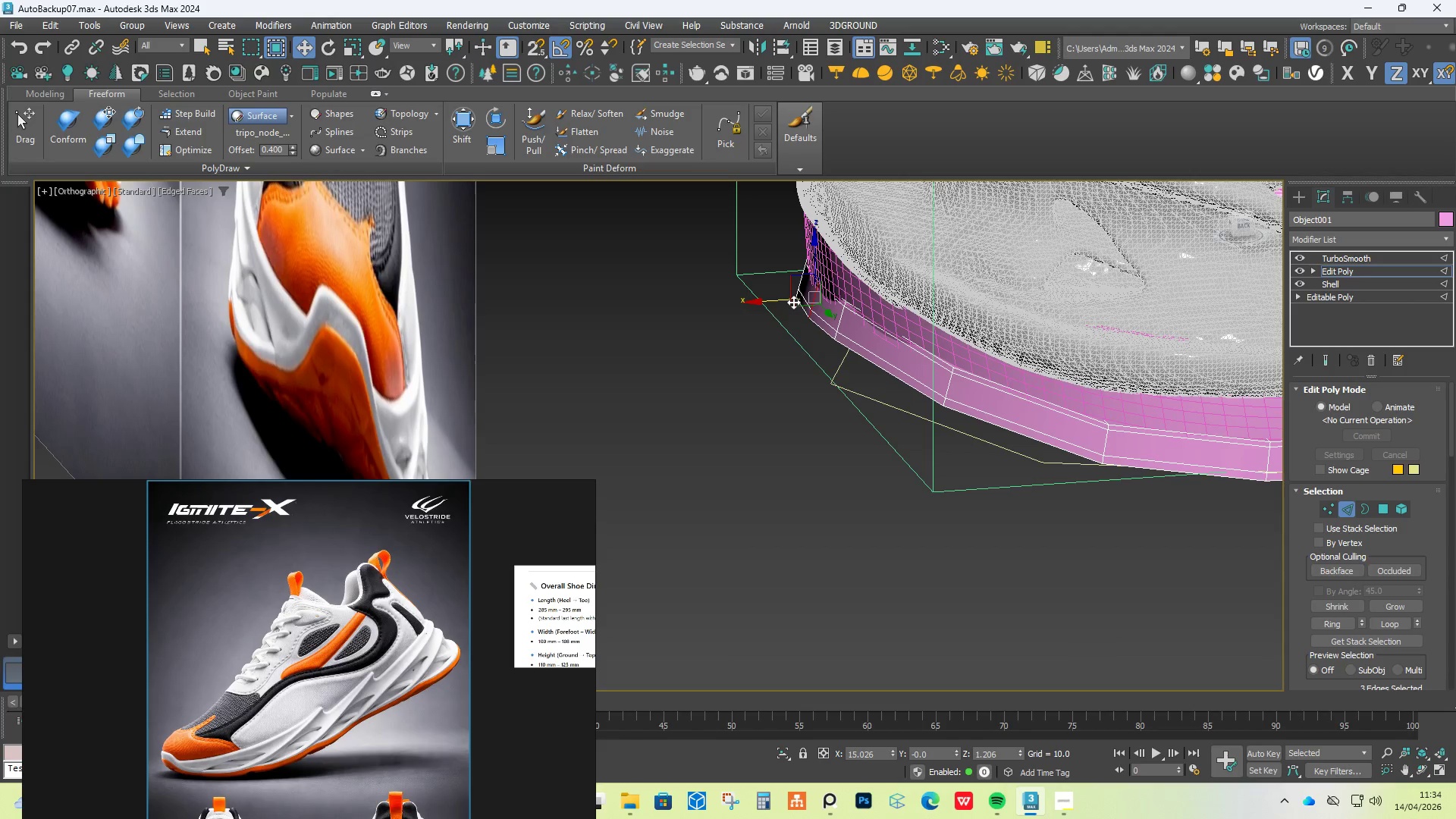 
left_click_drag(start_coordinate=[792, 299], to_coordinate=[785, 297])
 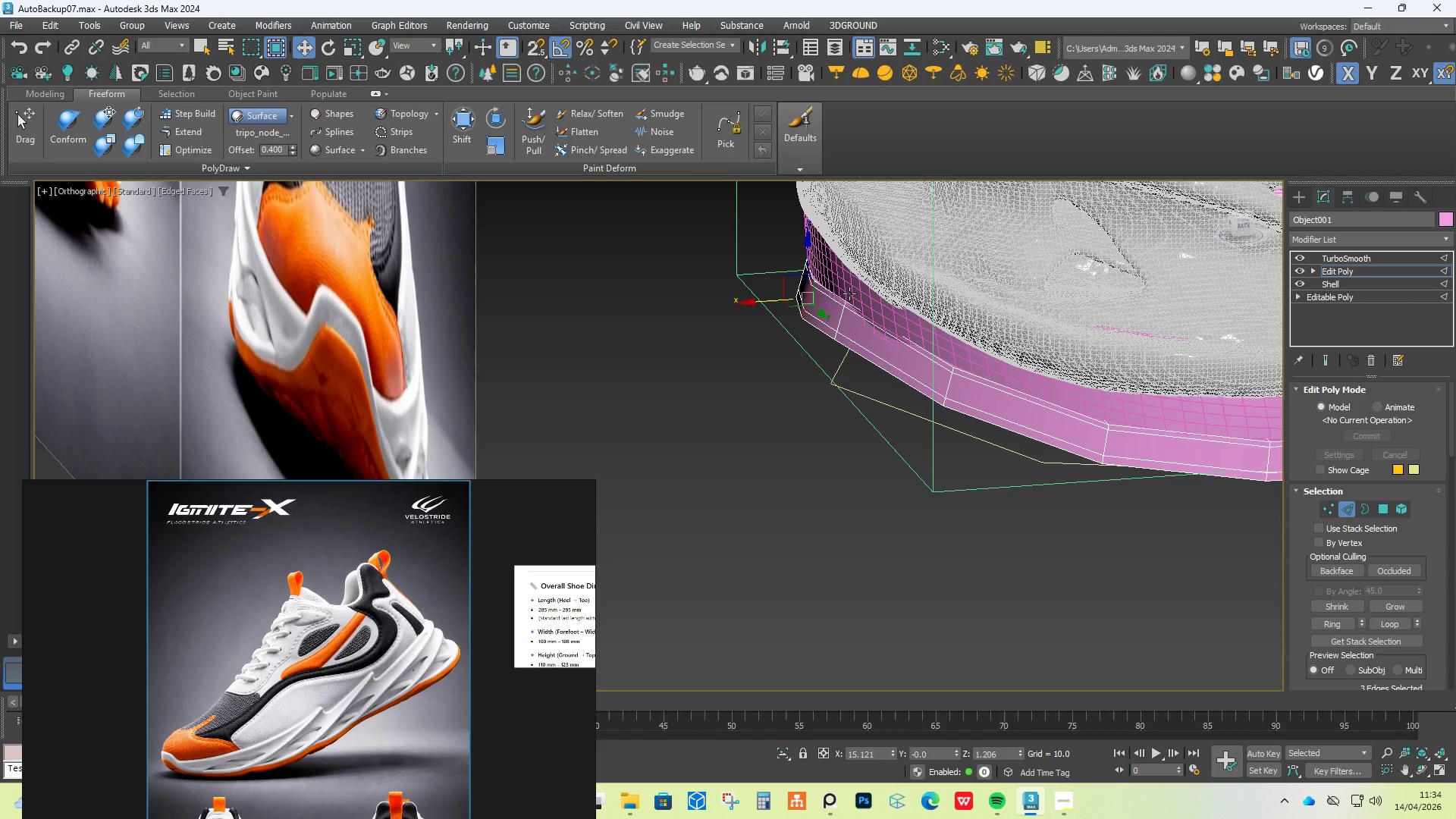 
hold_key(key=AltLeft, duration=1.41)
 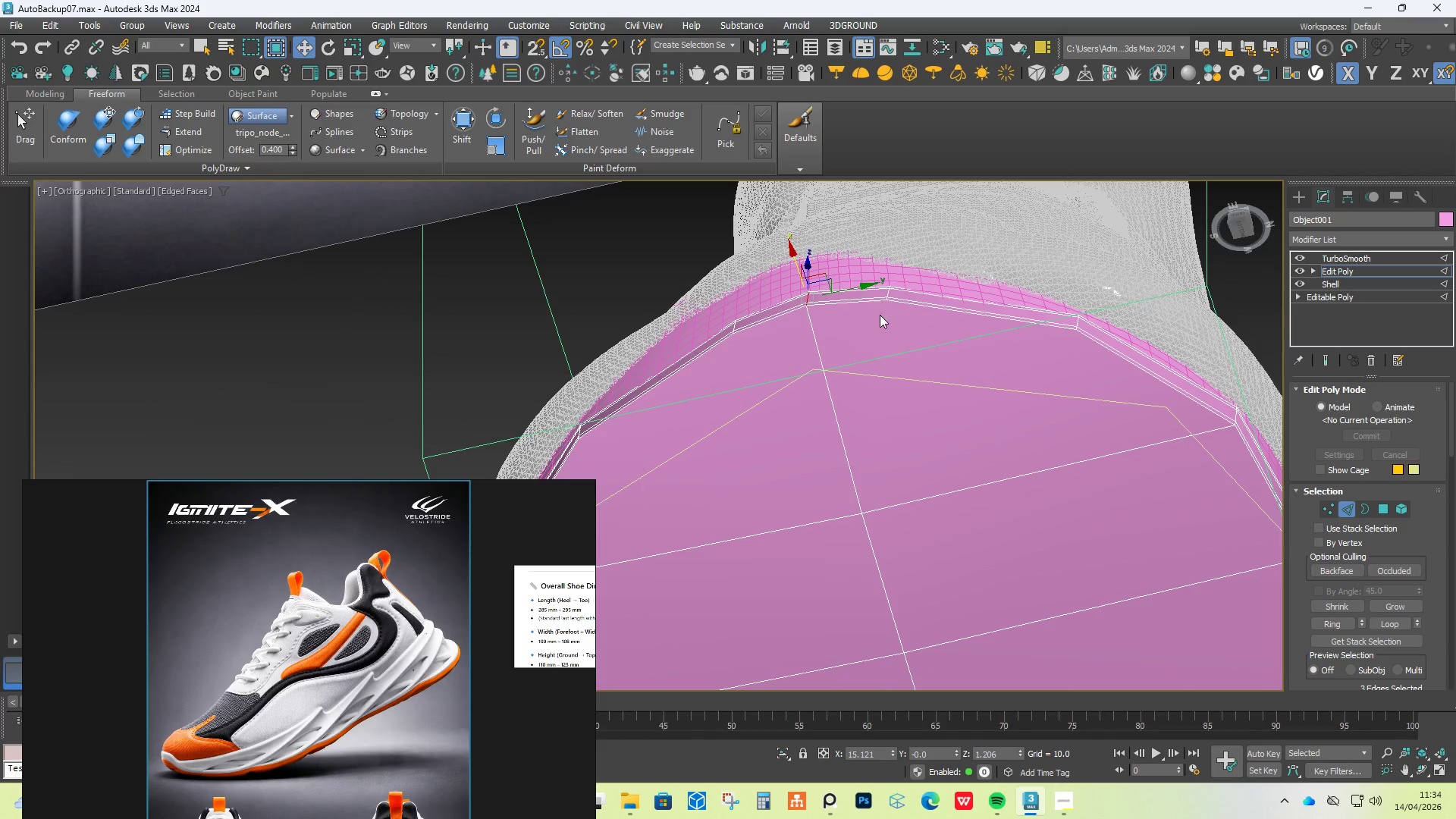 
hold_key(key=AltLeft, duration=0.98)
 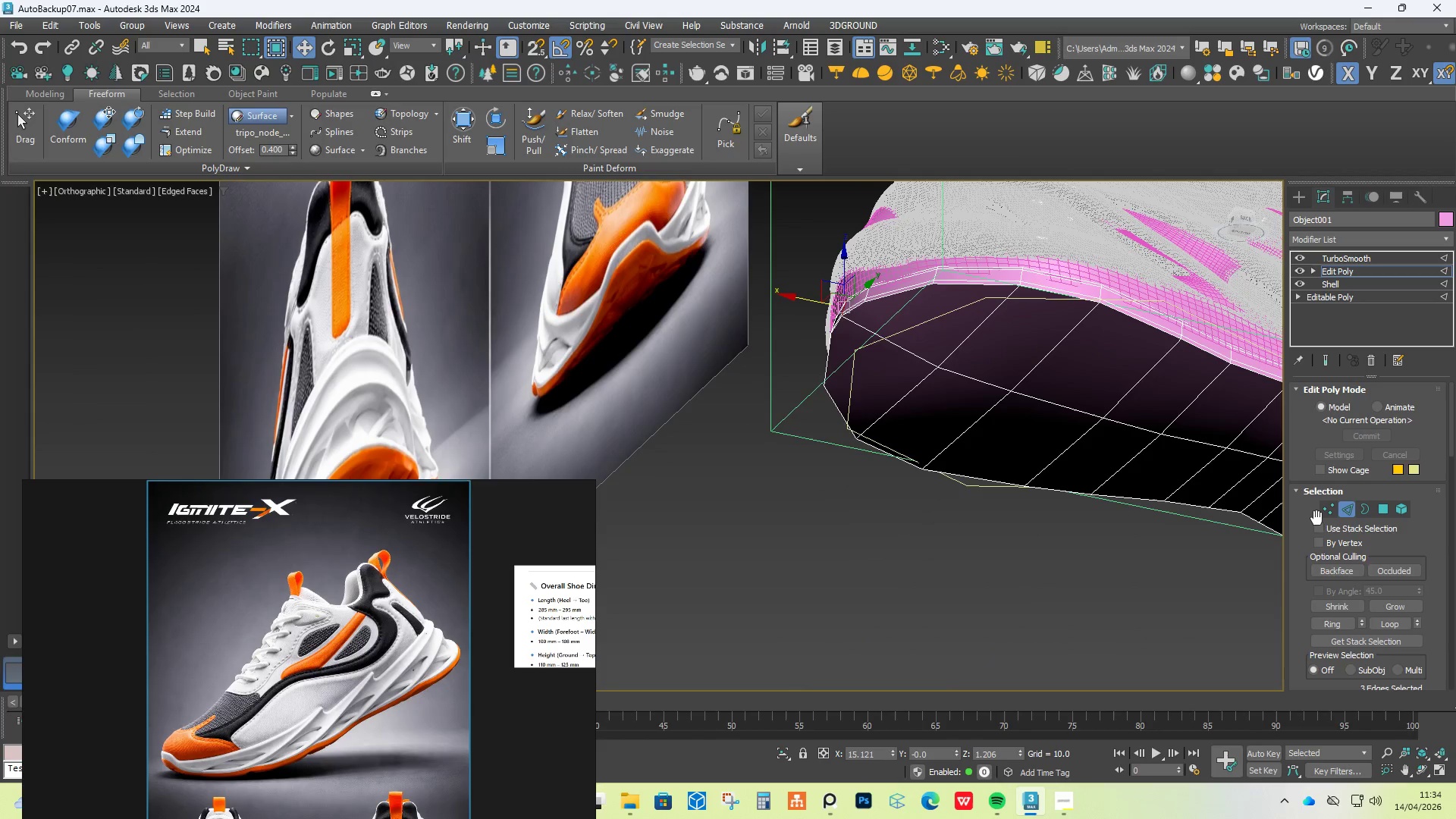 
scroll: coordinate [880, 316], scroll_direction: down, amount: 2.0
 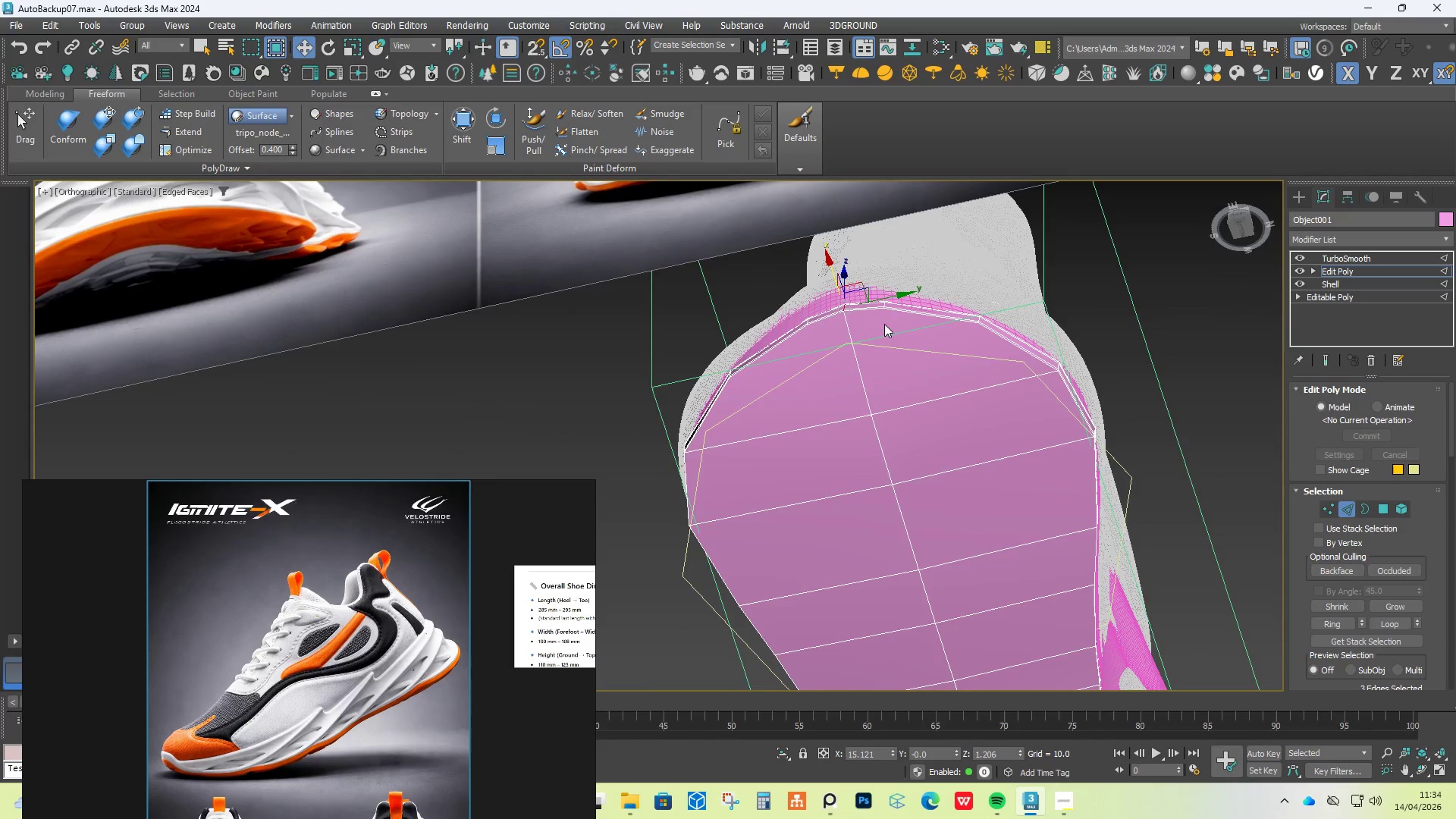 
left_click([1321, 518])
 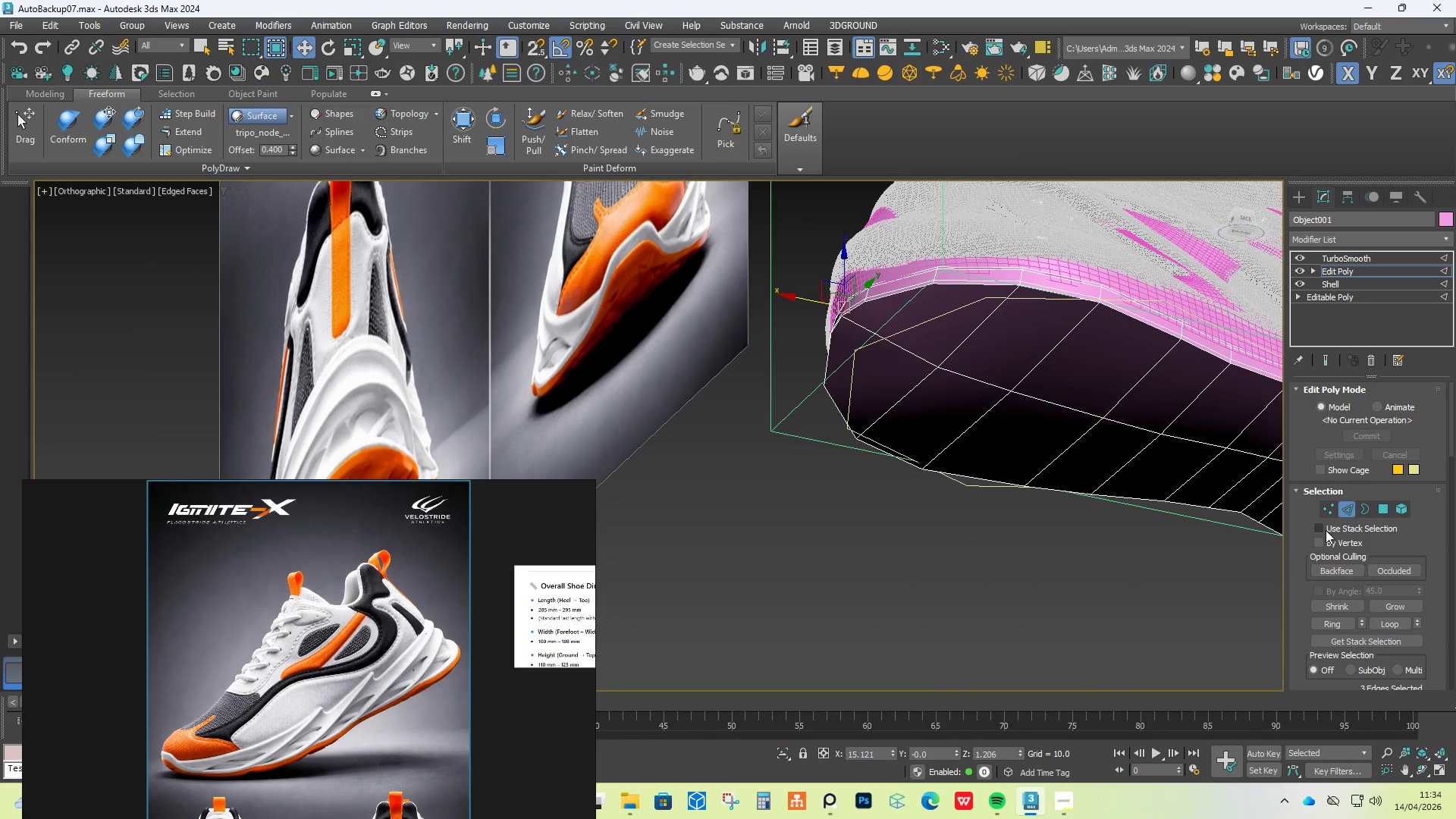 
left_click([1323, 517])
 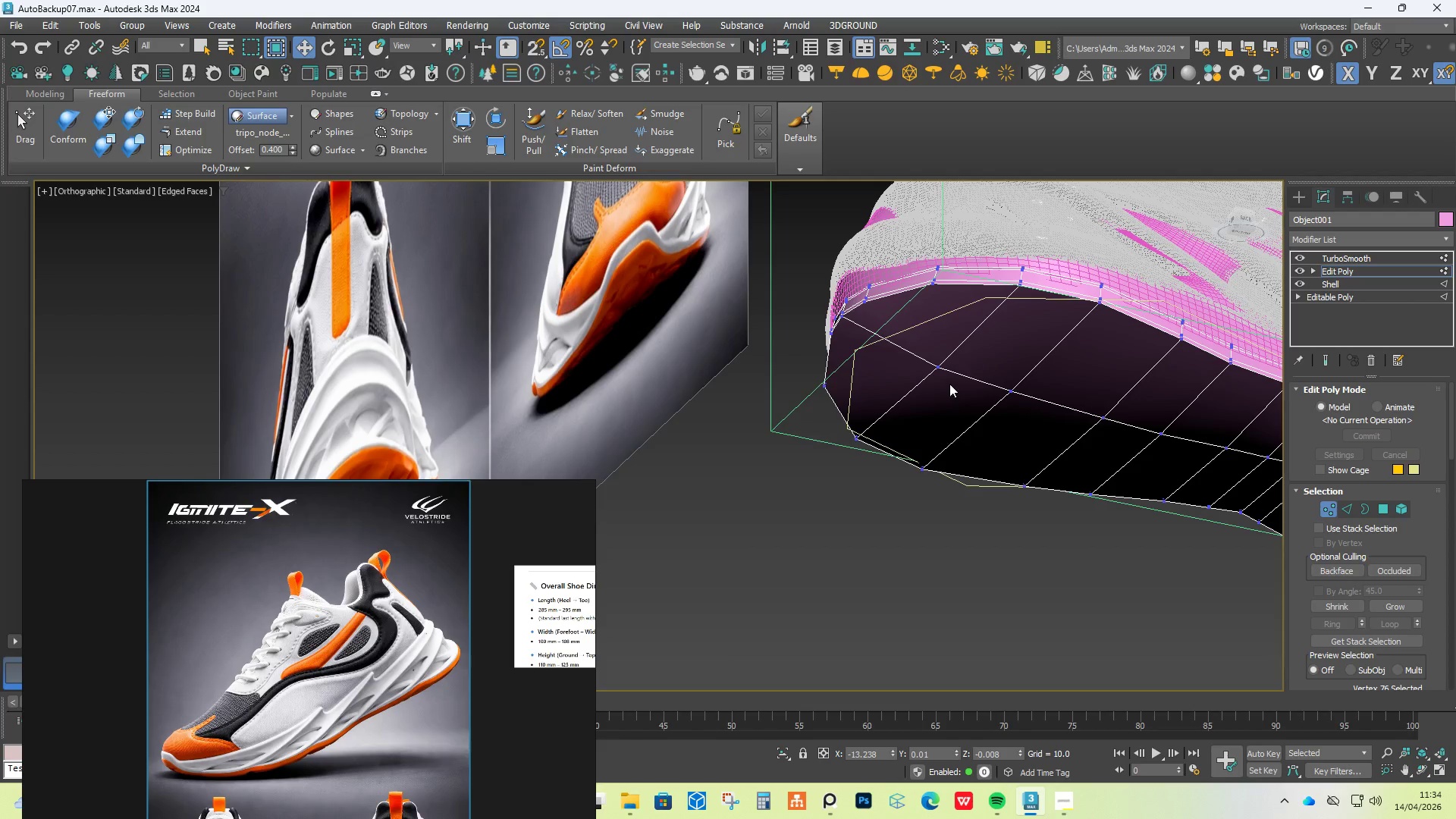 
left_click([941, 375])
 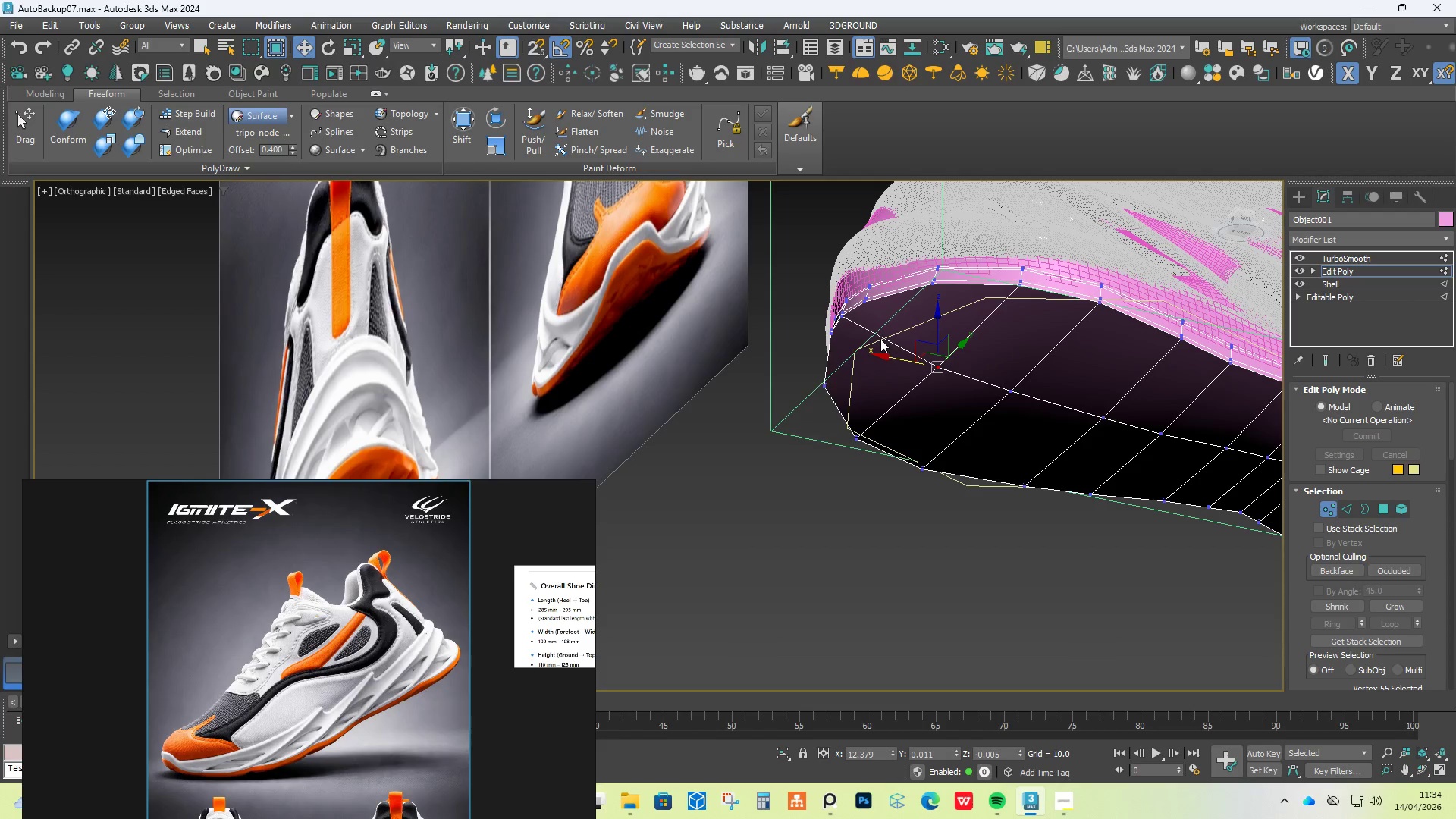 
left_click([875, 331])
 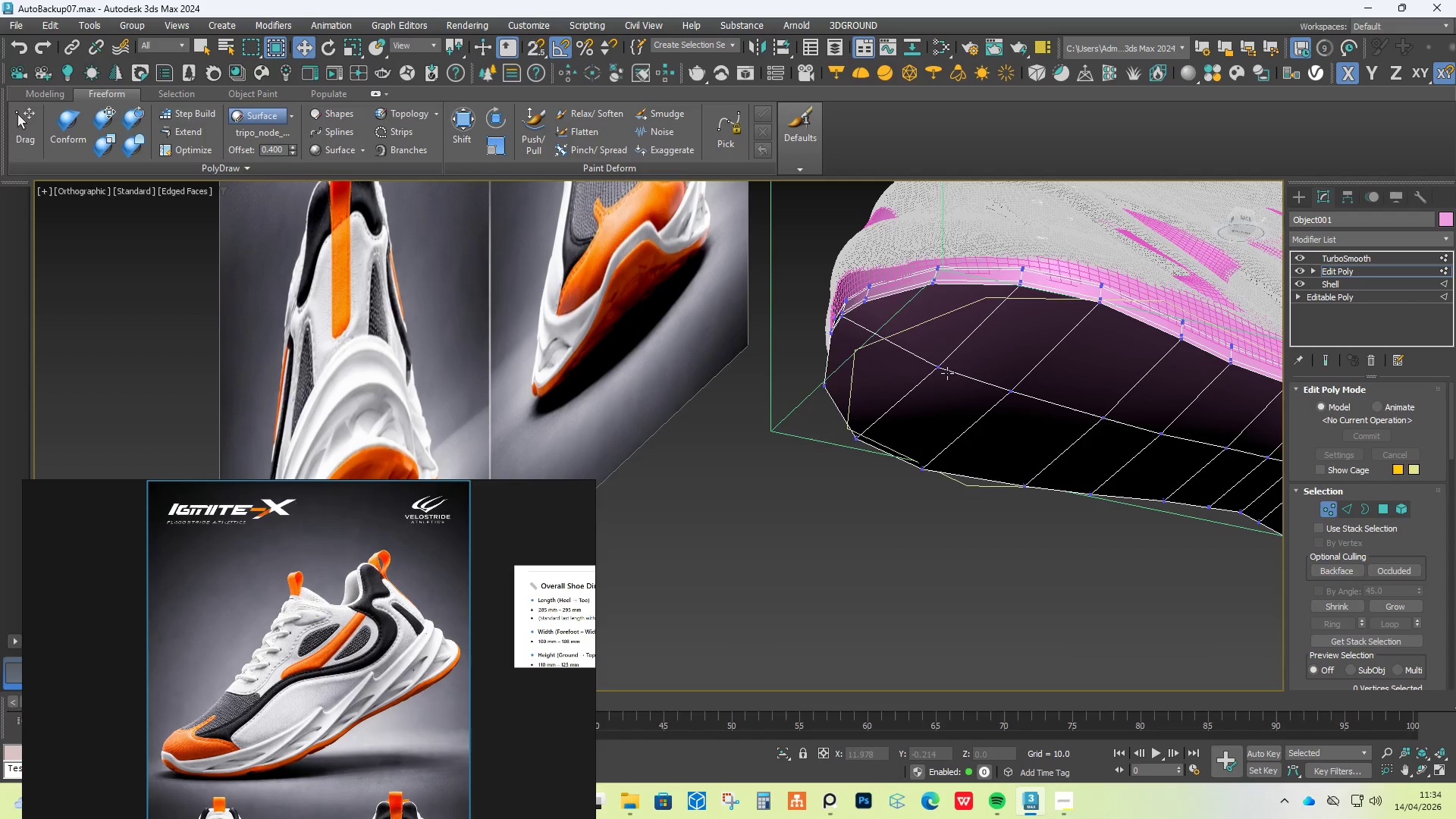 
left_click([935, 363])
 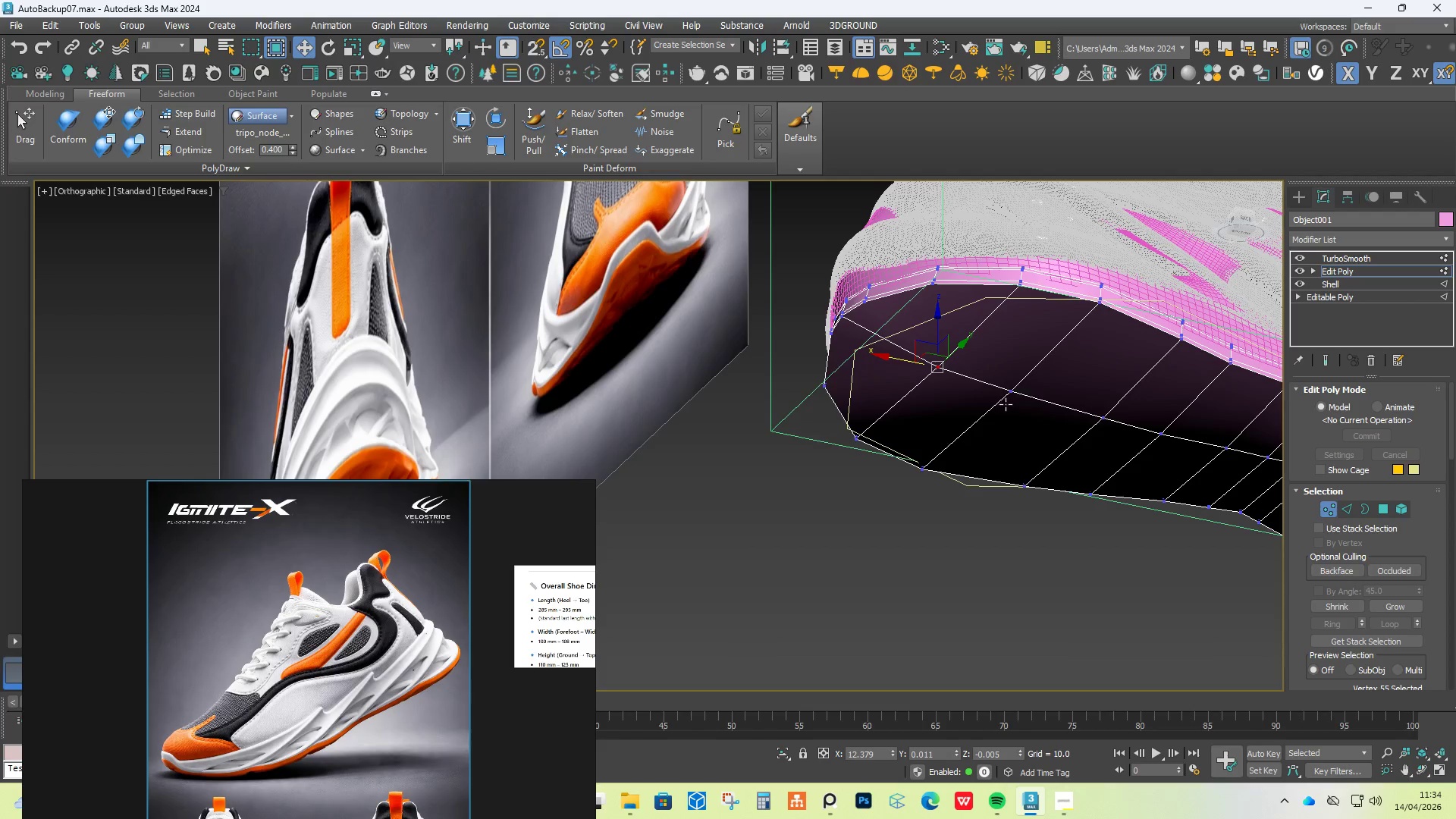 
hold_key(key=ControlLeft, duration=0.44)
 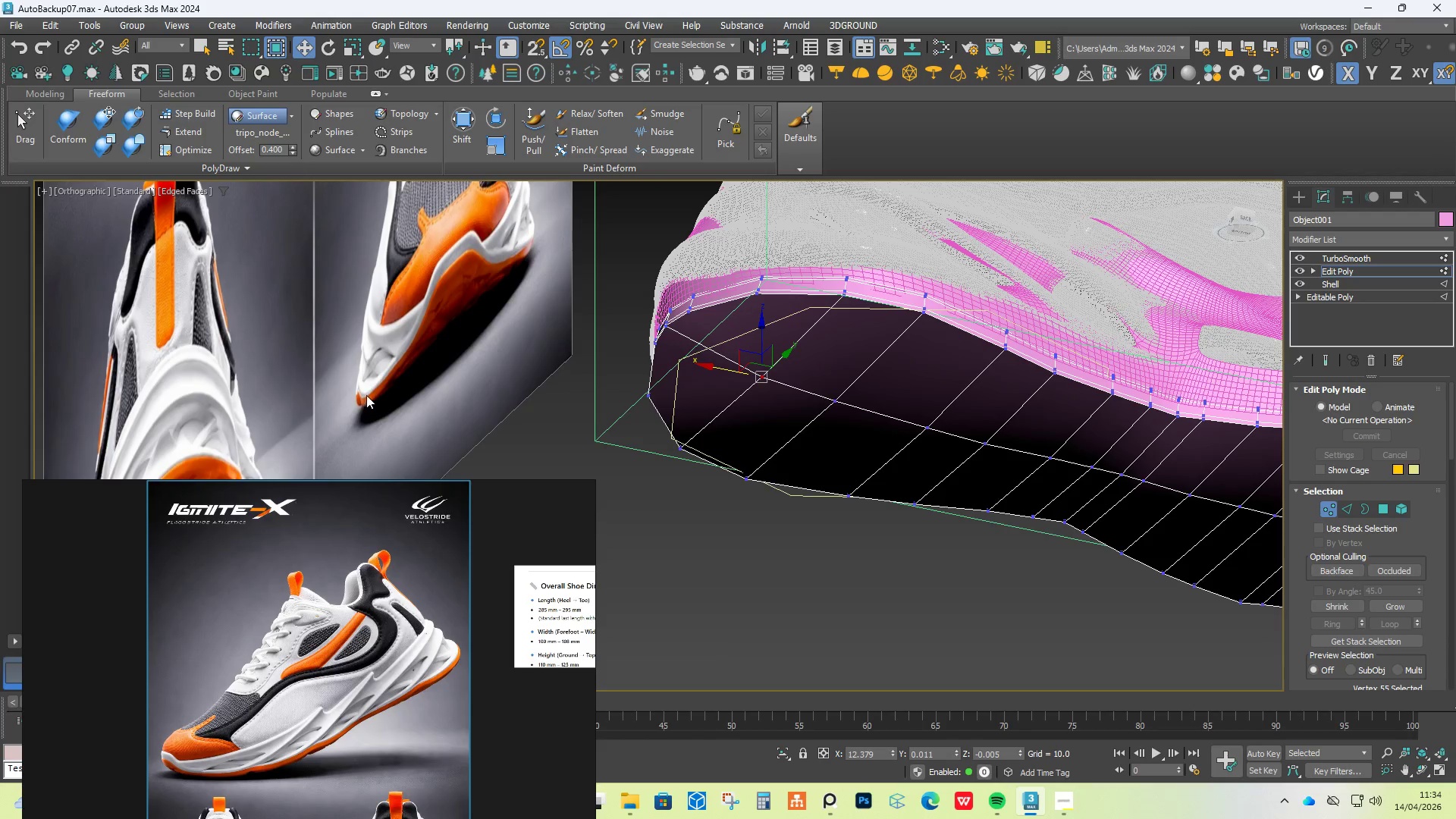 
scroll: coordinate [322, 731], scroll_direction: up, amount: 5.0
 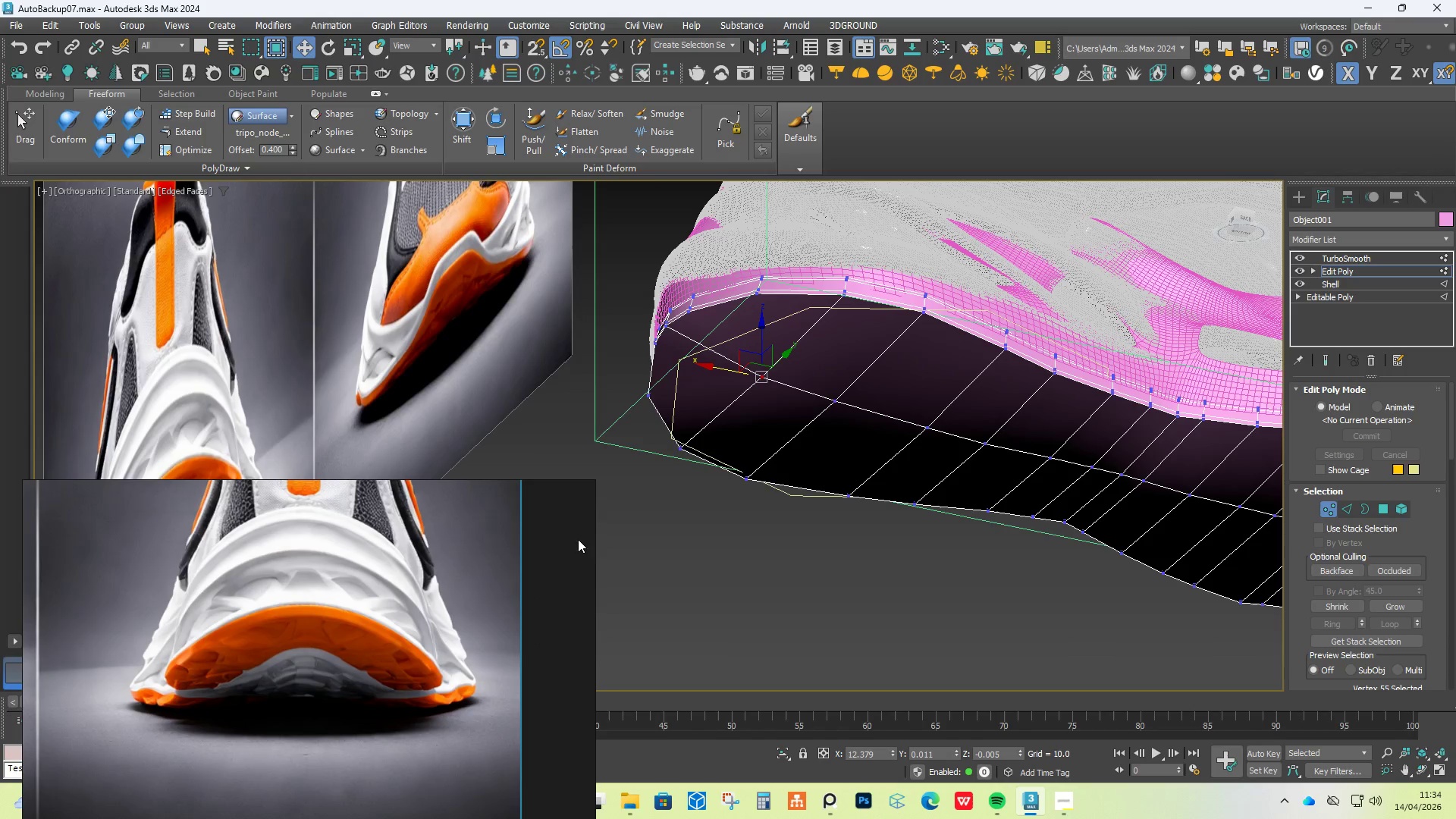 
hold_key(key=AltLeft, duration=1.5)
 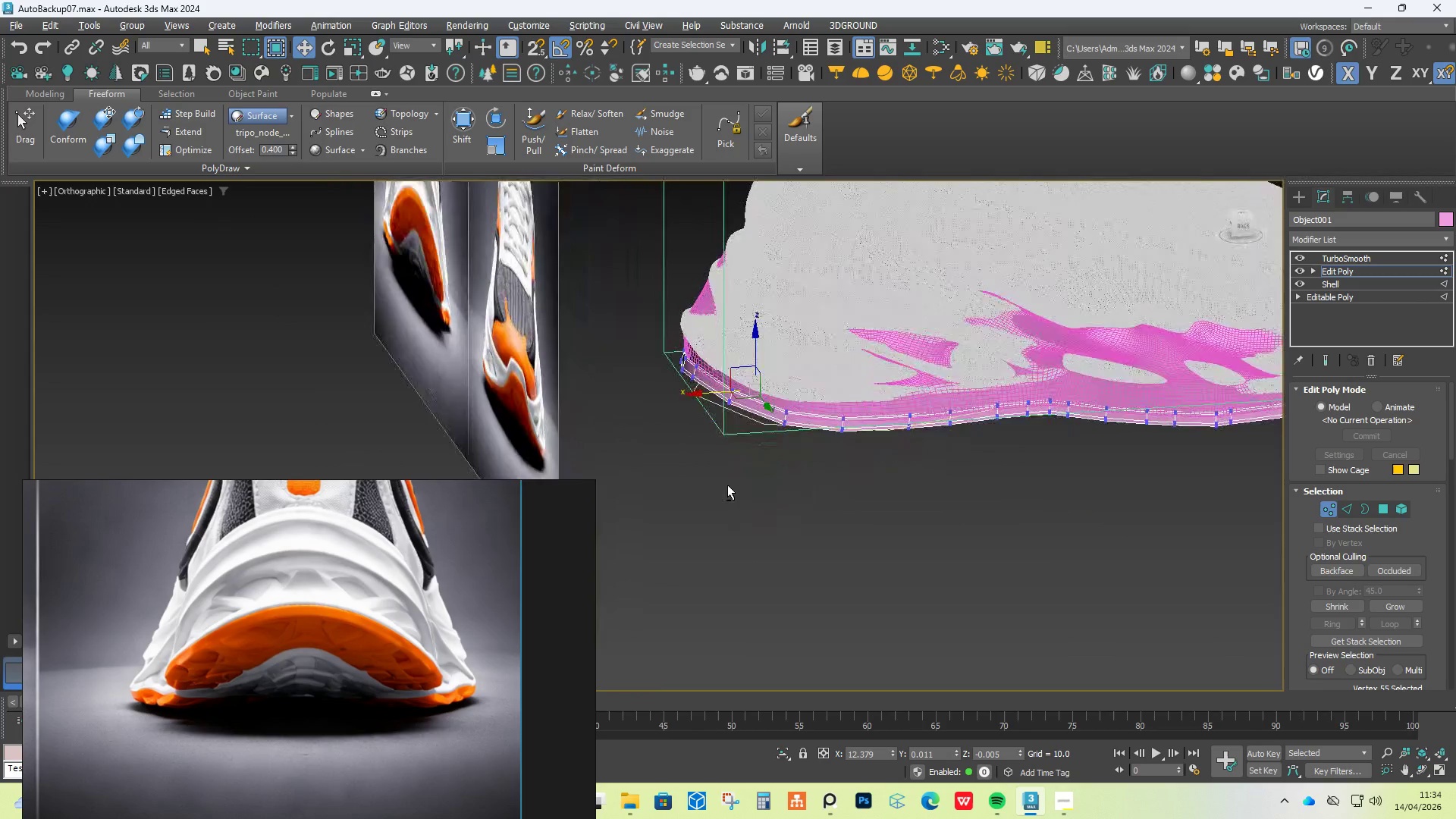 
scroll: coordinate [739, 421], scroll_direction: down, amount: 1.0
 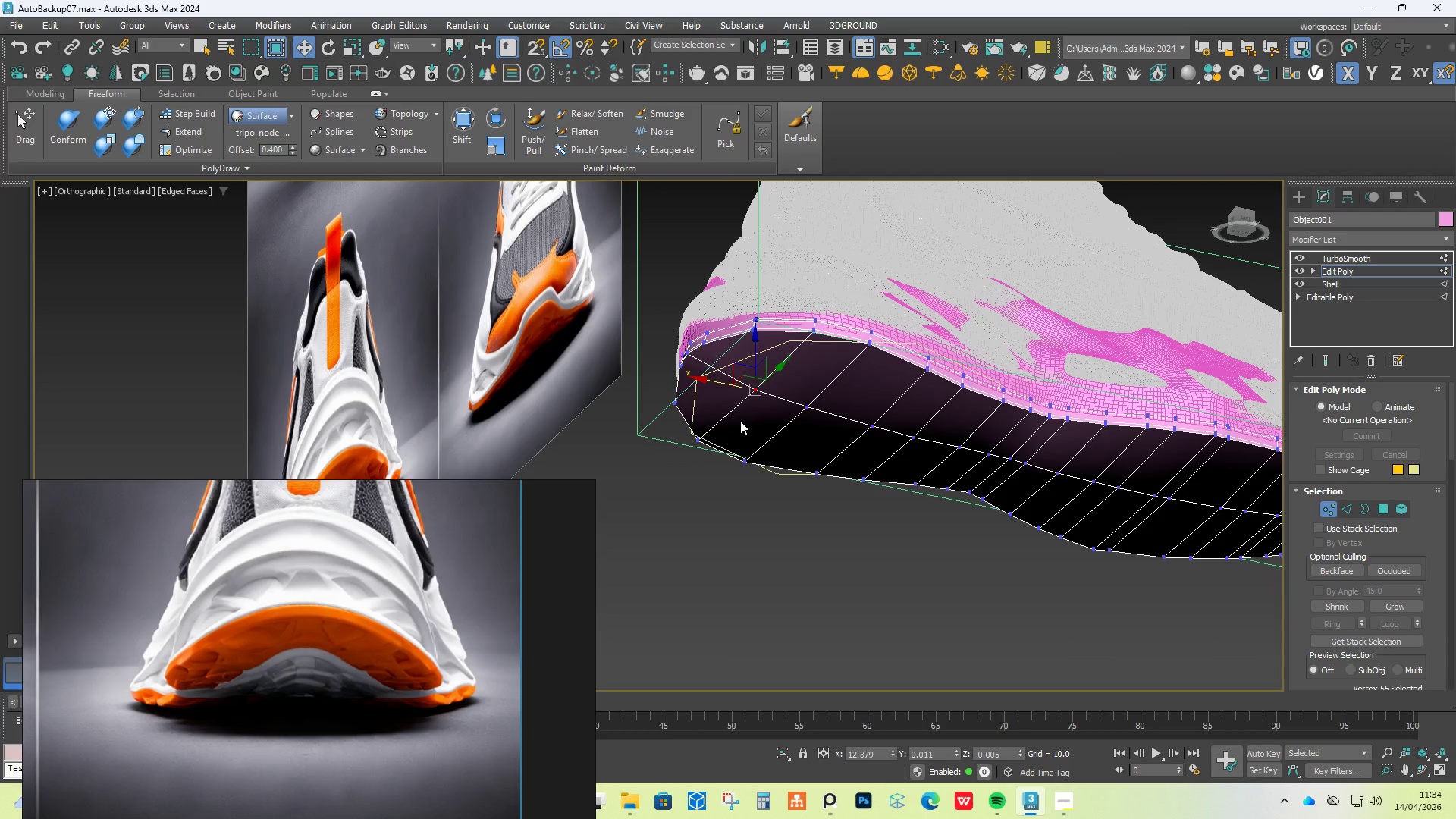 
hold_key(key=AltLeft, duration=1.17)
 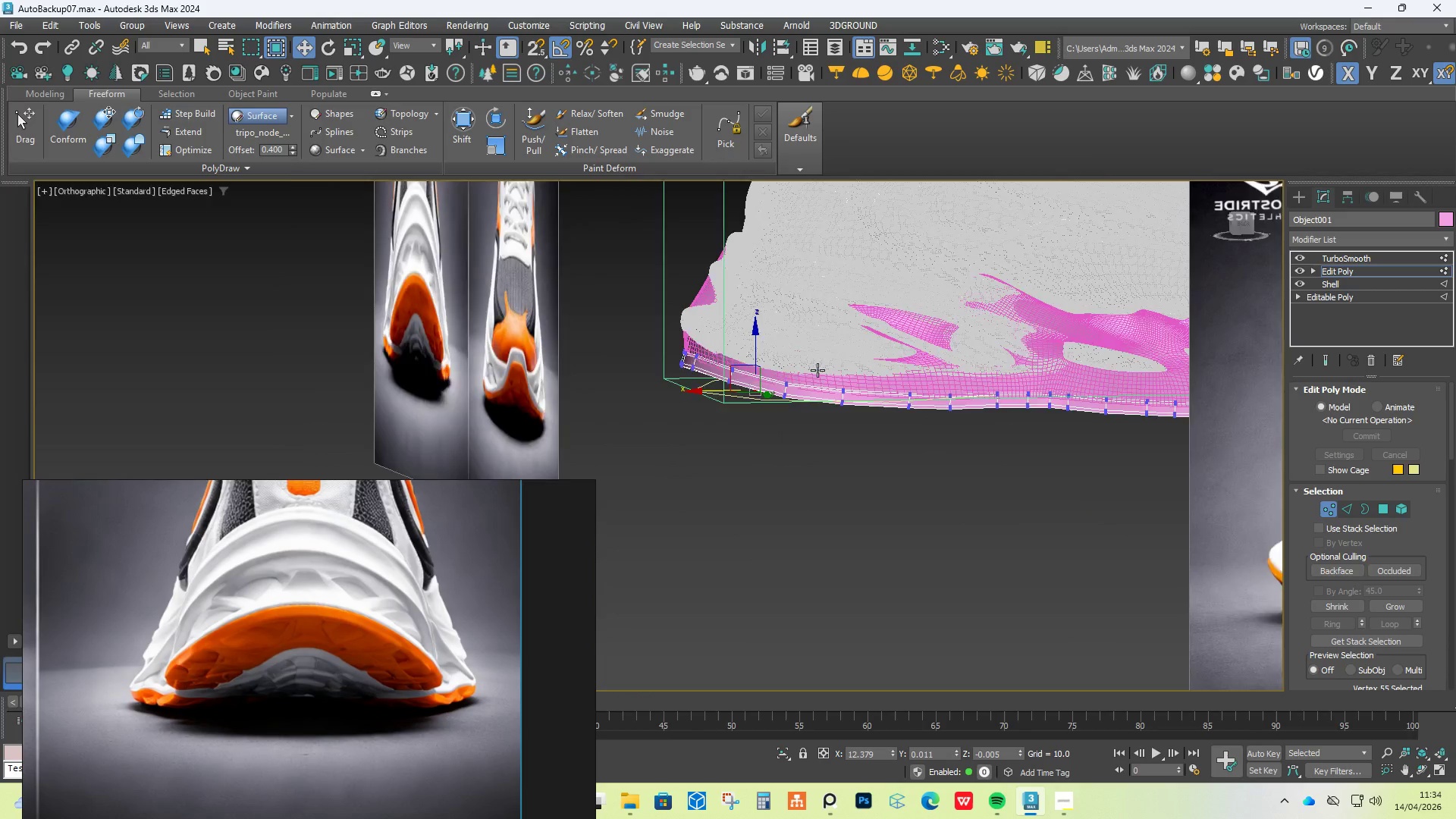 
scroll: coordinate [817, 370], scroll_direction: up, amount: 3.0
 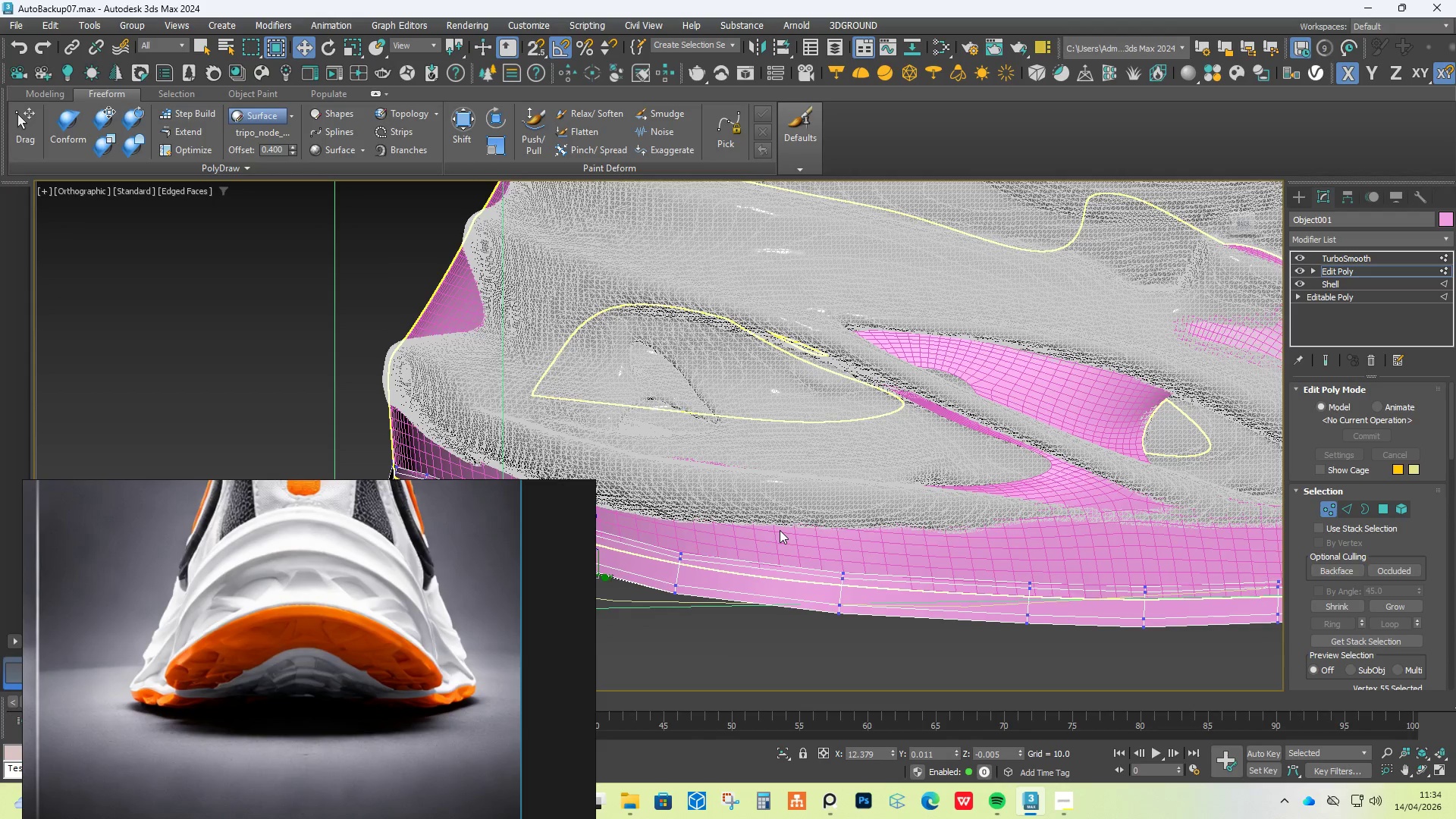 
wait(6.31)
 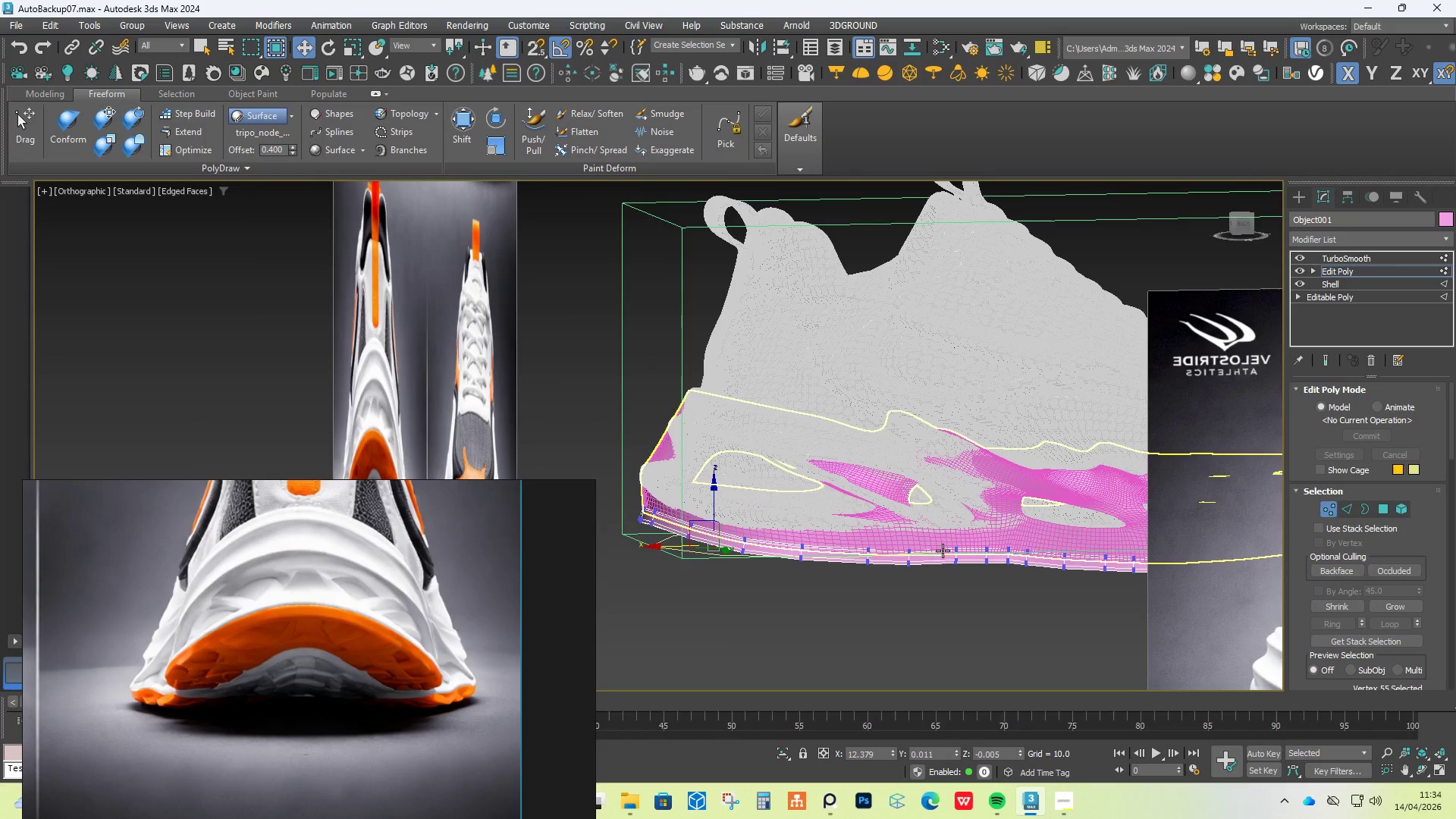 
hold_key(key=AltLeft, duration=1.5)
 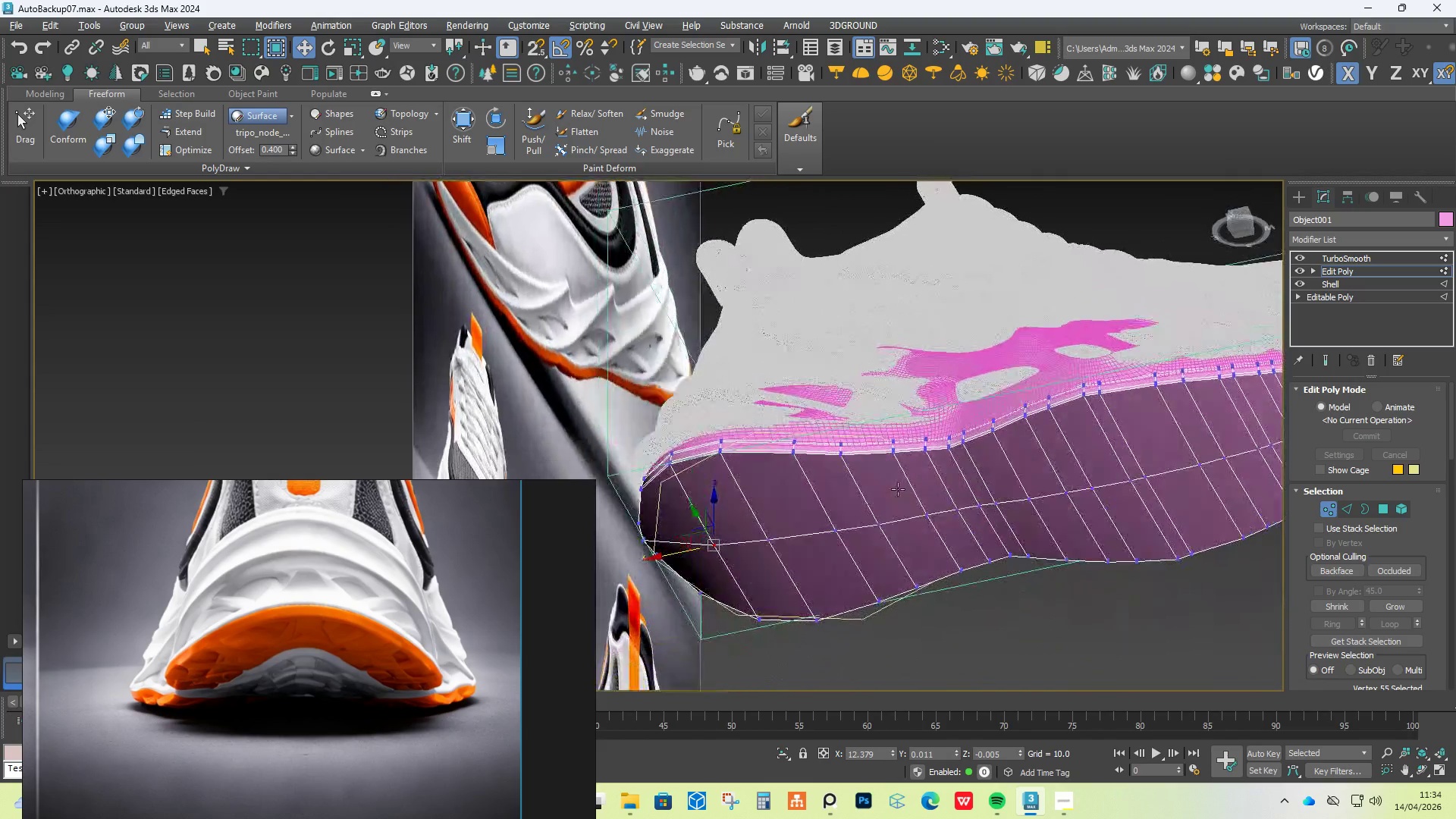 
scroll: coordinate [780, 530], scroll_direction: down, amount: 3.0
 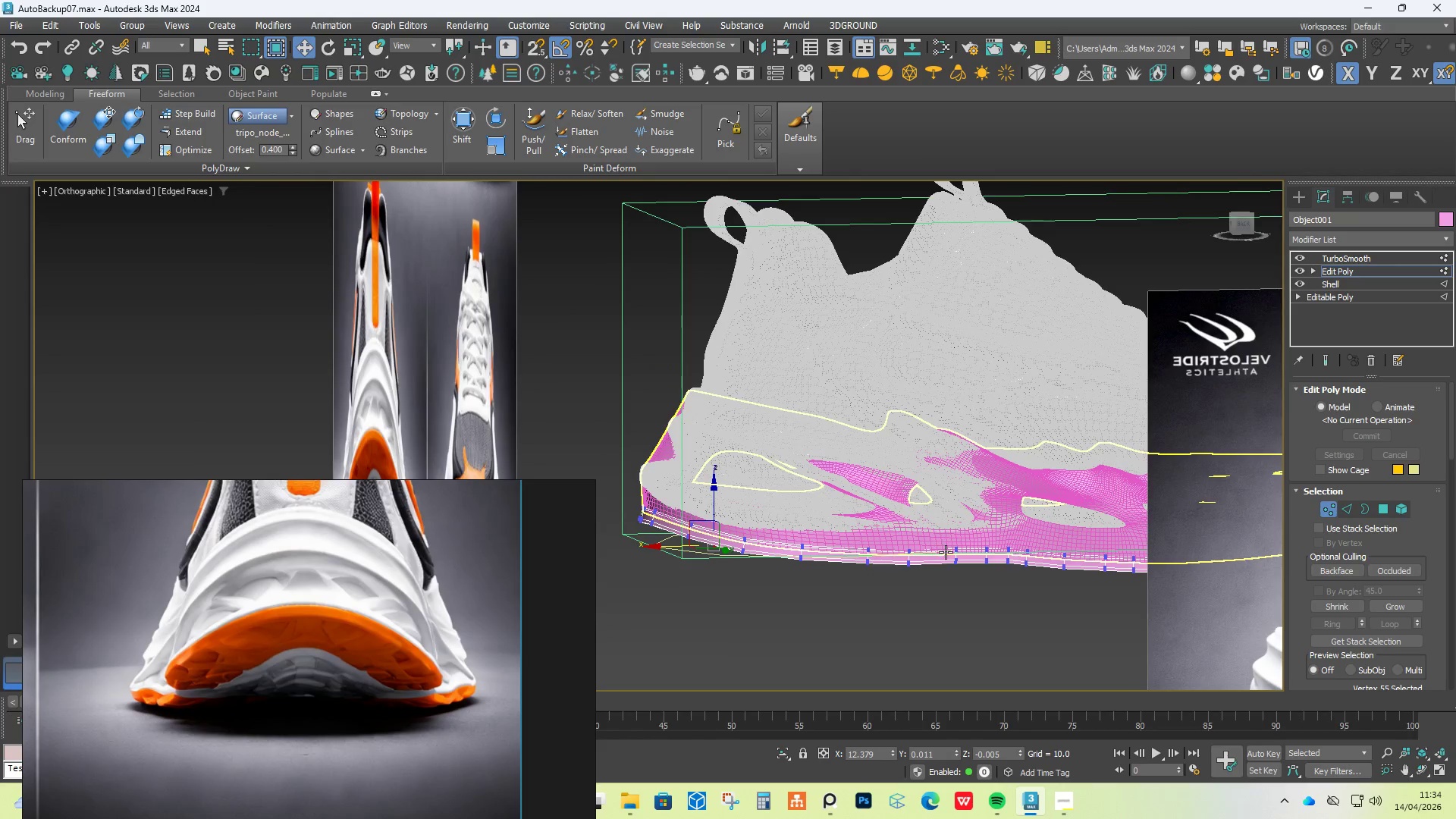 
hold_key(key=AltLeft, duration=1.08)
 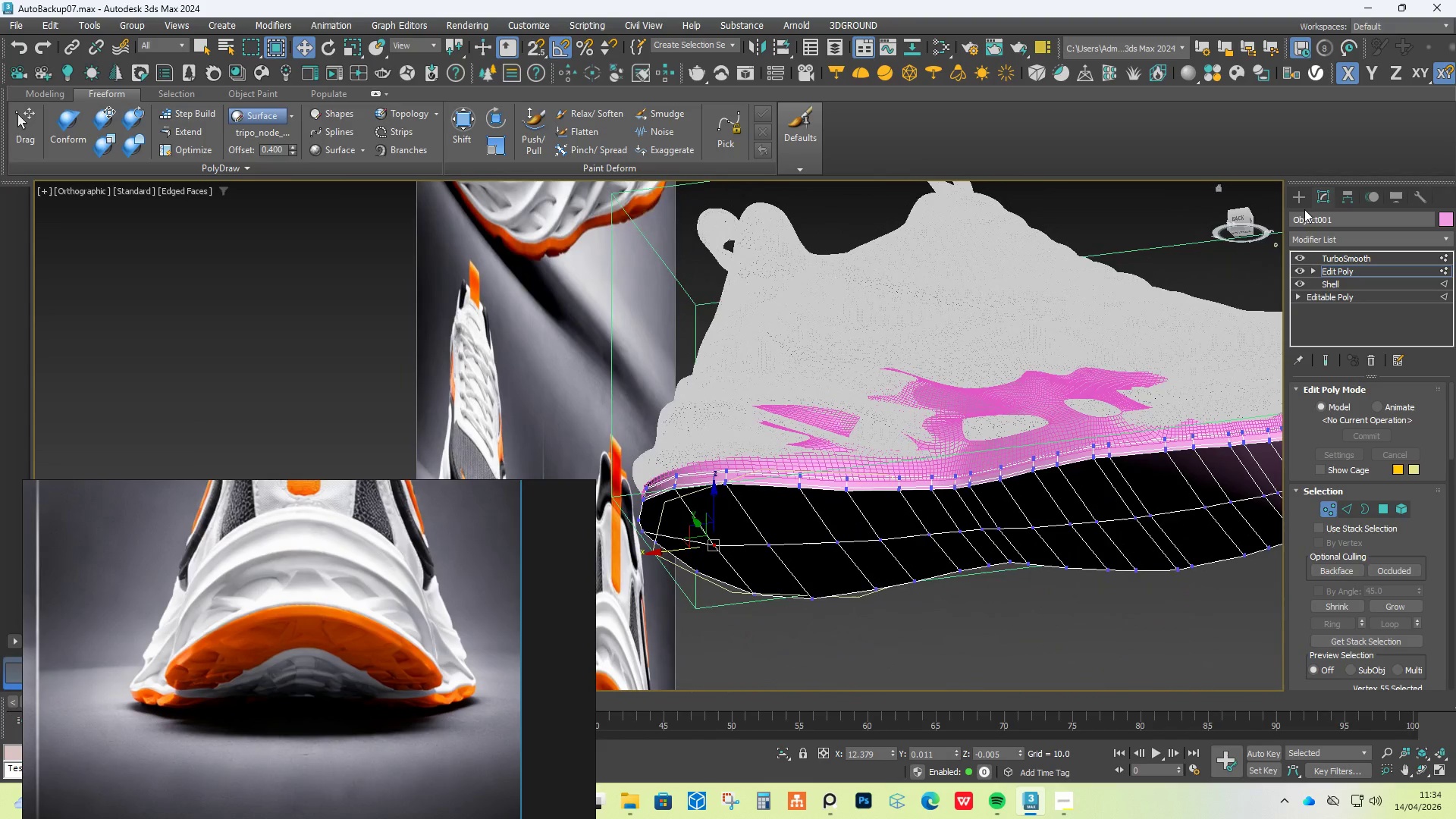 
left_click([1304, 209])
 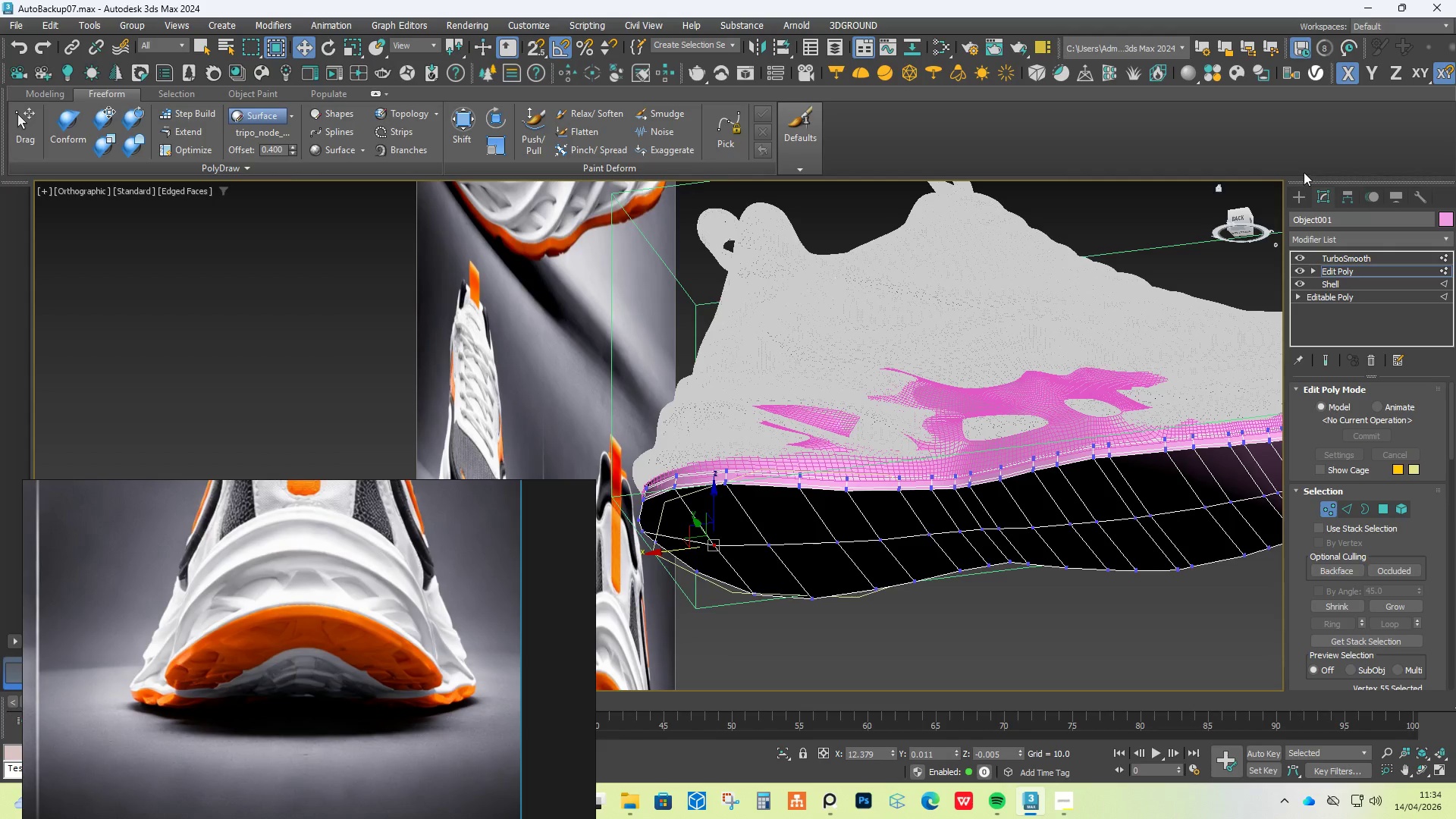 
left_click([1301, 195])
 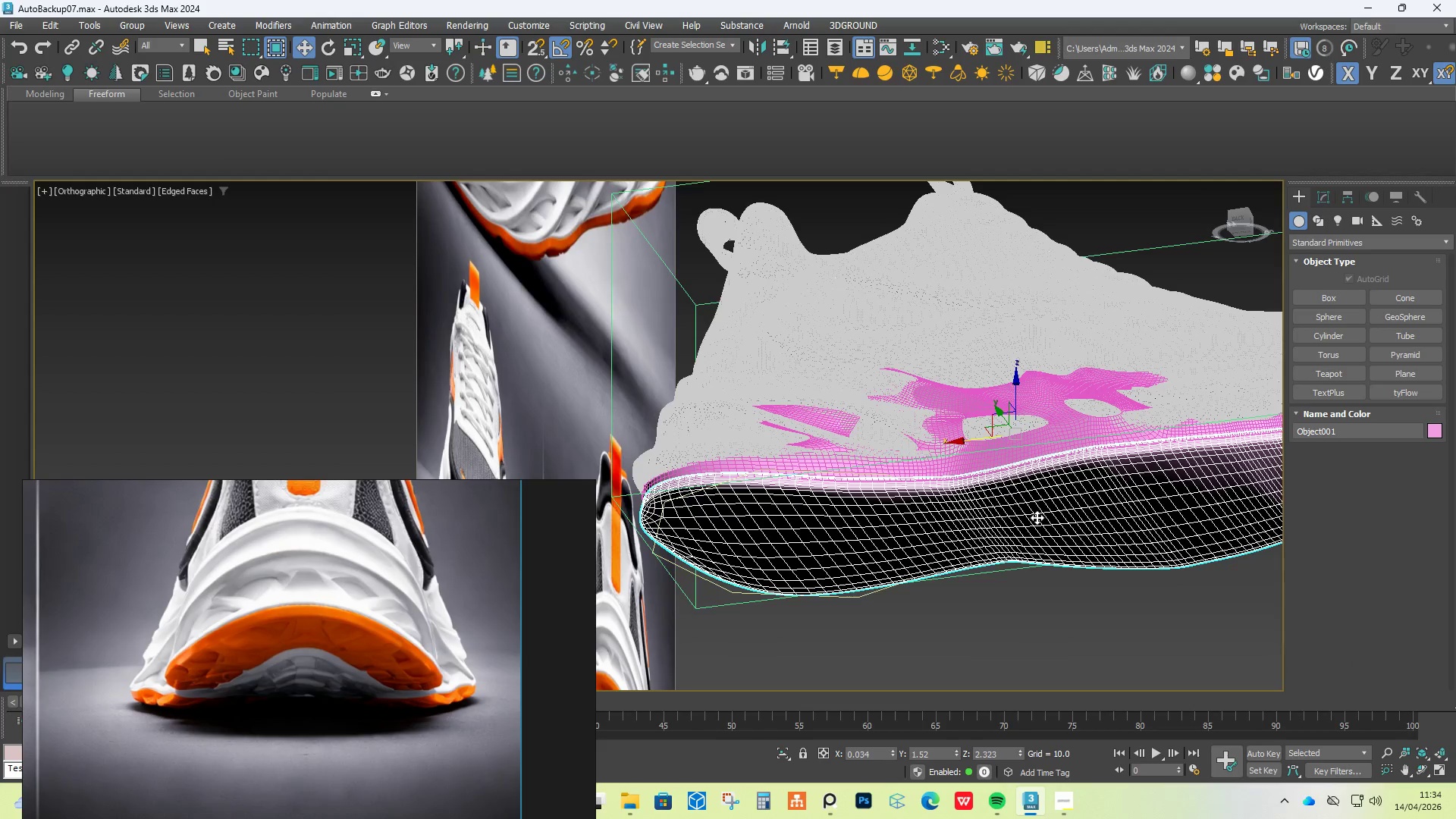 
left_click([1037, 517])
 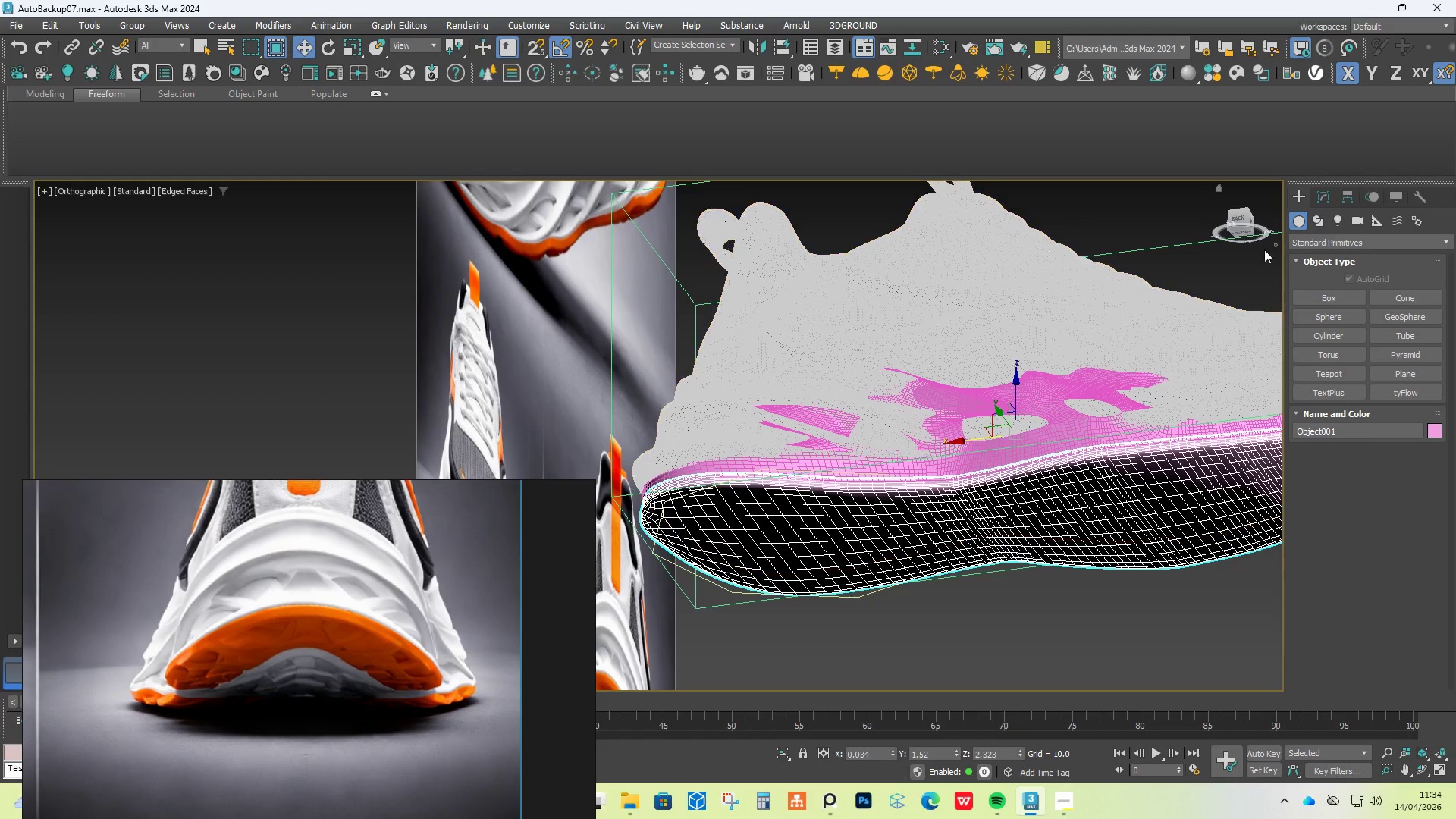 
left_click([1329, 198])
 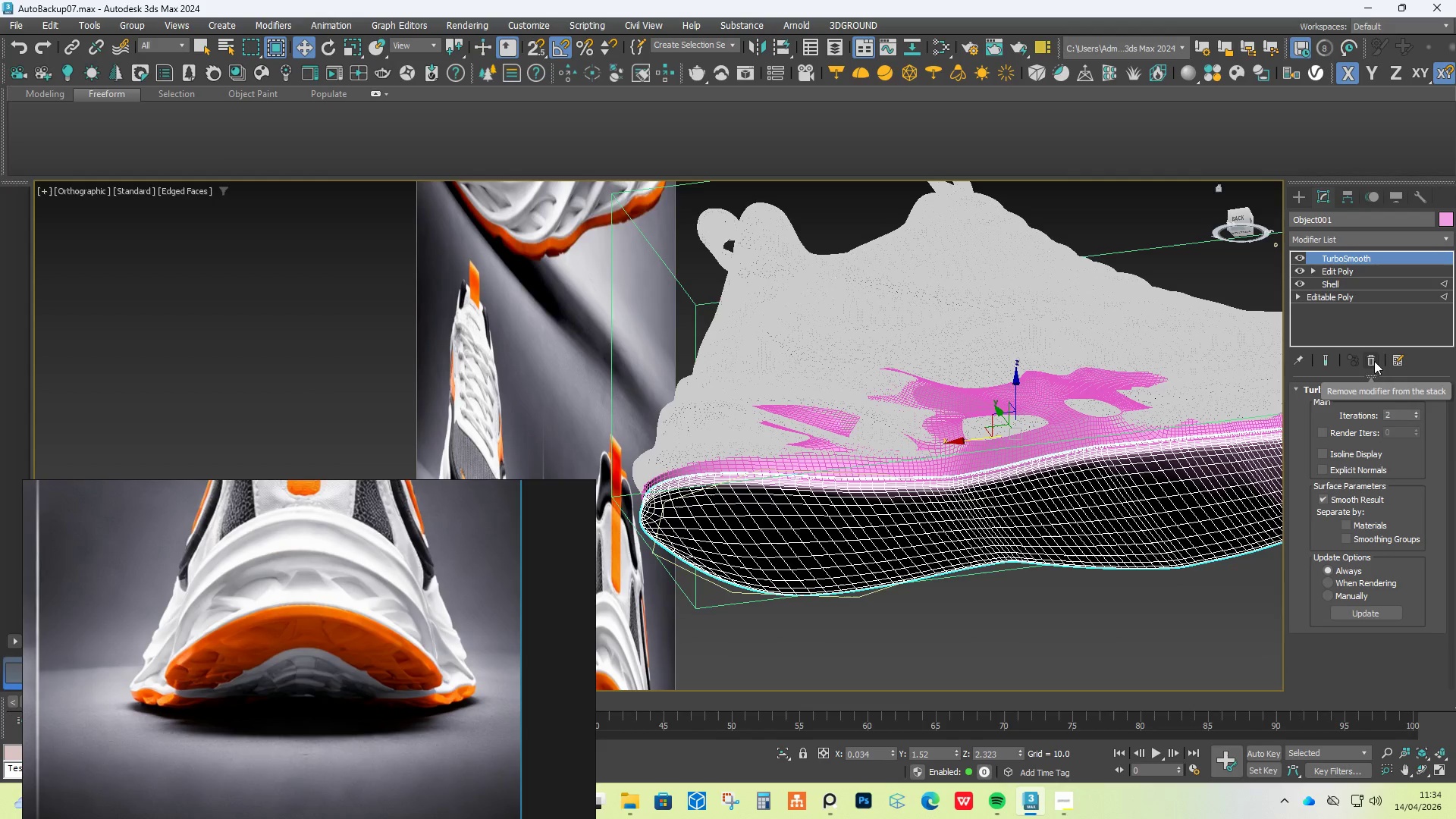 
left_click([1374, 362])
 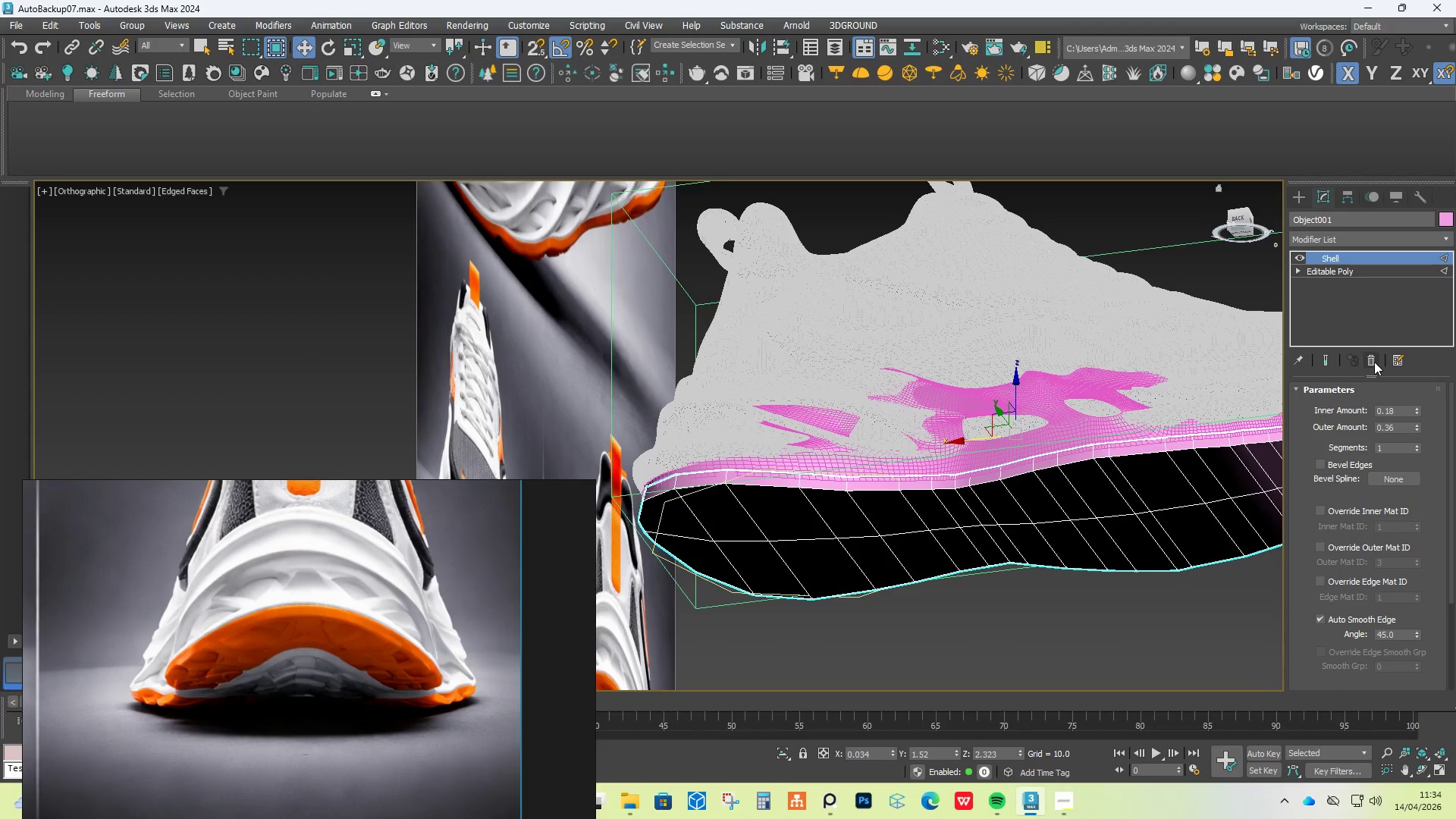 
left_click([1374, 362])
 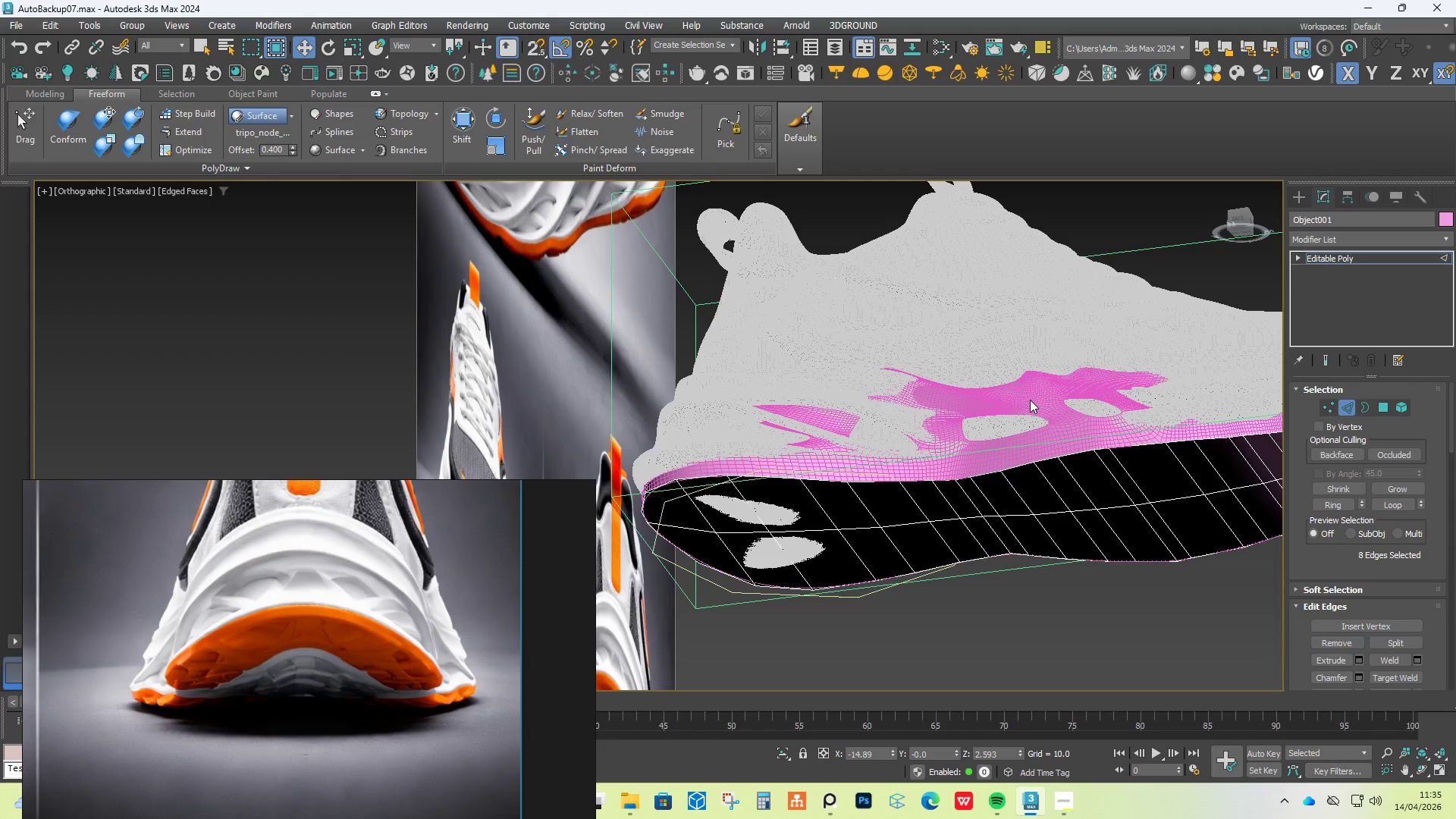 
wait(5.09)
 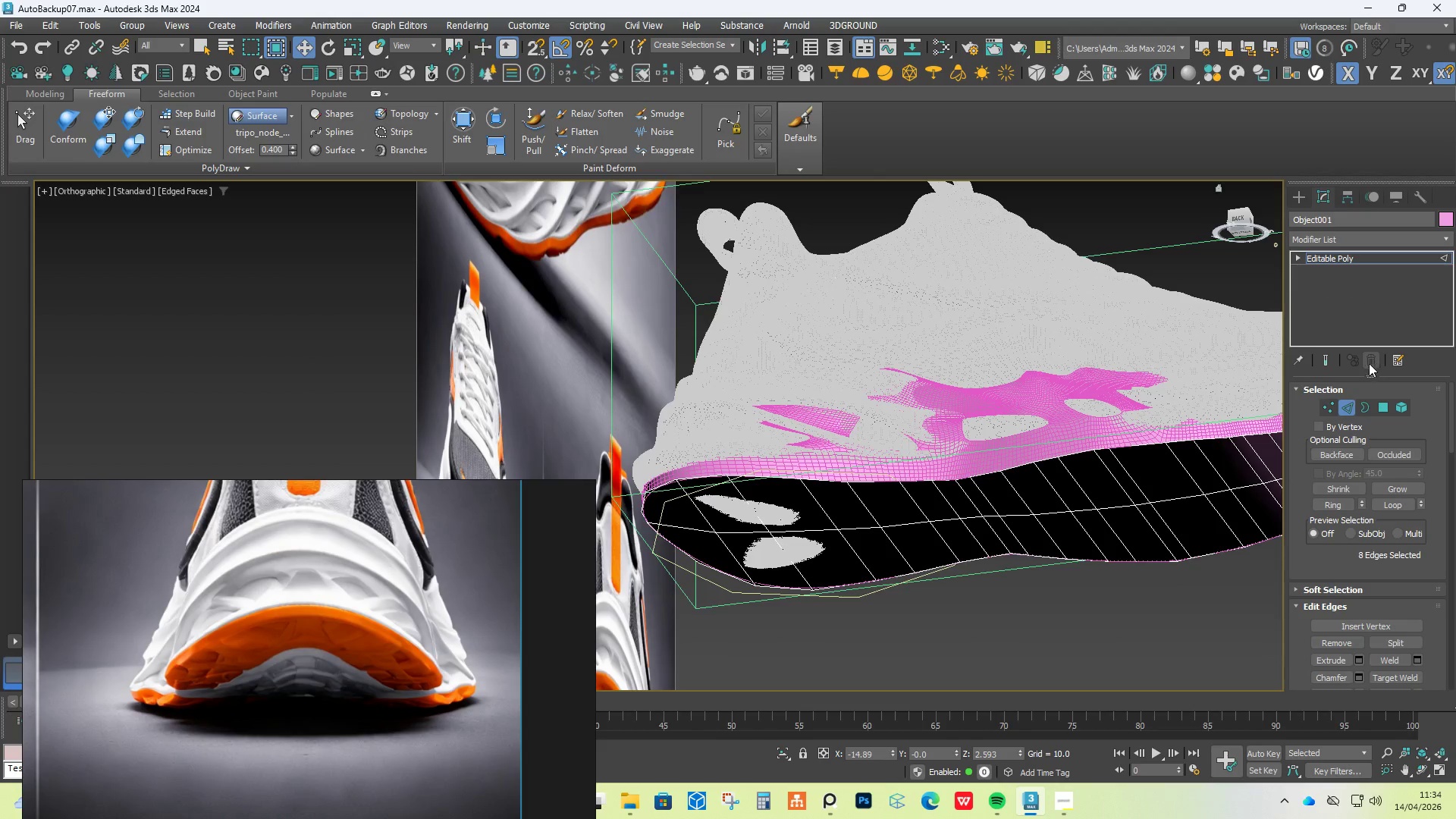 
left_click([1003, 286])
 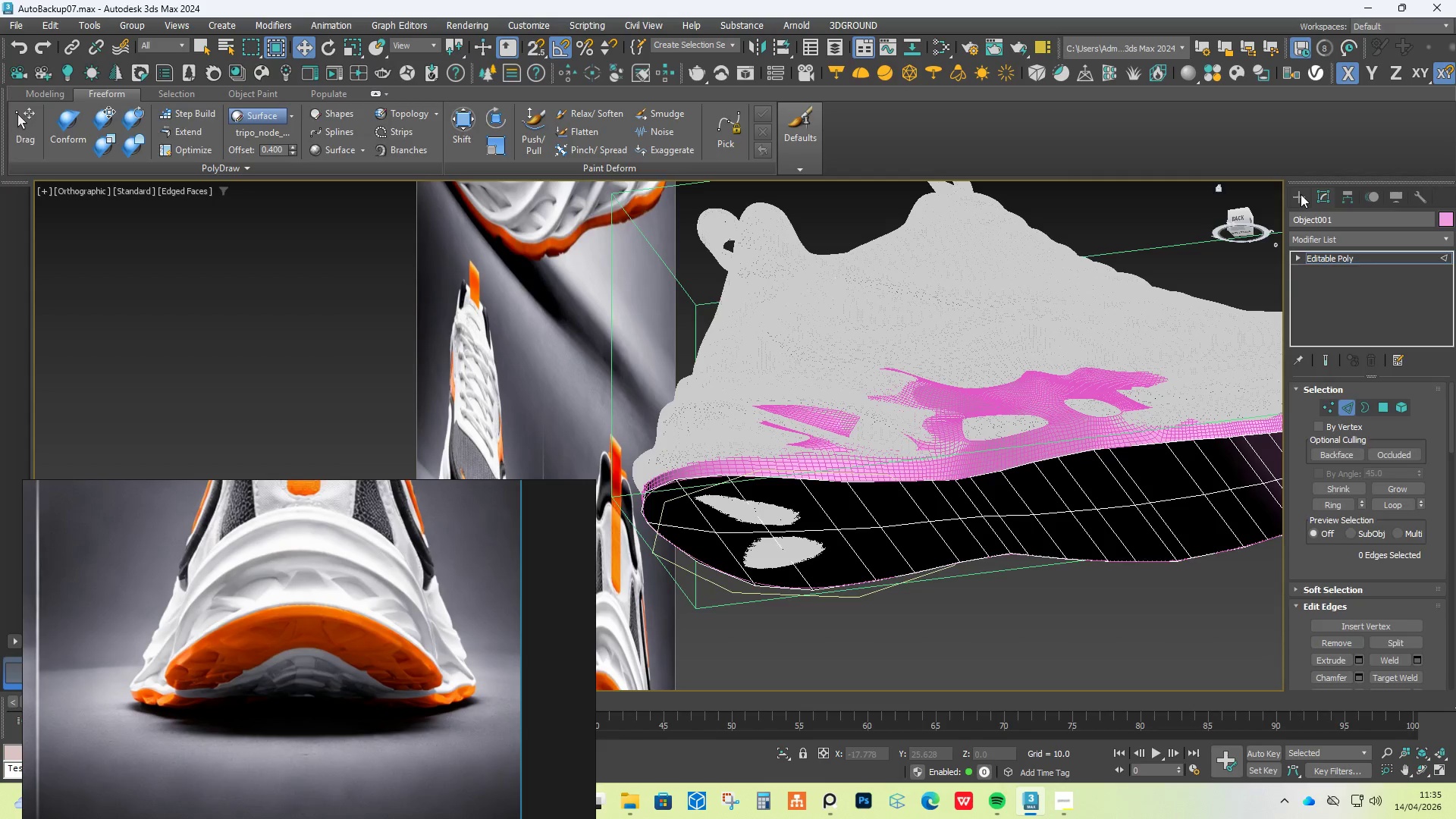 
double_click([1087, 260])
 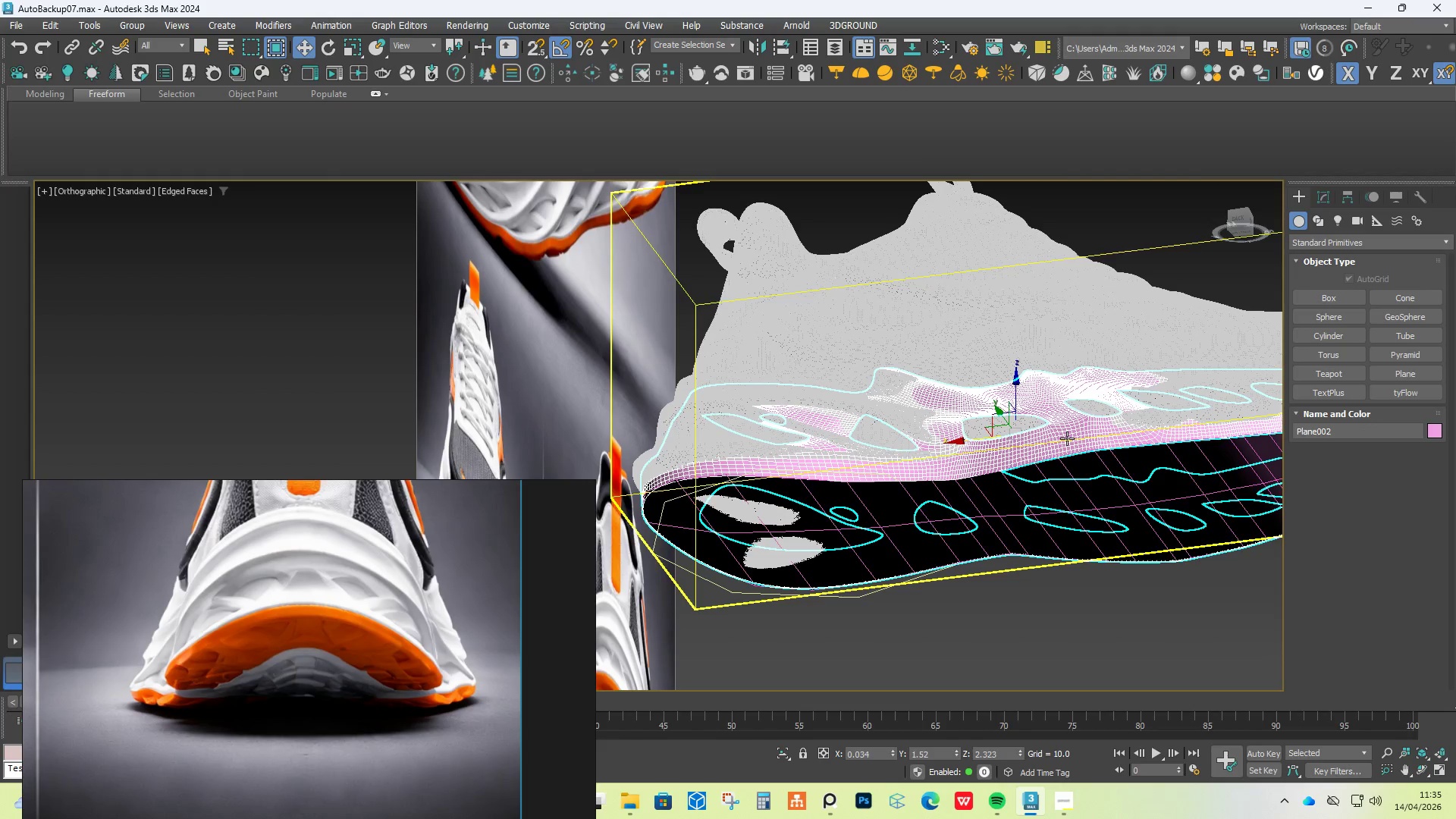 
left_click([929, 350])
 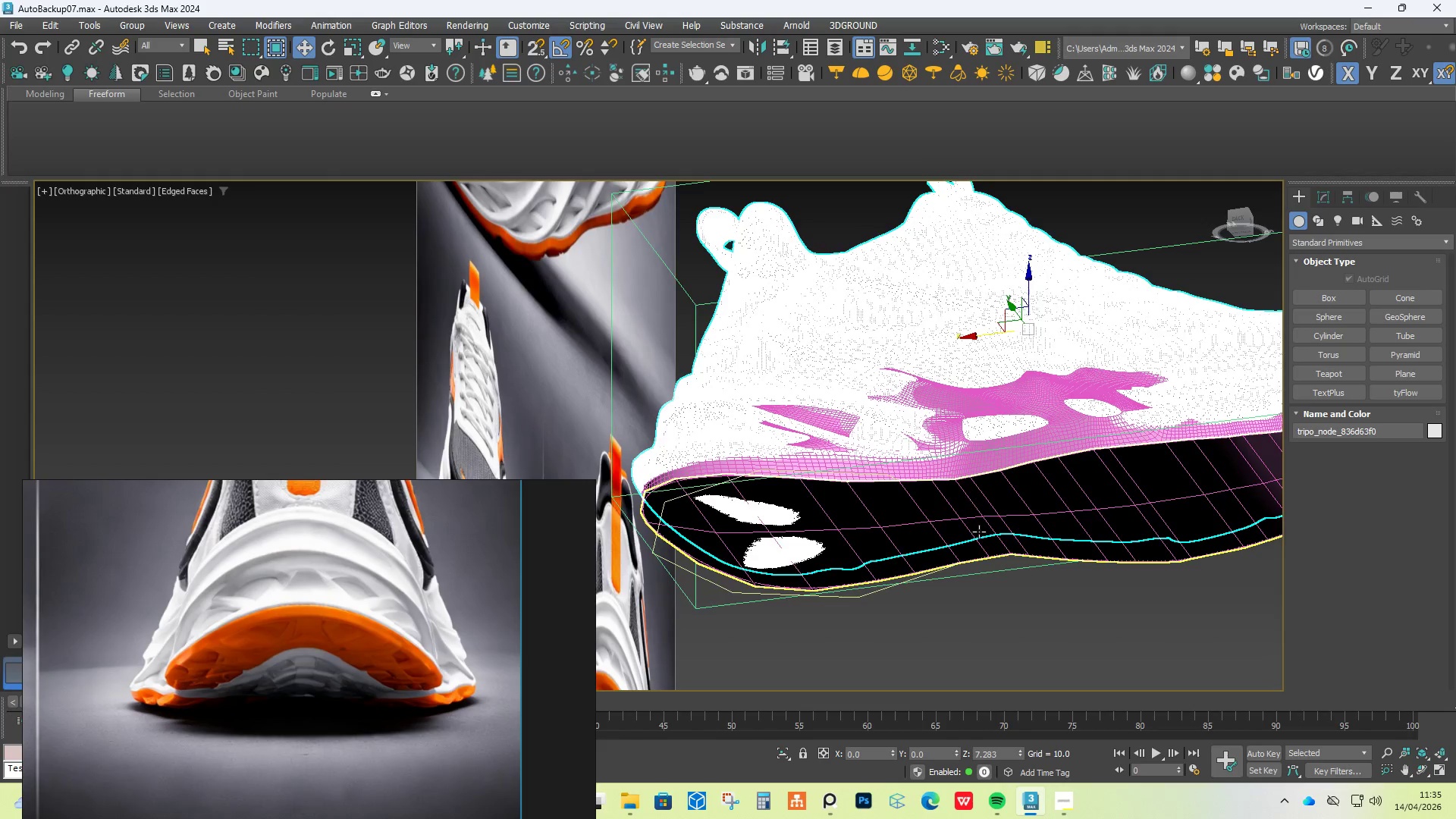 
hold_key(key=ControlLeft, duration=0.64)
left_click([990, 513])
 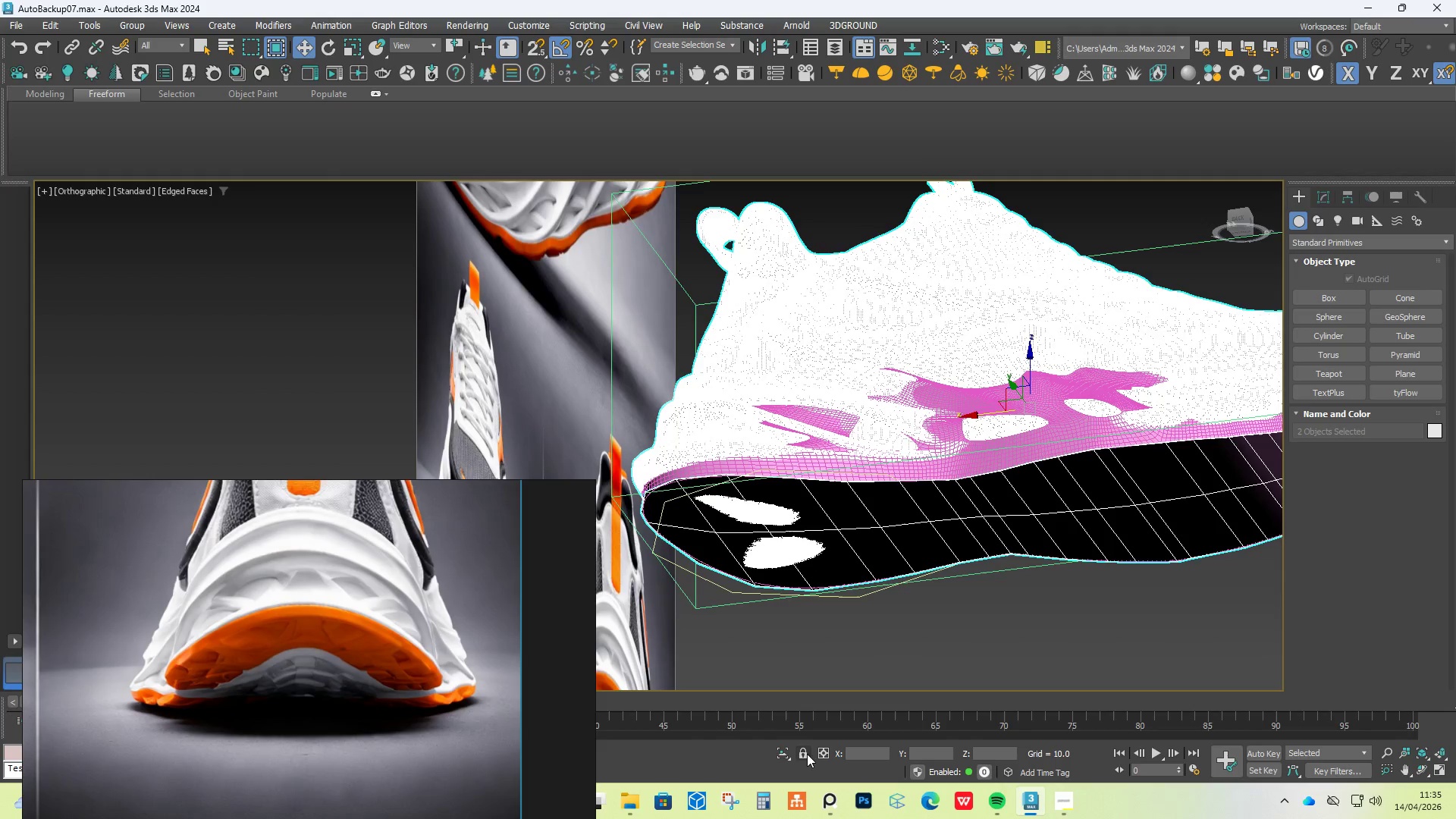 
left_click([783, 754])
 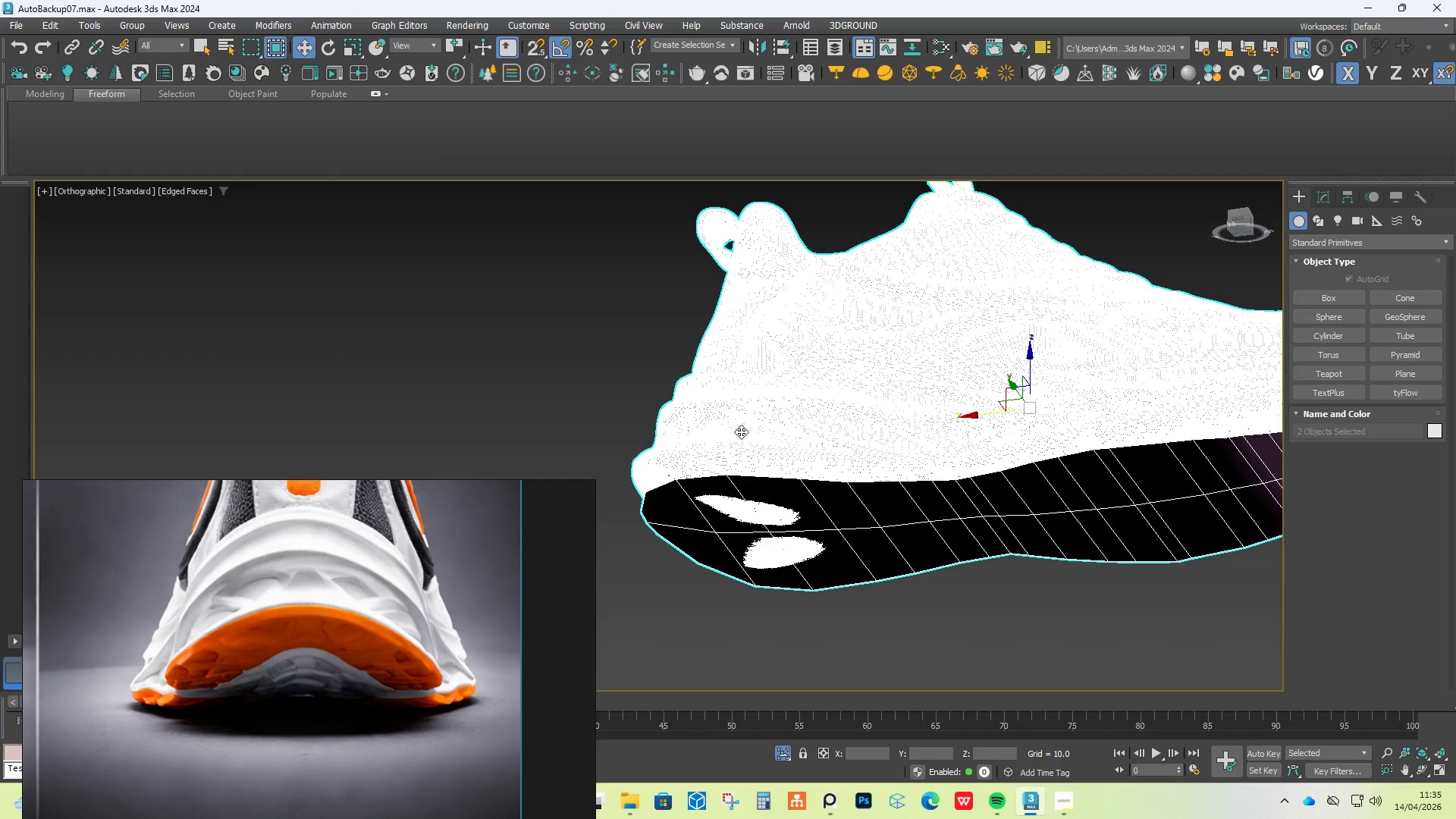 
hold_key(key=AltLeft, duration=0.94)
 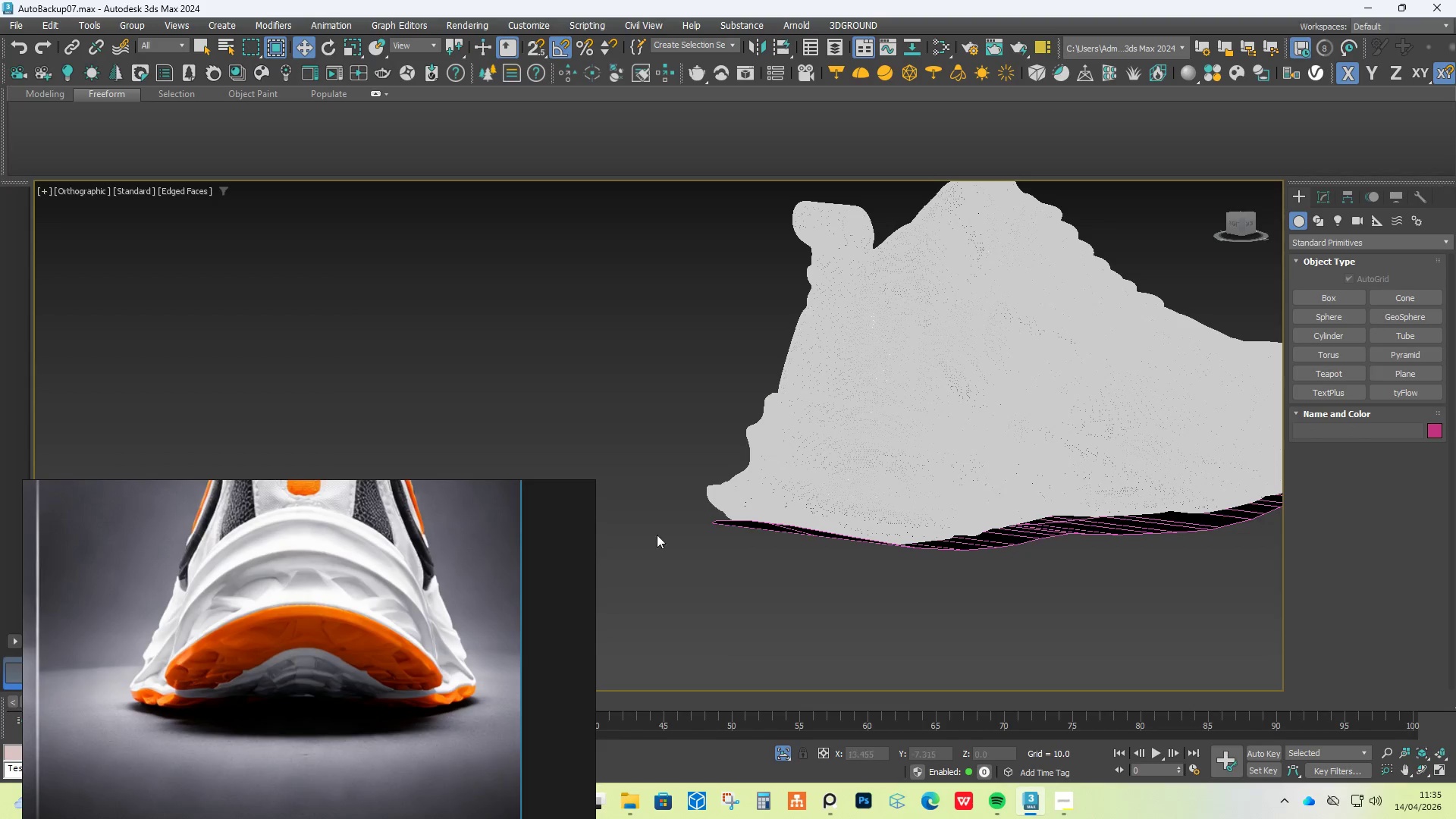 
hold_key(key=AltLeft, duration=1.19)
left_click([631, 534])
 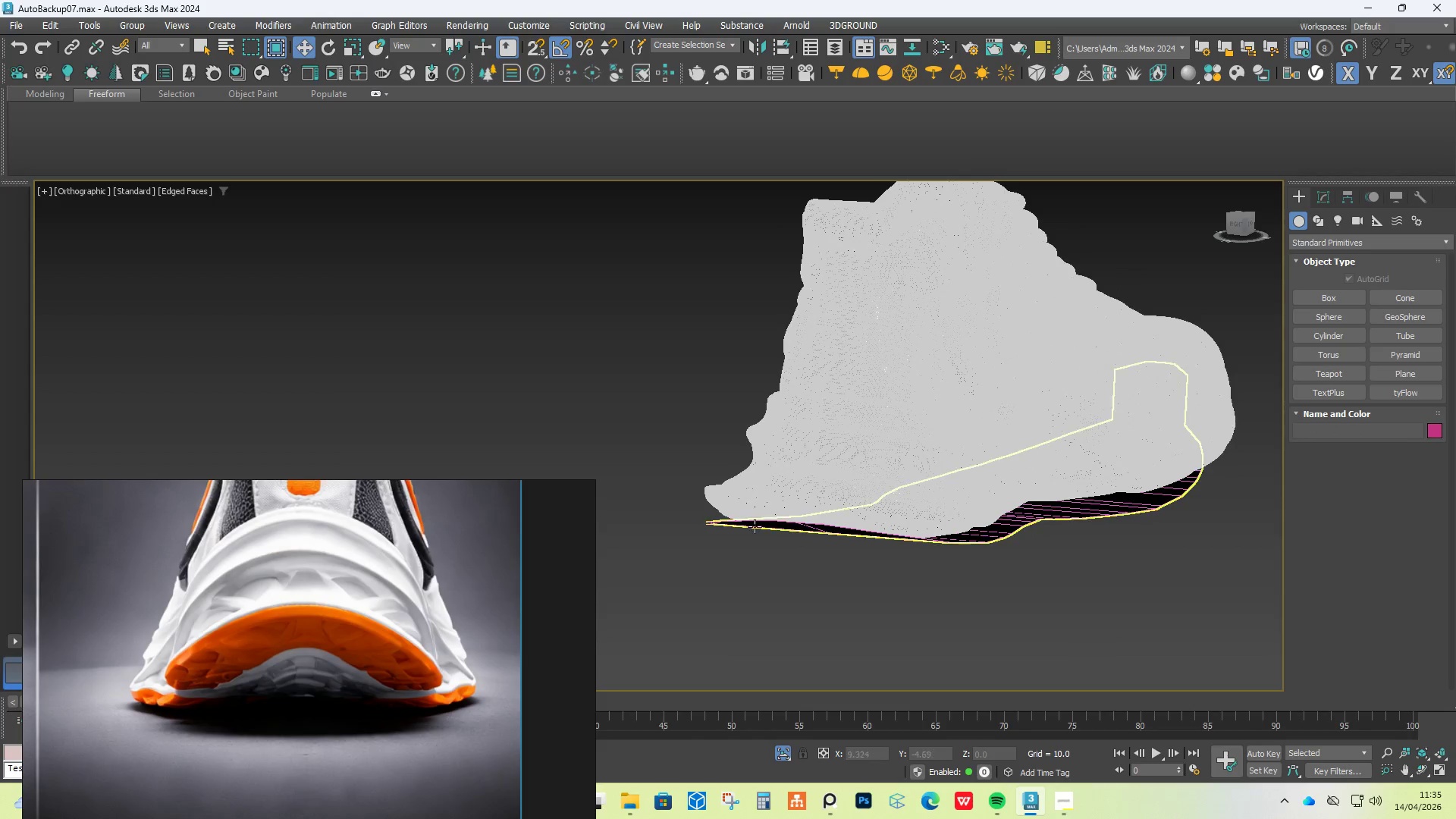 
key(F4)
 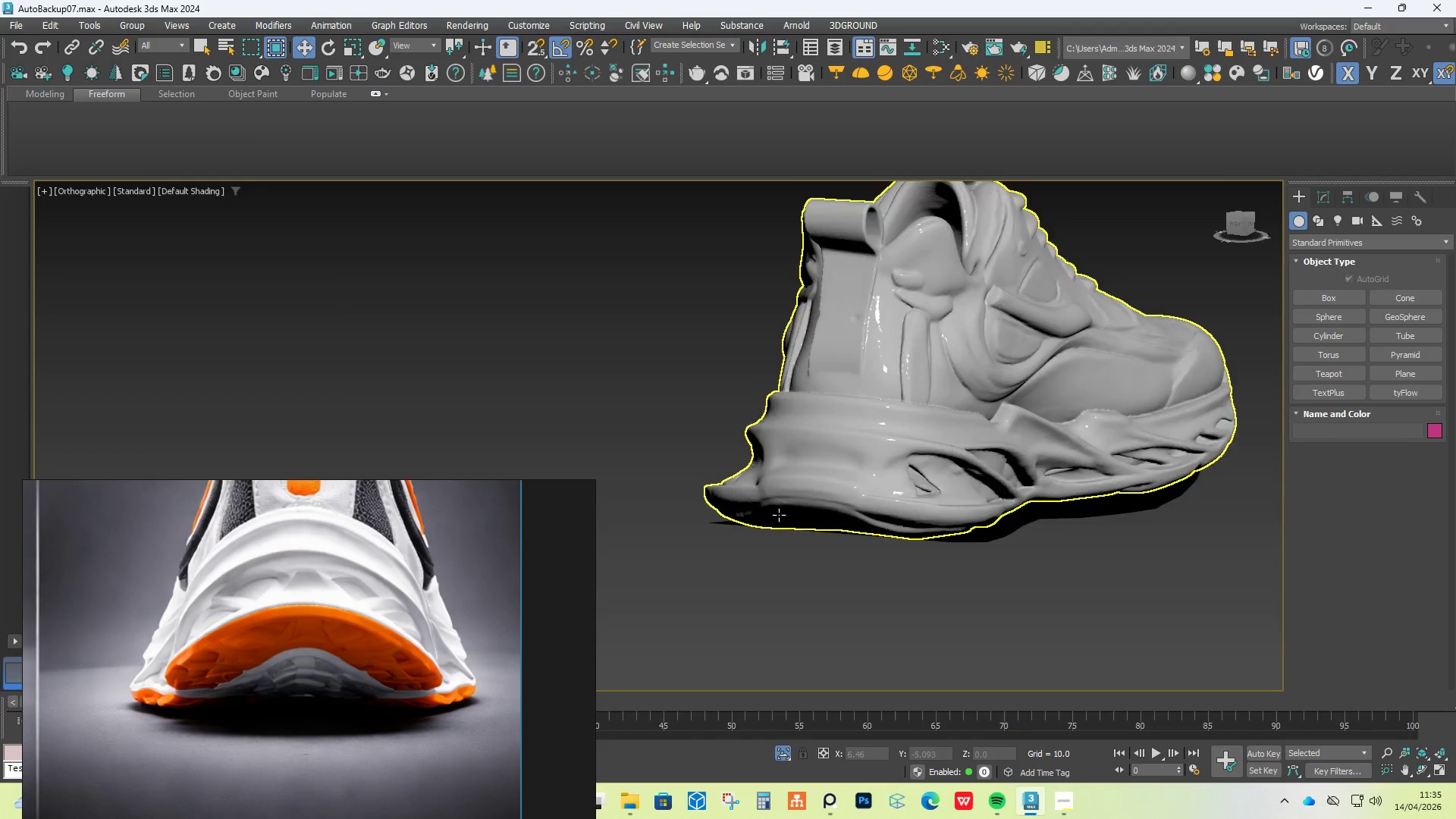 
hold_key(key=AltLeft, duration=1.12)
 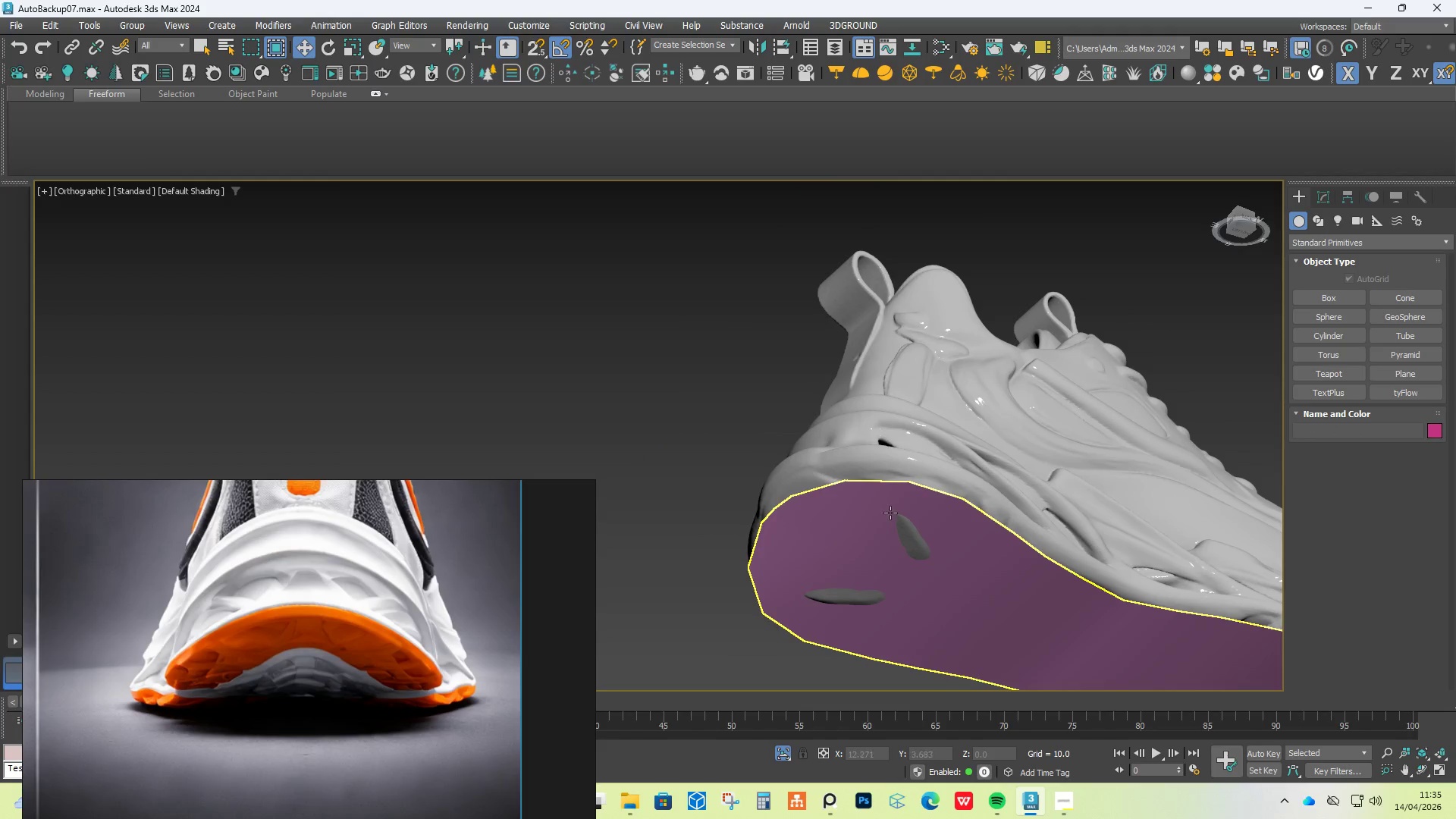 
scroll: coordinate [790, 527], scroll_direction: none, amount: 0.0
 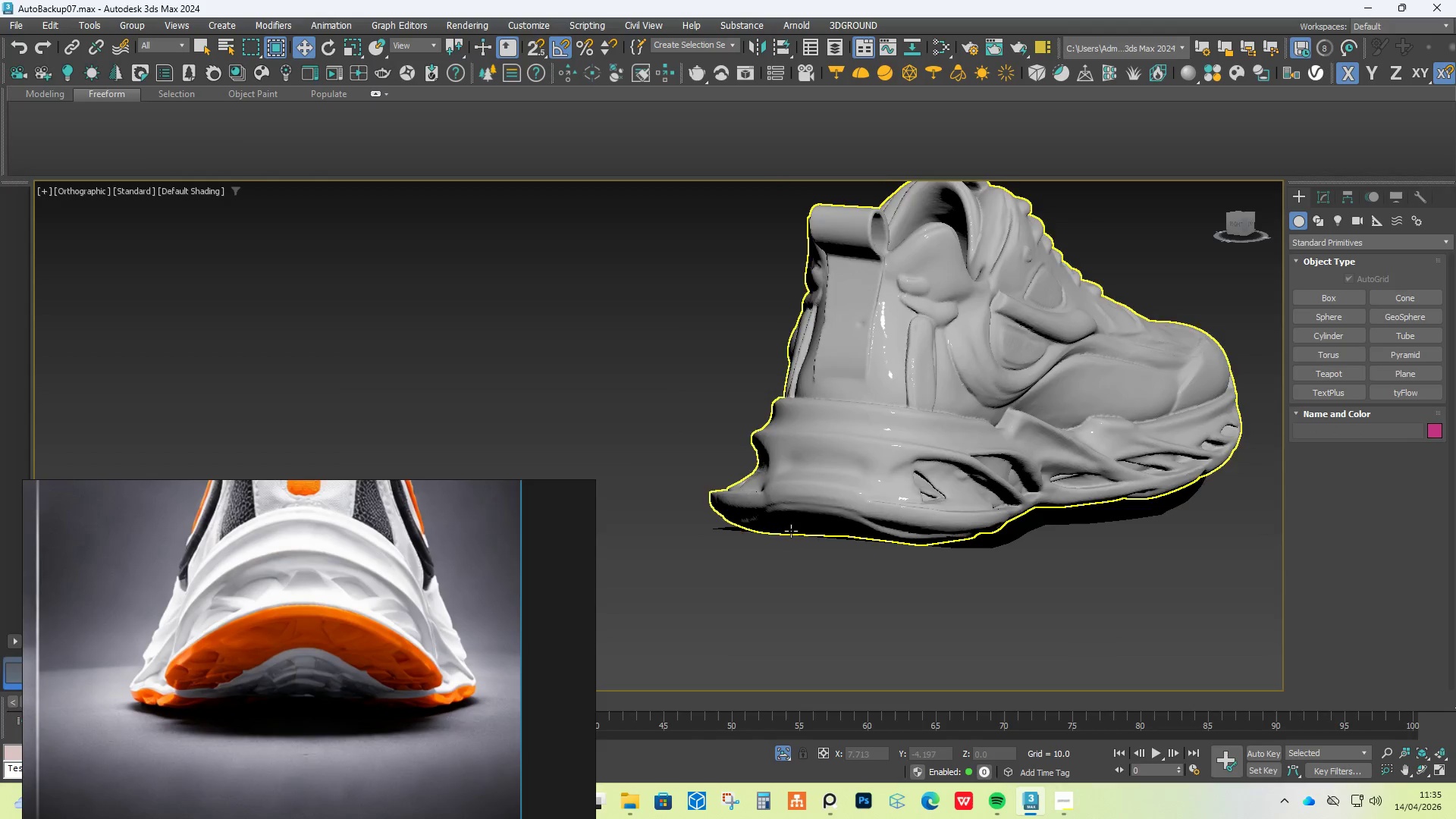 
left_click([890, 513])
 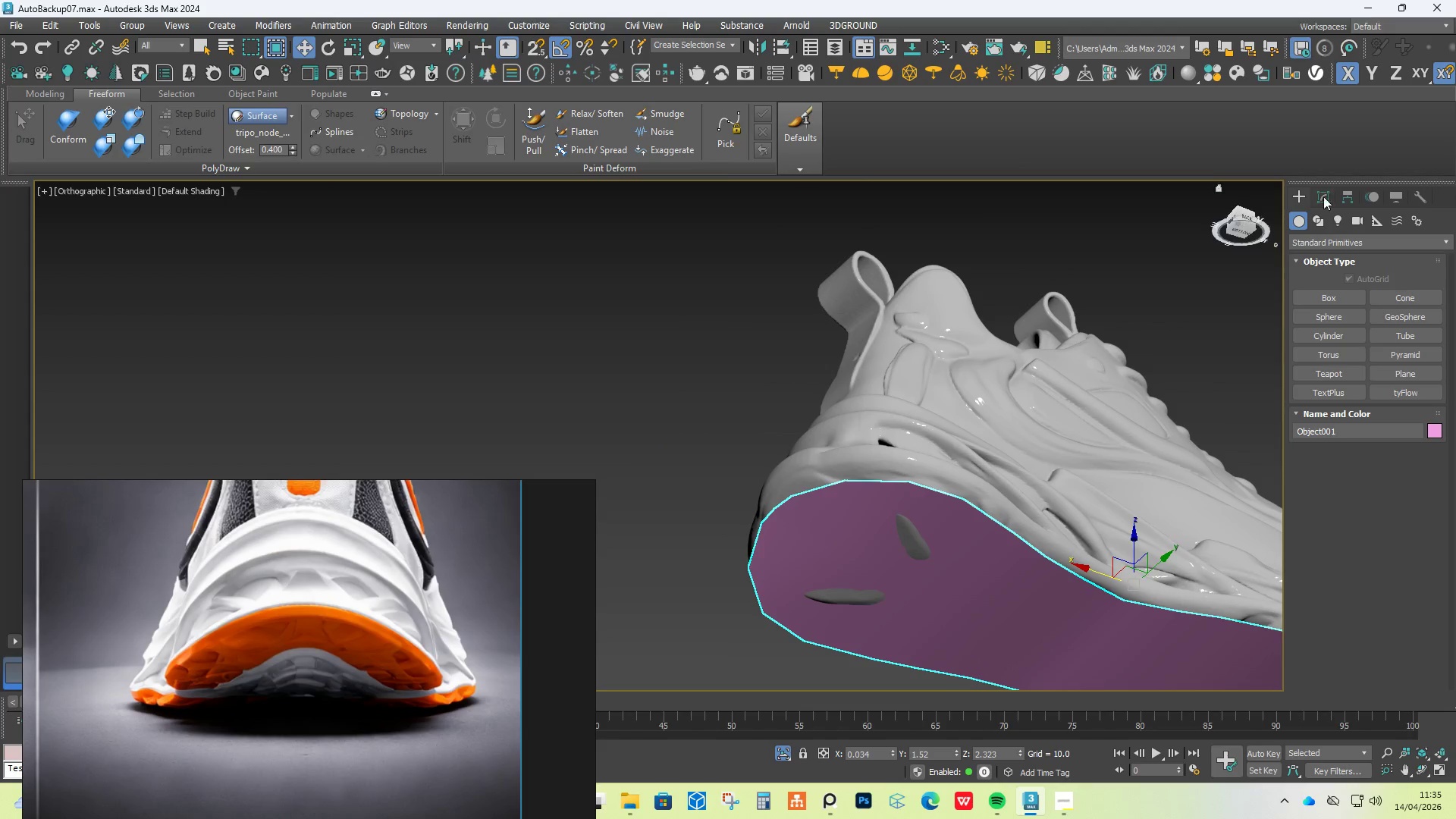 
left_click([1323, 196])
 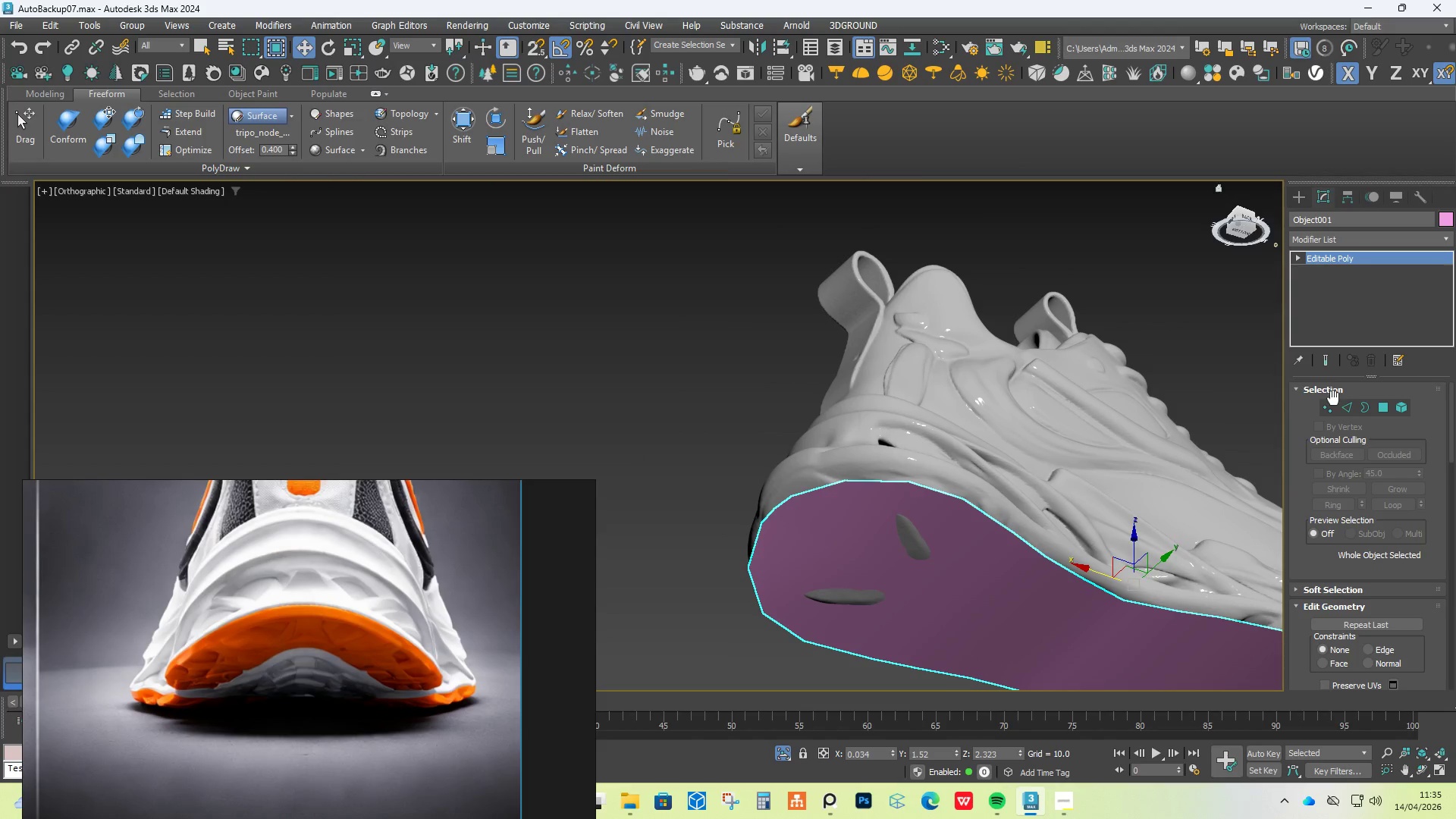 
double_click([1330, 404])
 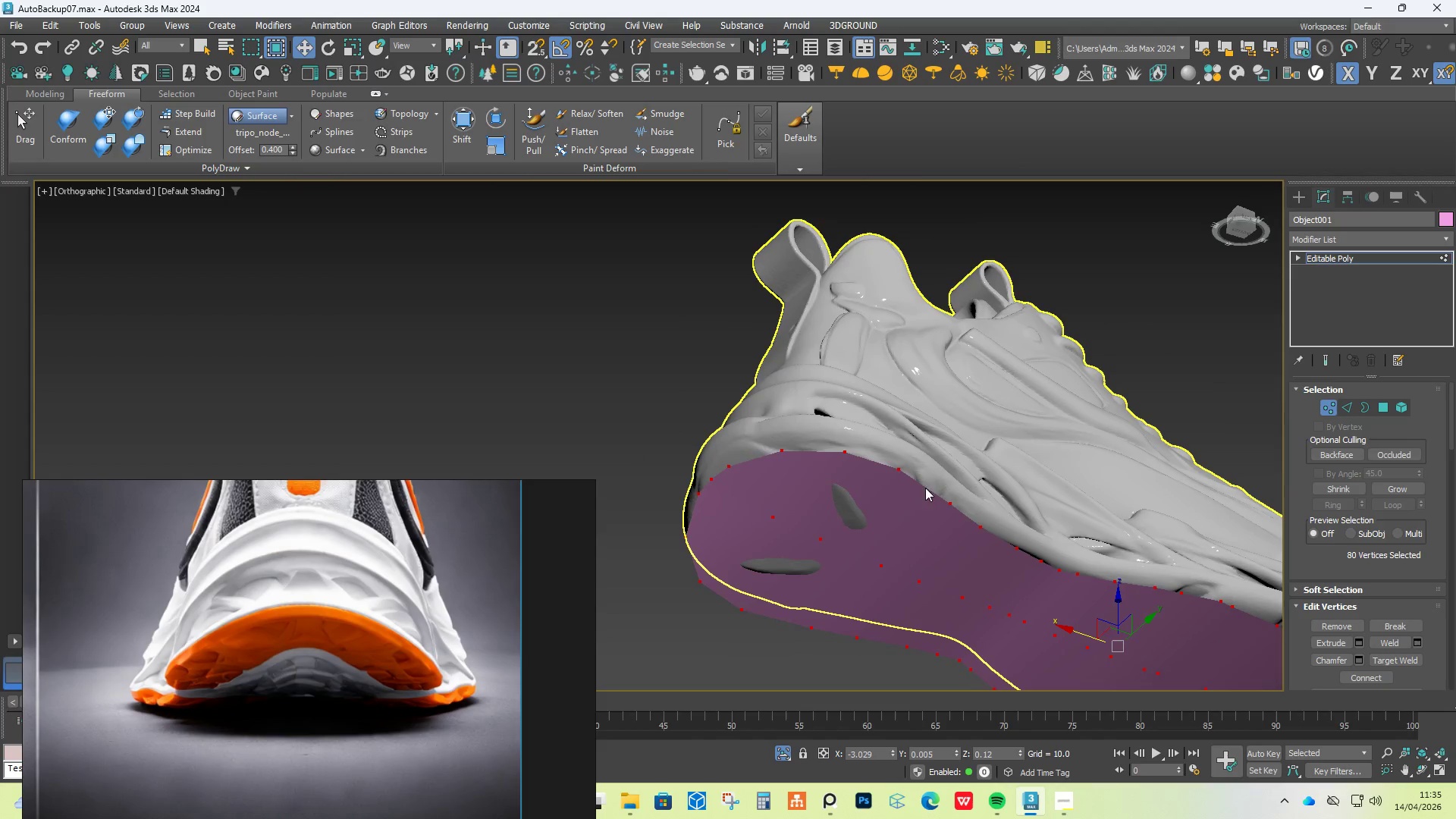 
scroll: coordinate [849, 455], scroll_direction: up, amount: 3.0
 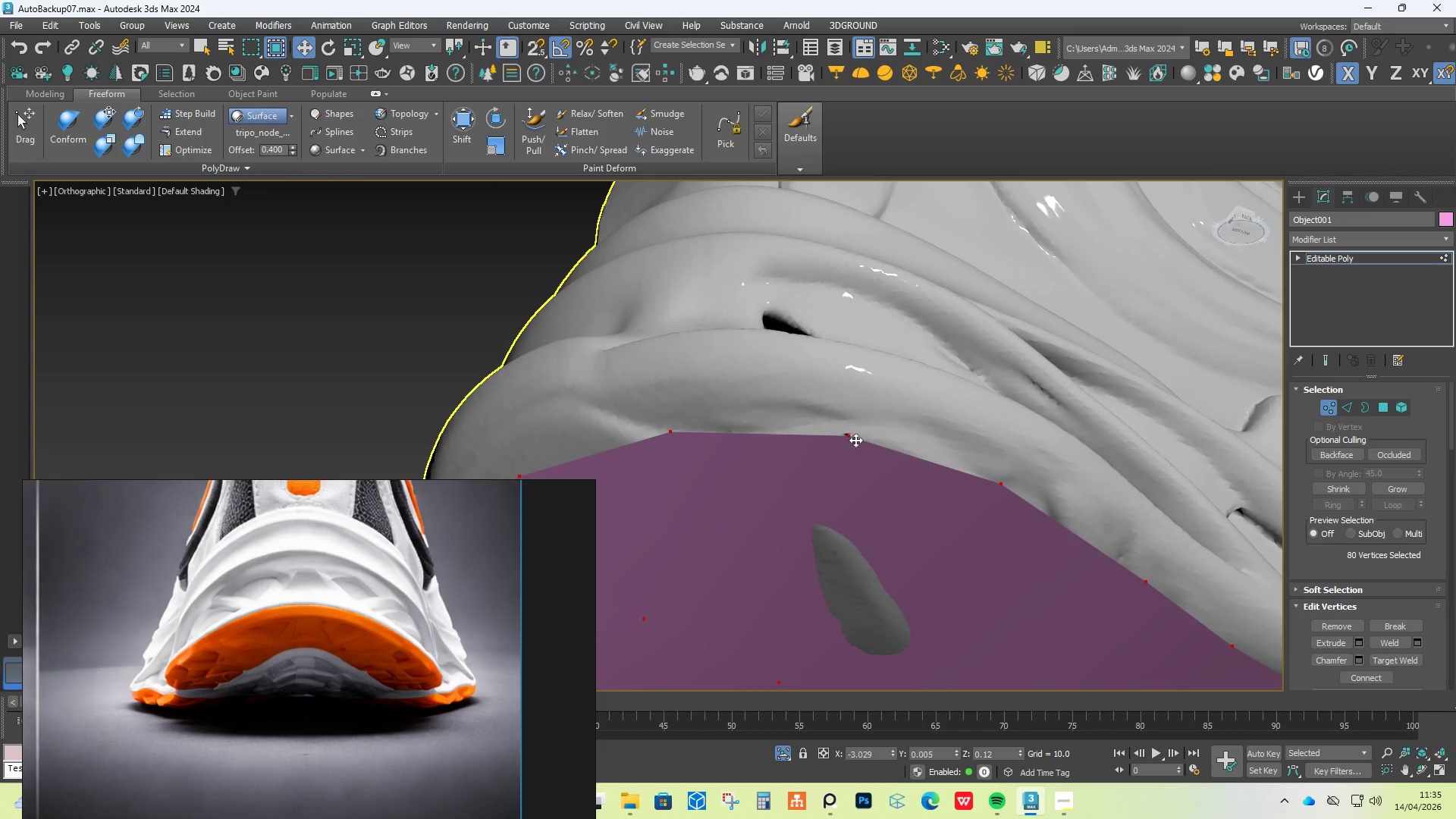 
key(Alt+AltLeft)
 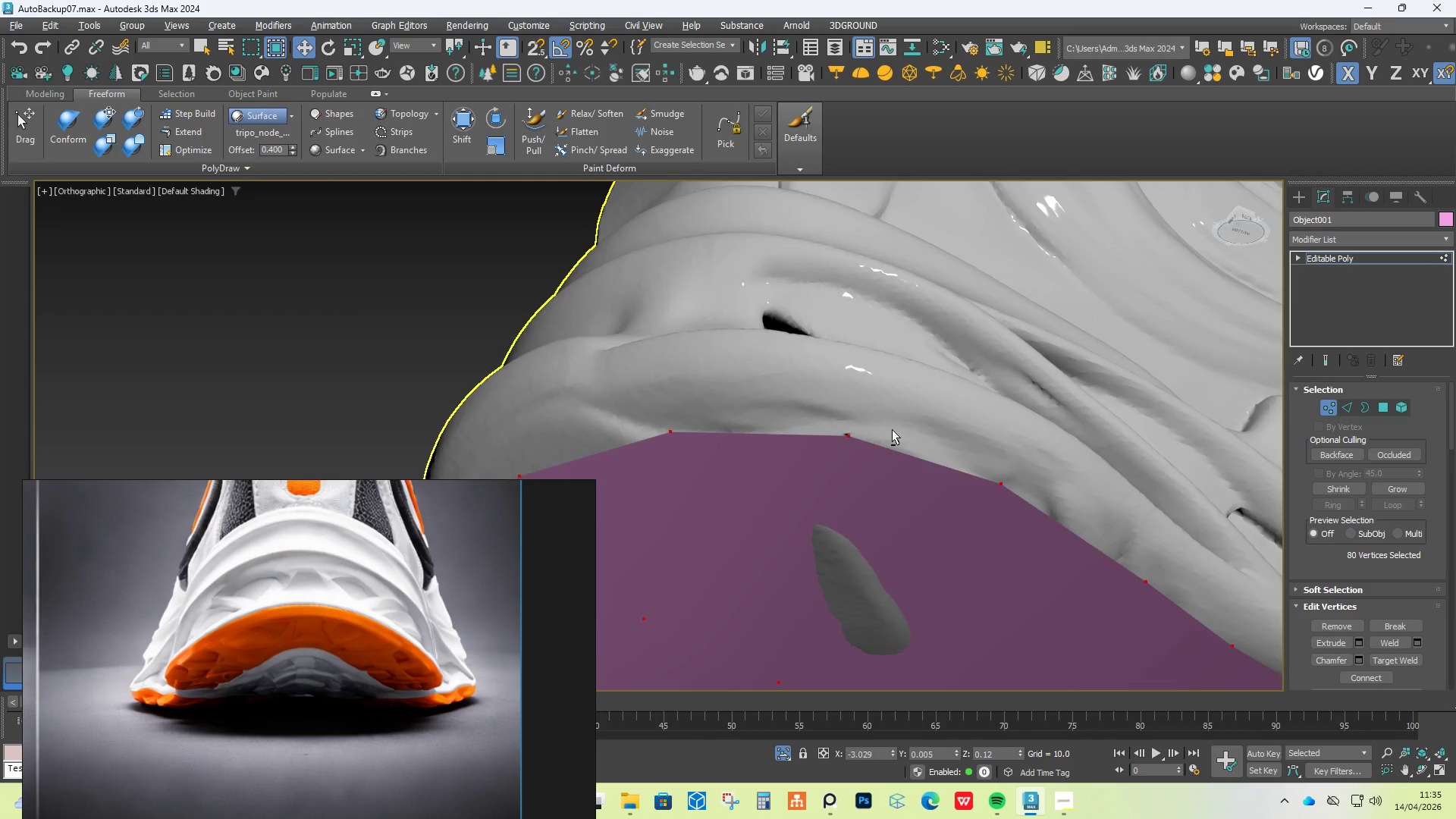 
scroll: coordinate [895, 428], scroll_direction: down, amount: 3.0
 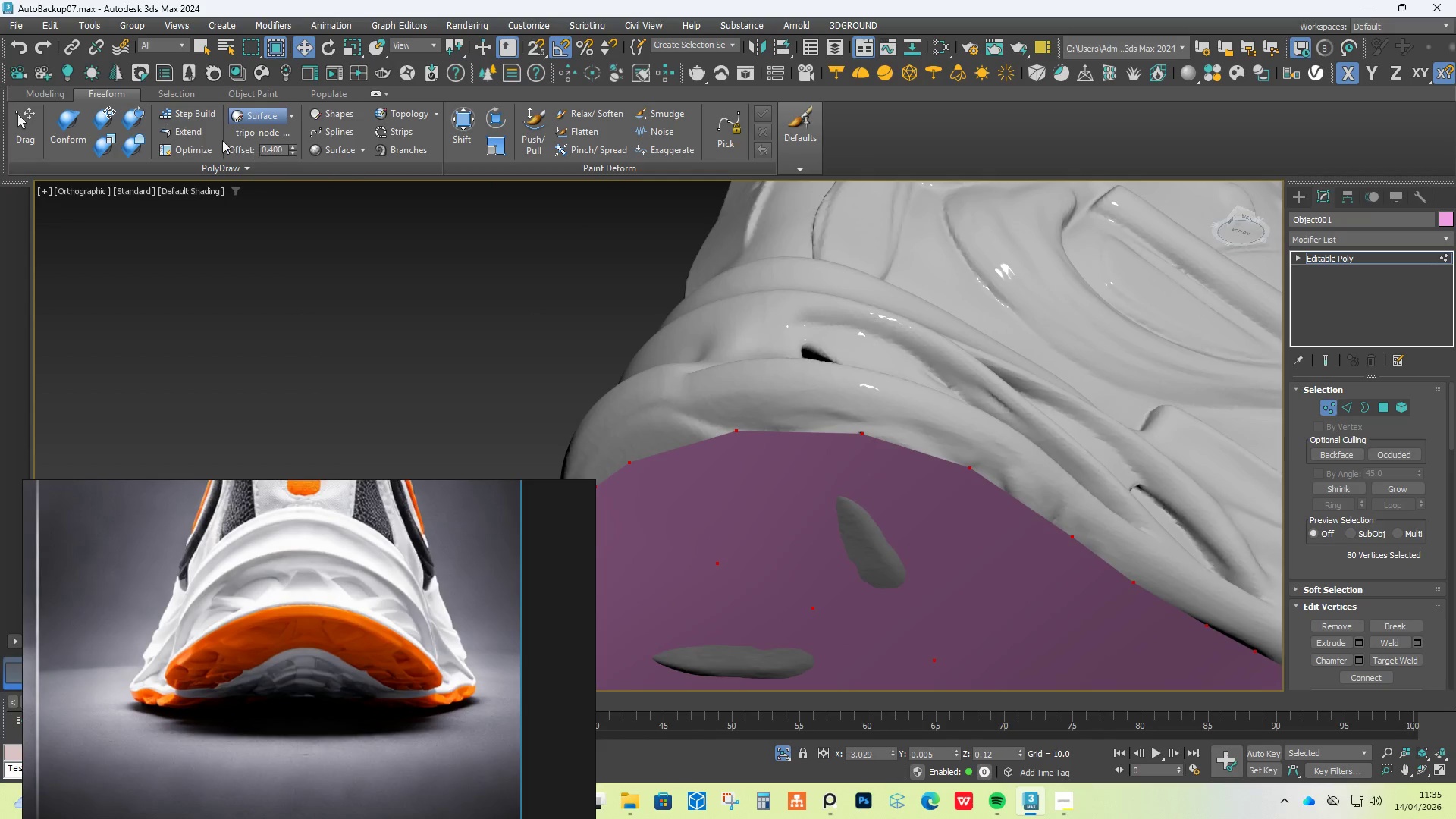 
left_click([193, 130])
 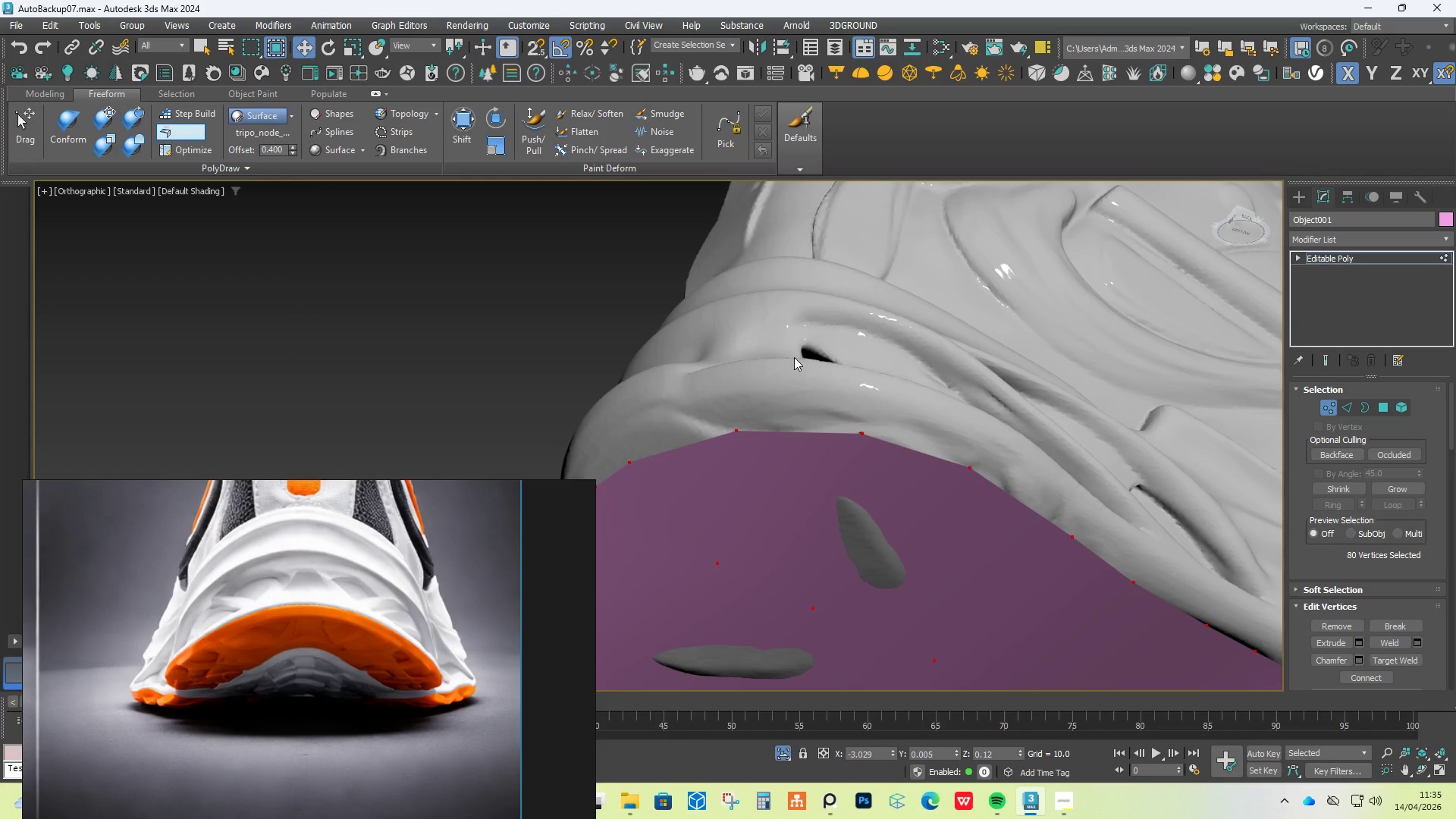 
hold_key(key=AltLeft, duration=0.41)
 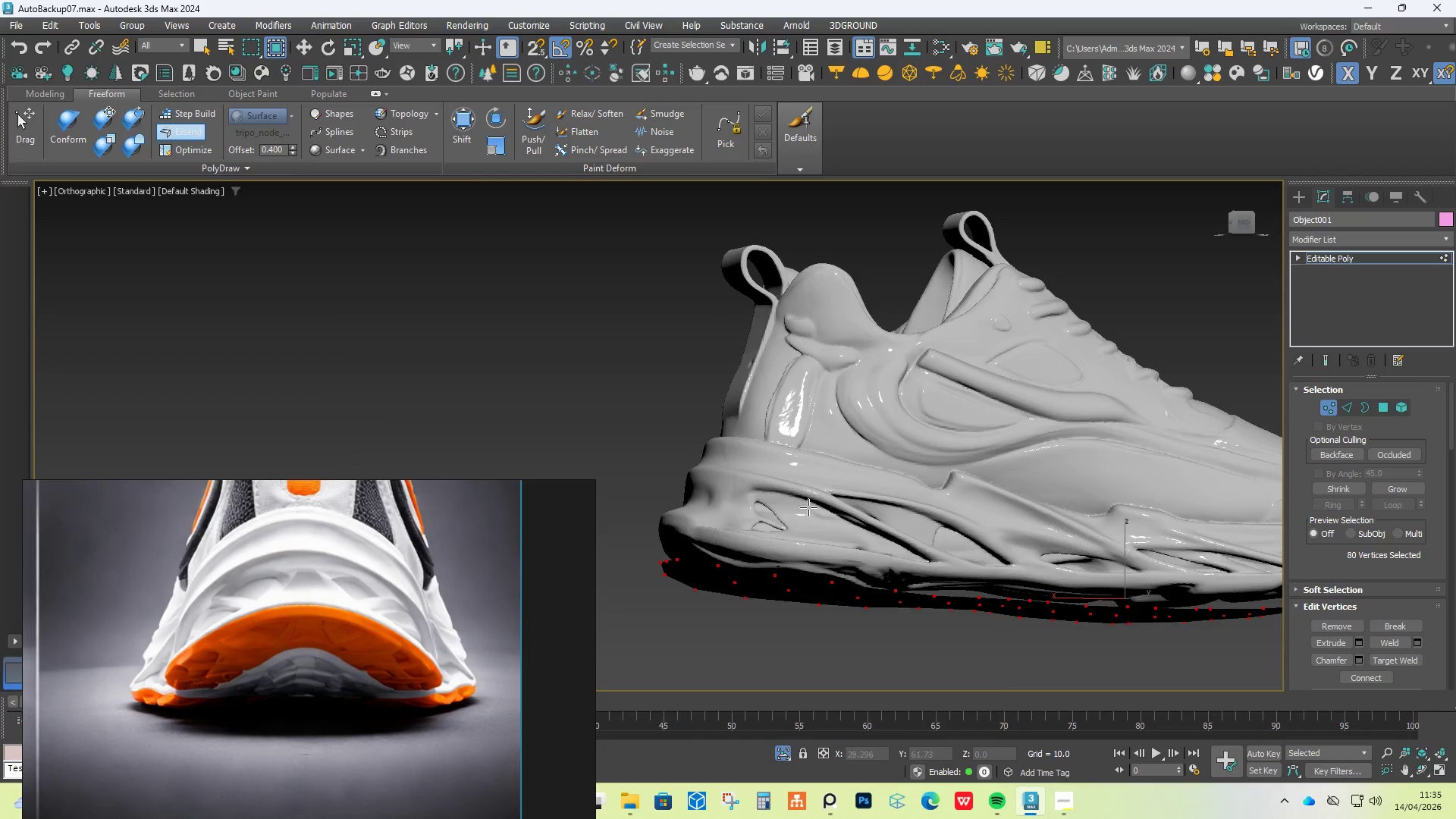 
scroll: coordinate [841, 375], scroll_direction: down, amount: 4.0
 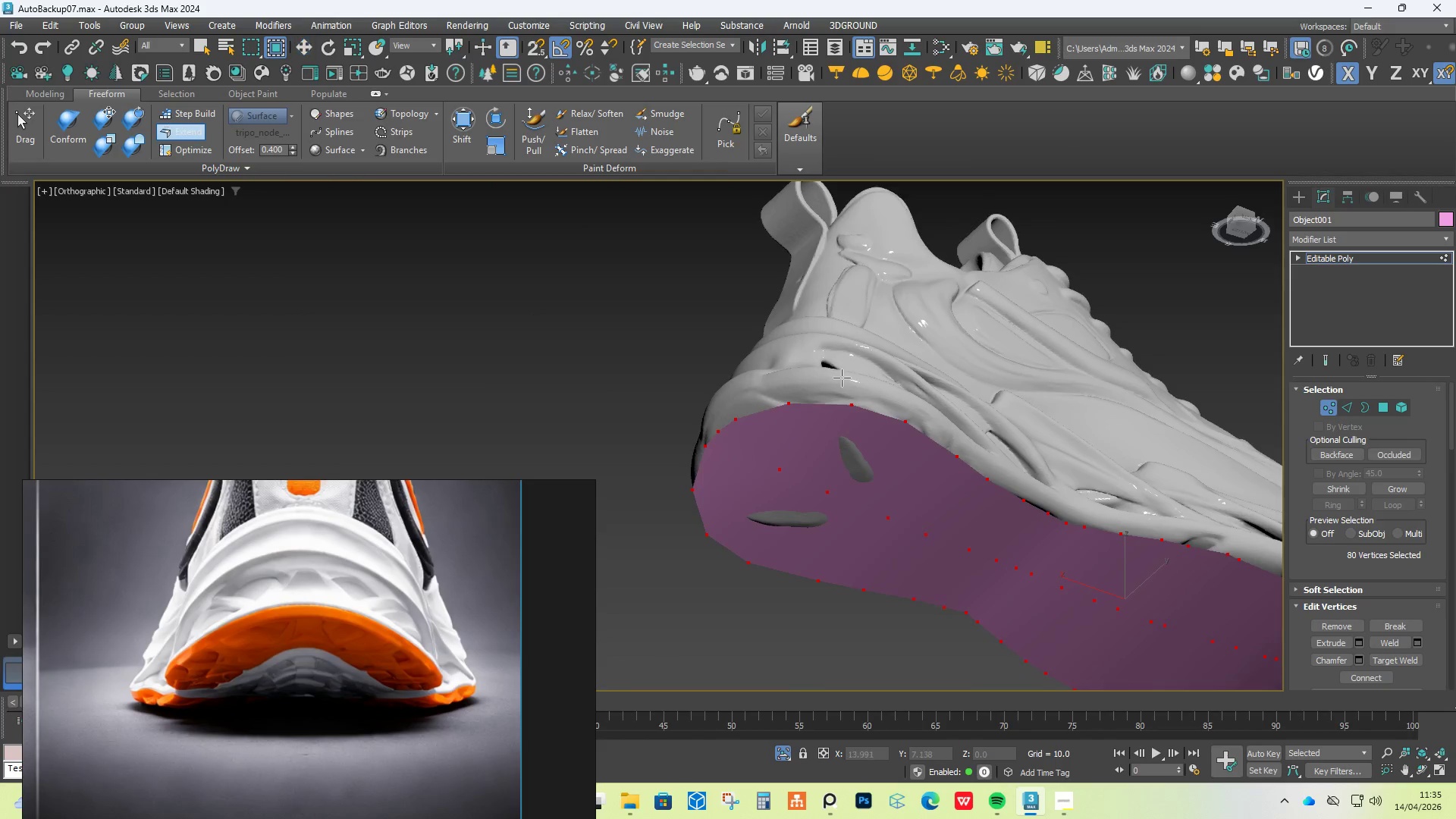 
hold_key(key=AltLeft, duration=0.34)
 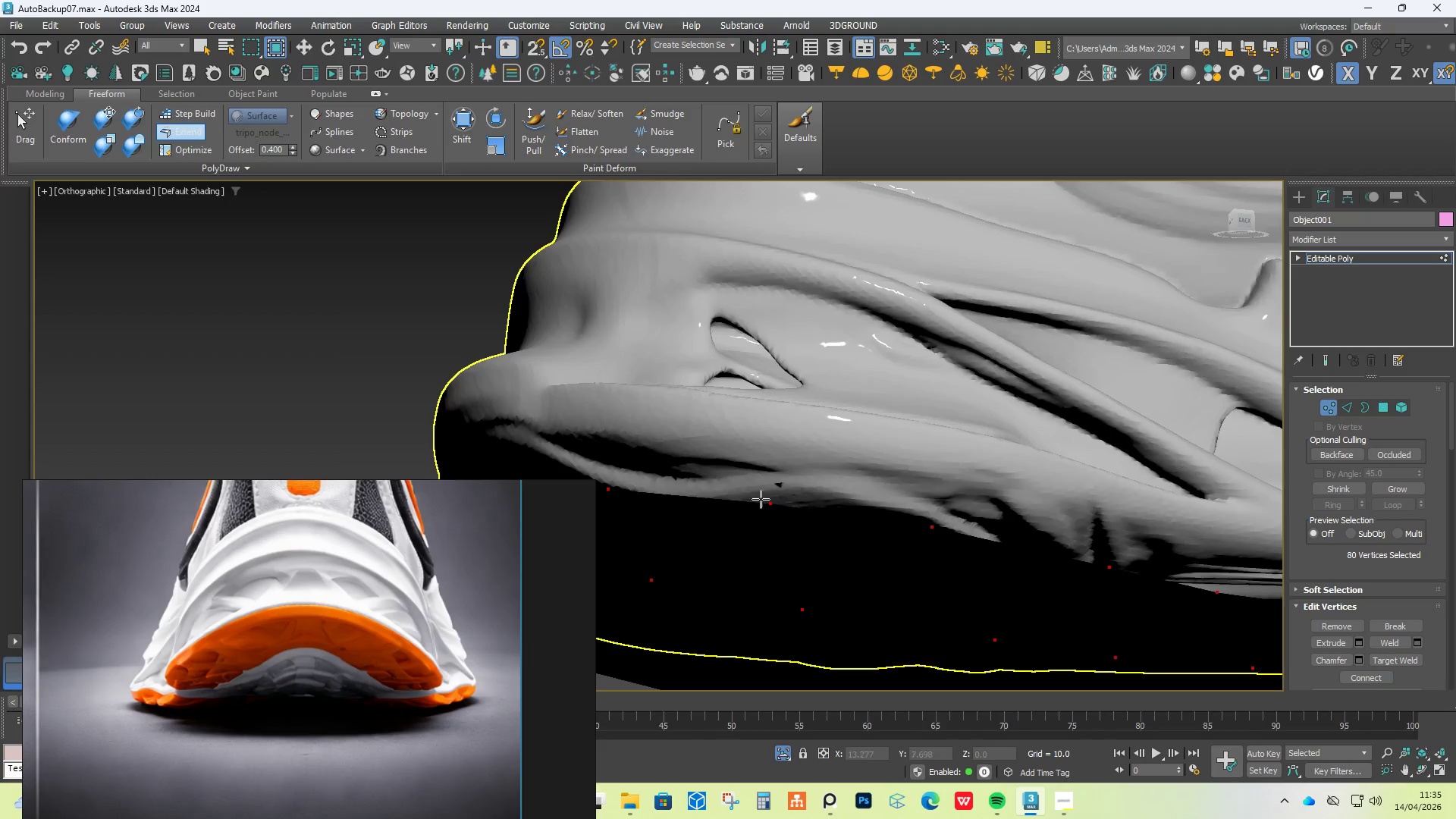 
scroll: coordinate [808, 507], scroll_direction: up, amount: 3.0
 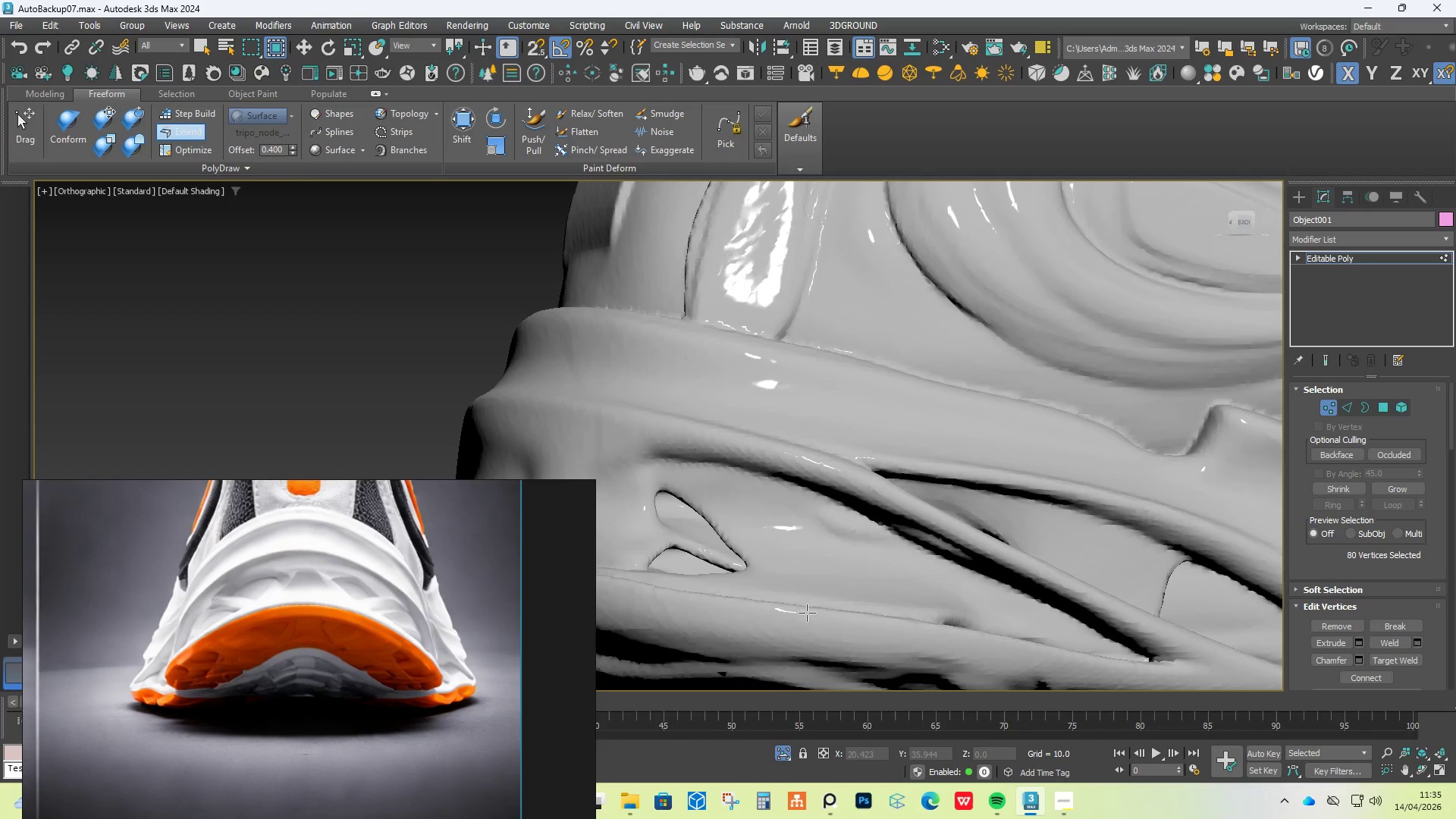 
hold_key(key=ControlLeft, duration=1.16)
 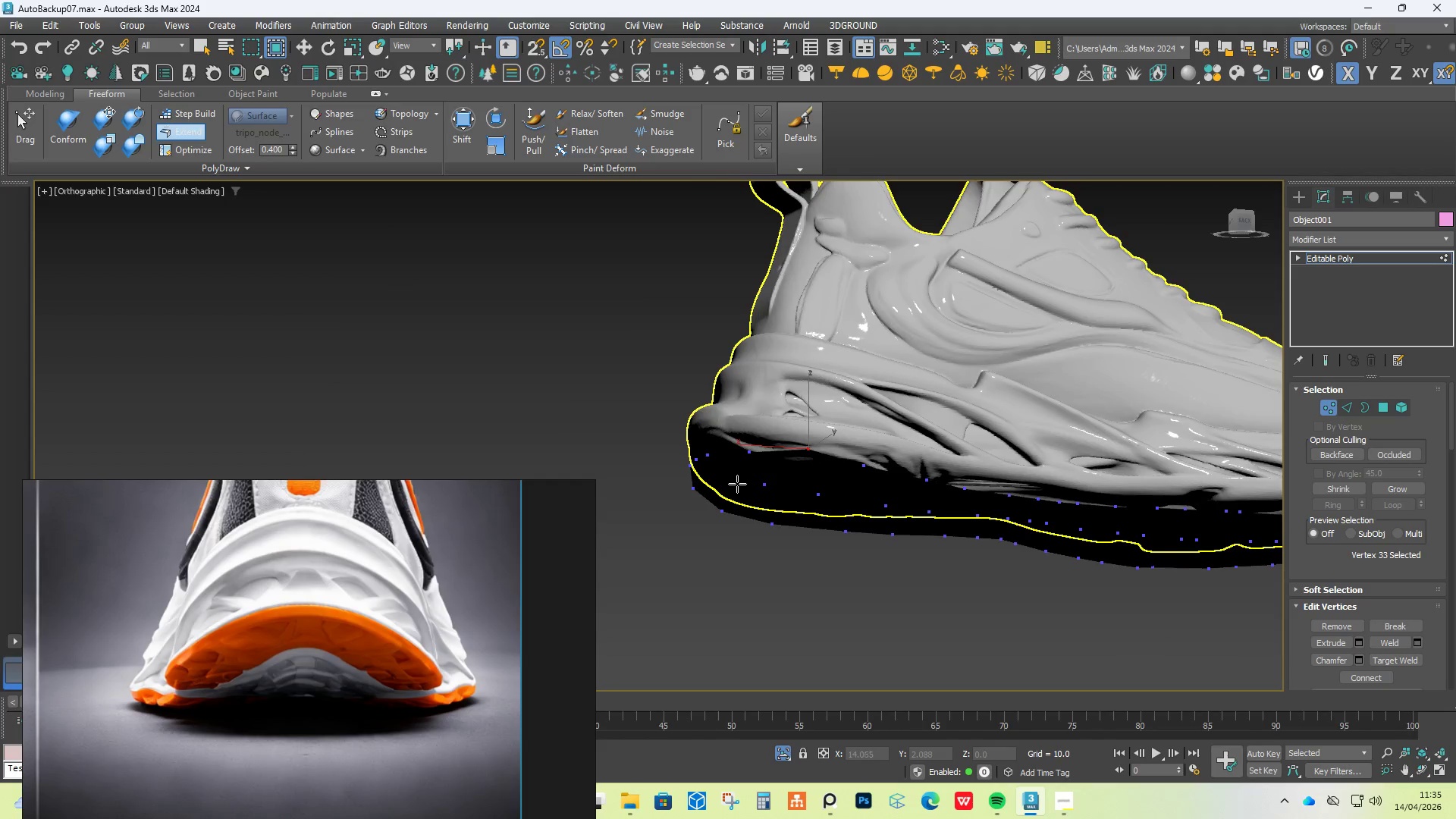 
hold_key(key=AltLeft, duration=1.14)
 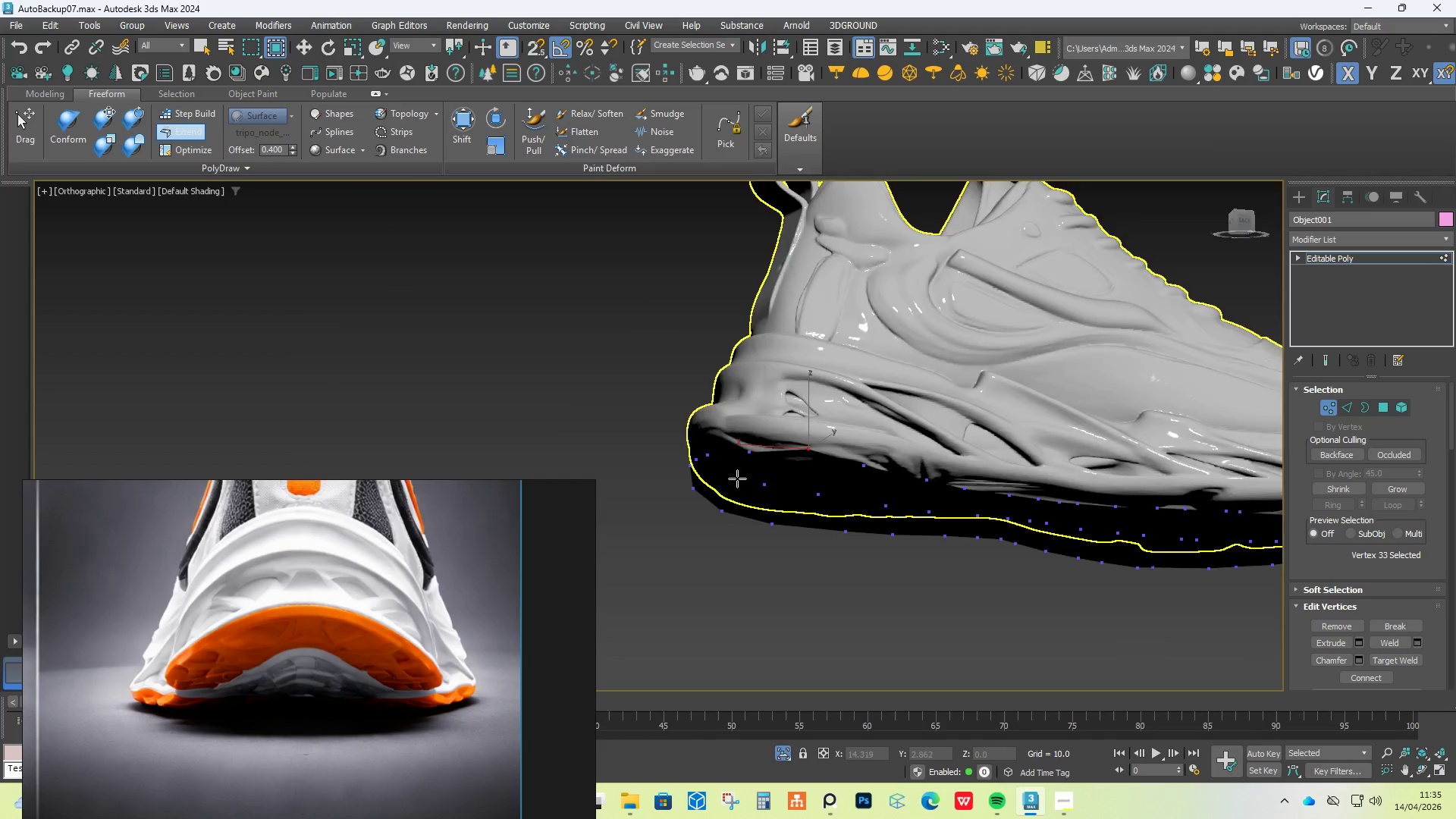 
hold_key(key=ShiftLeft, duration=1.05)
 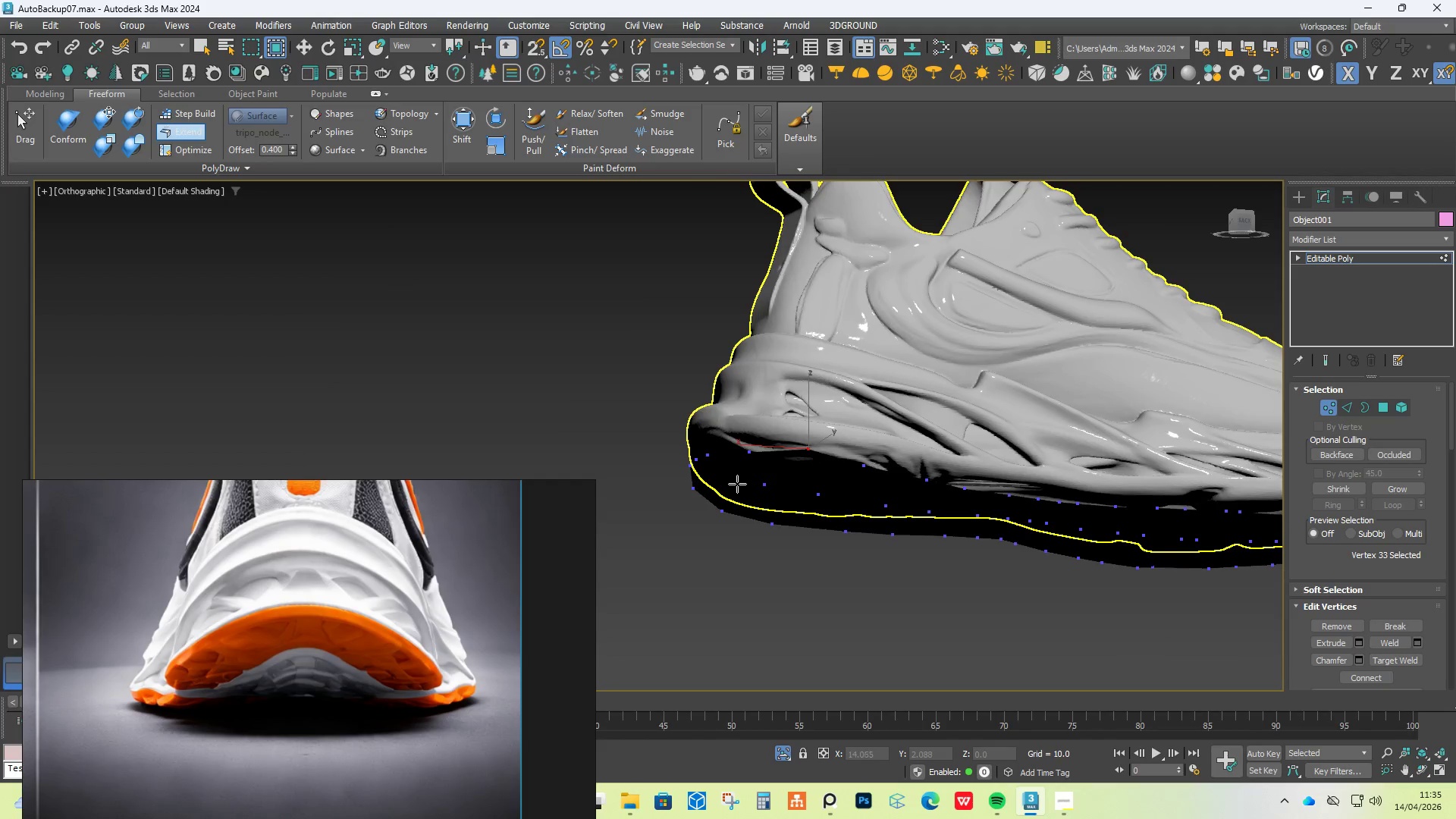 
scroll: coordinate [764, 508], scroll_direction: up, amount: 1.0
 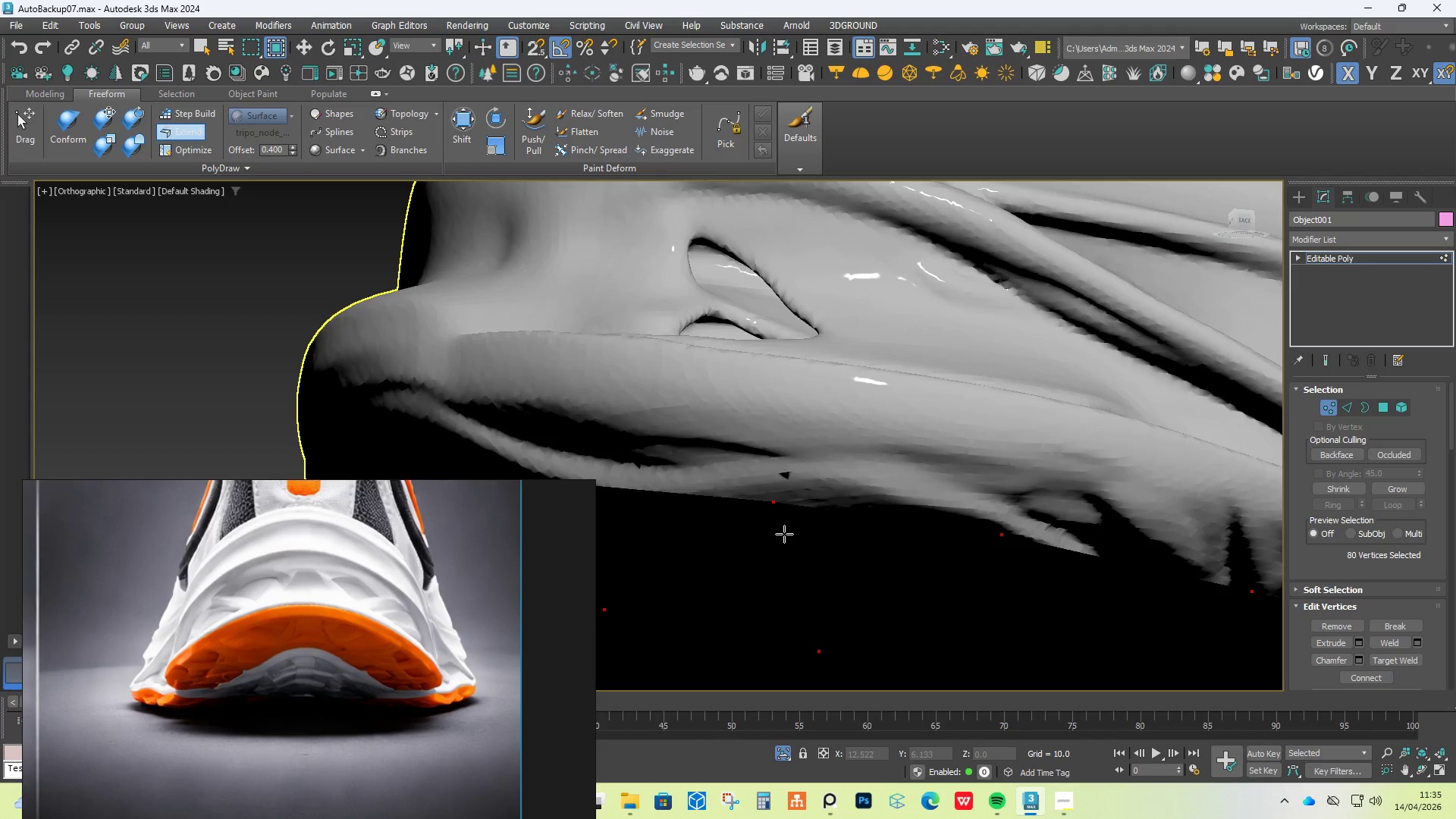 
left_click_drag(start_coordinate=[776, 505], to_coordinate=[781, 469])
 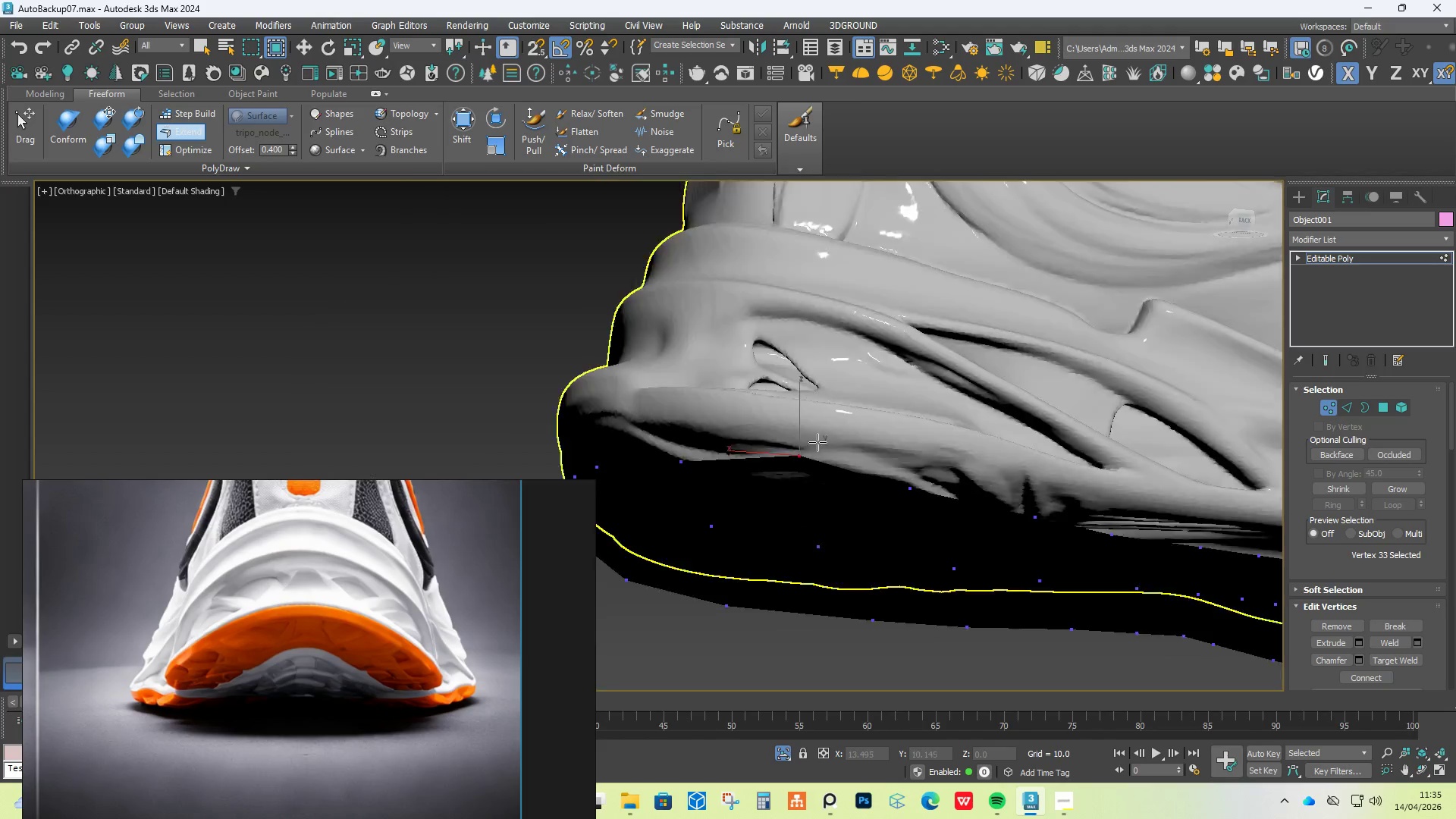 
hold_key(key=AltLeft, duration=3.02)
 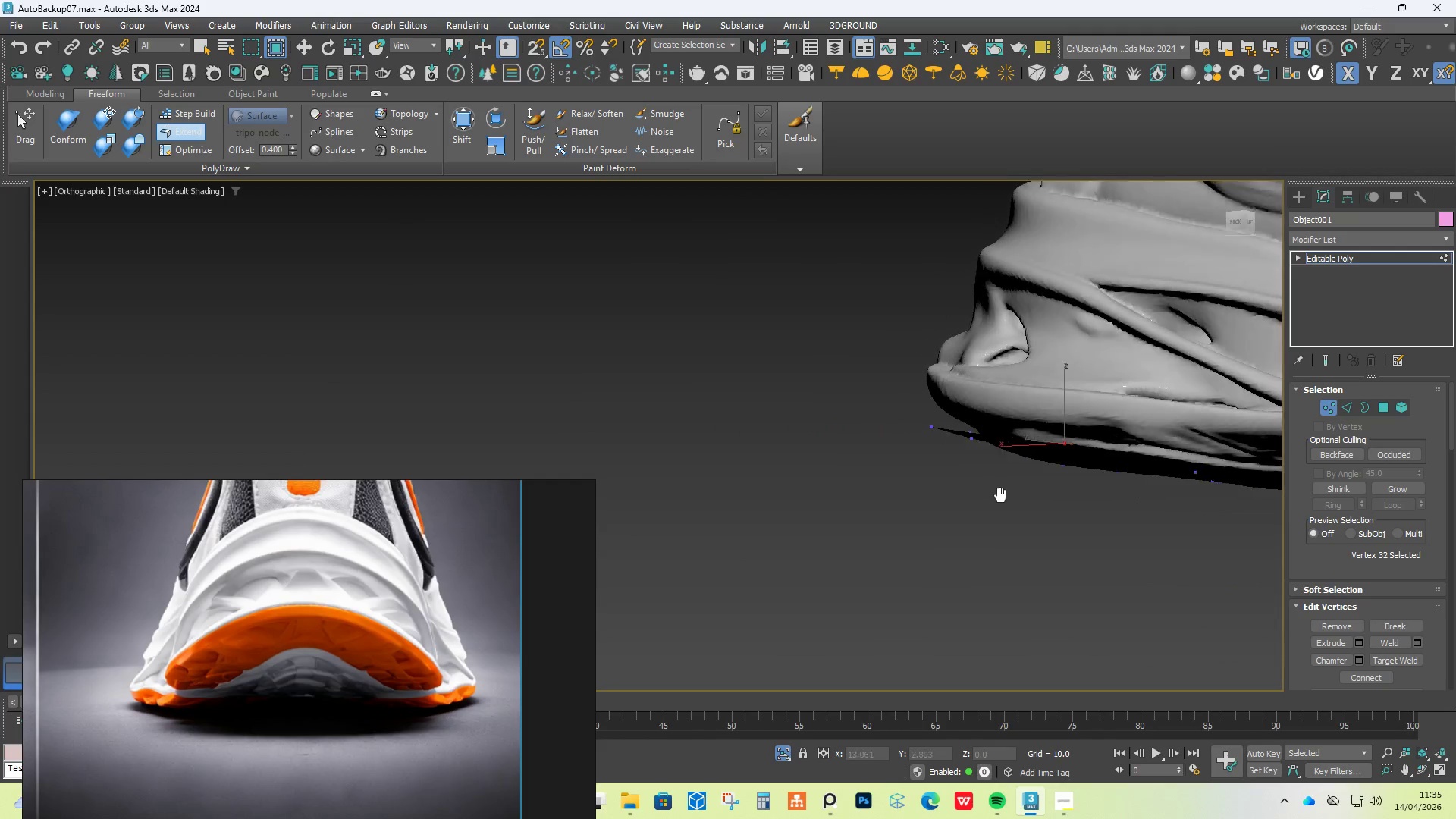 
hold_key(key=ShiftLeft, duration=1.09)
 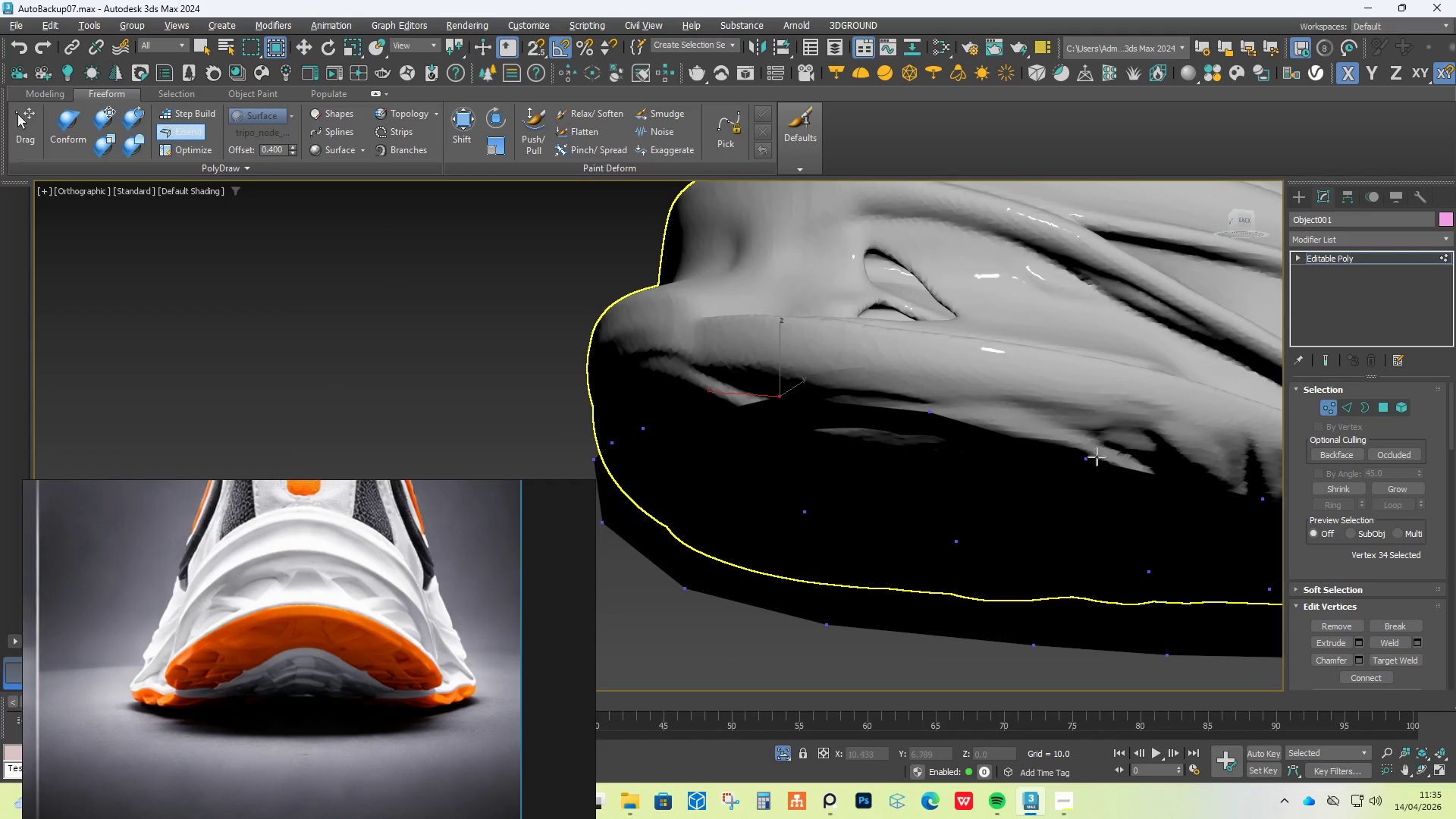 
hold_key(key=ControlLeft, duration=1.08)
 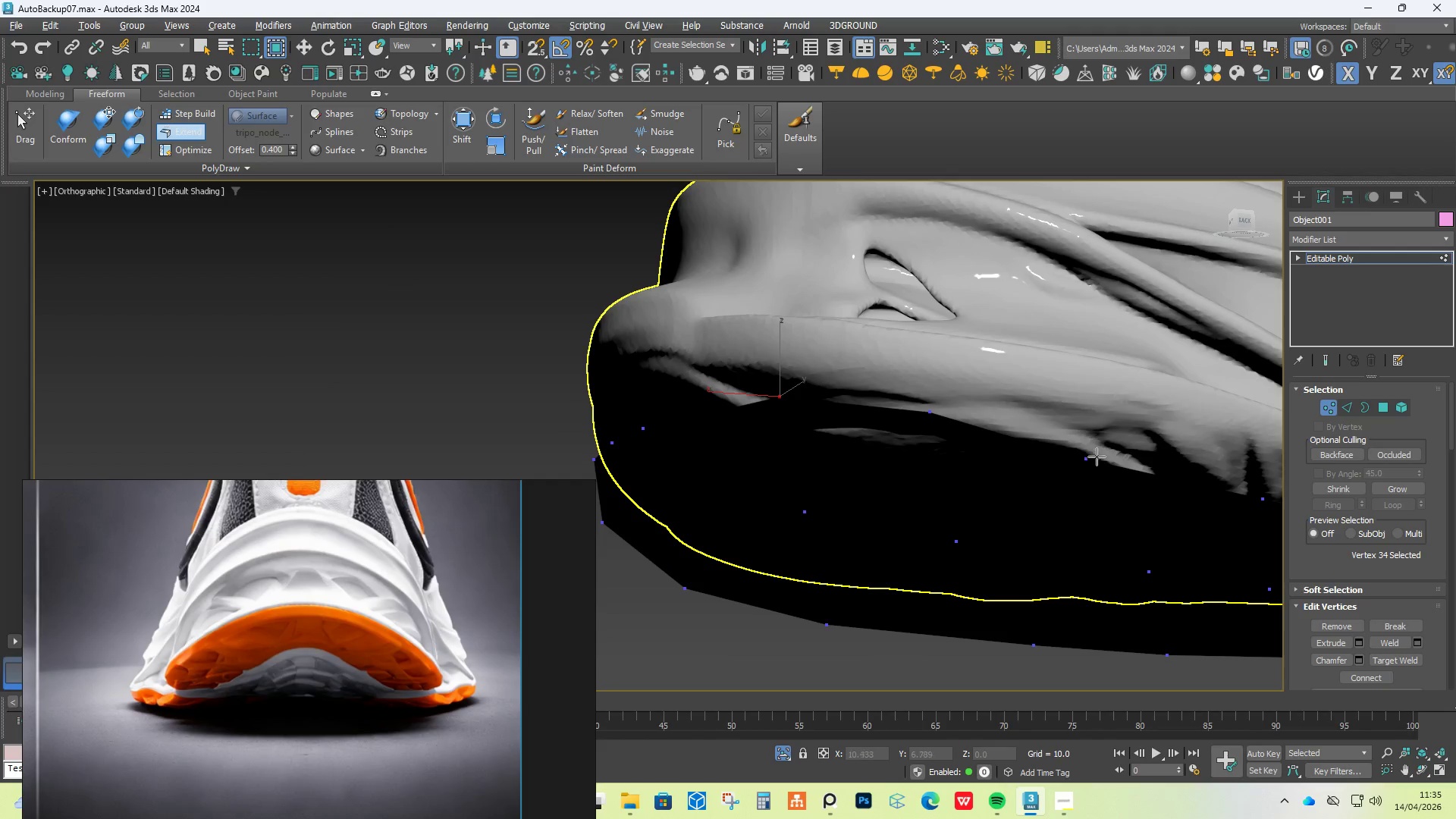 
scroll: coordinate [749, 457], scroll_direction: down, amount: 1.0
 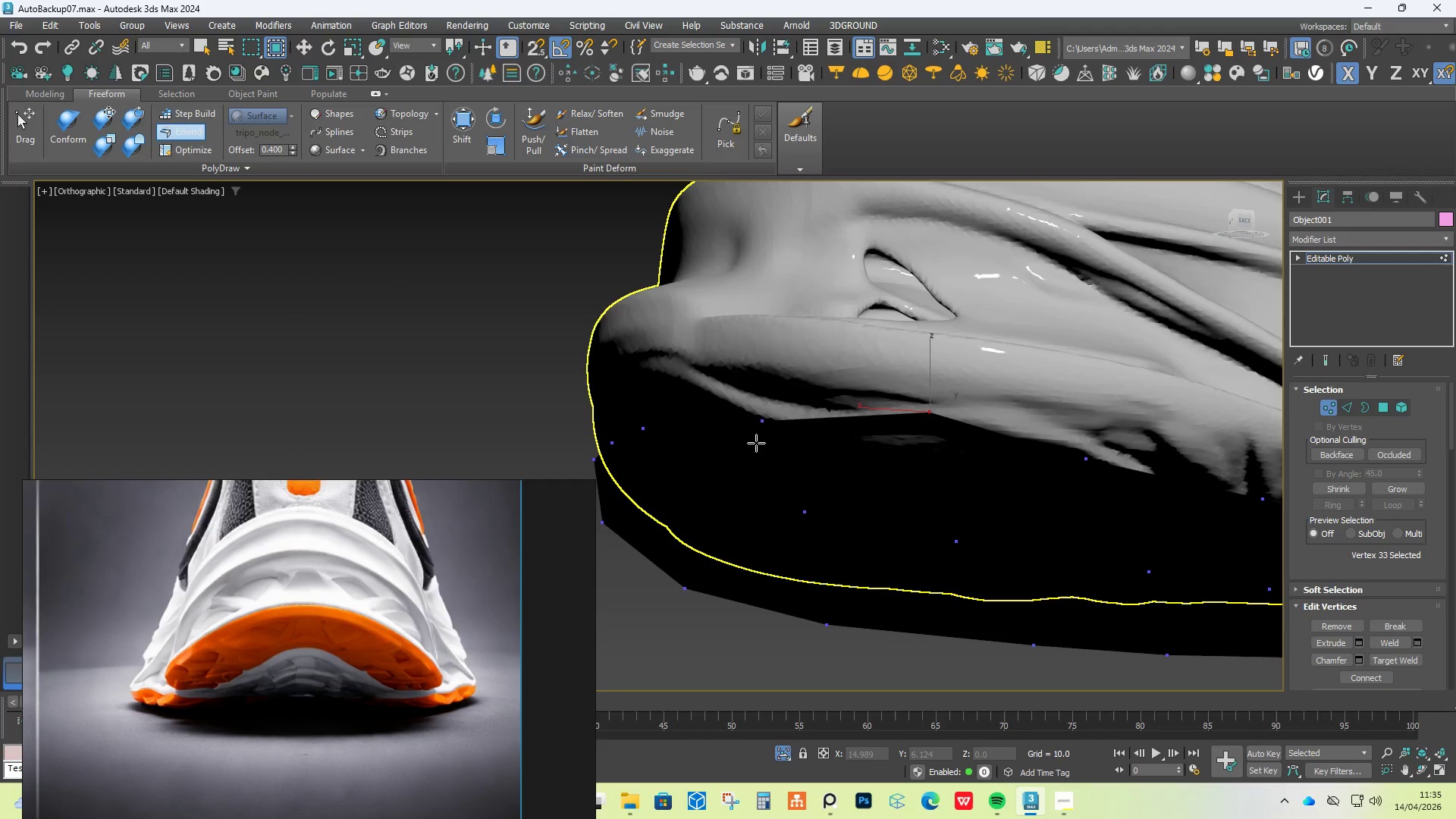 
left_click_drag(start_coordinate=[764, 427], to_coordinate=[780, 397])
 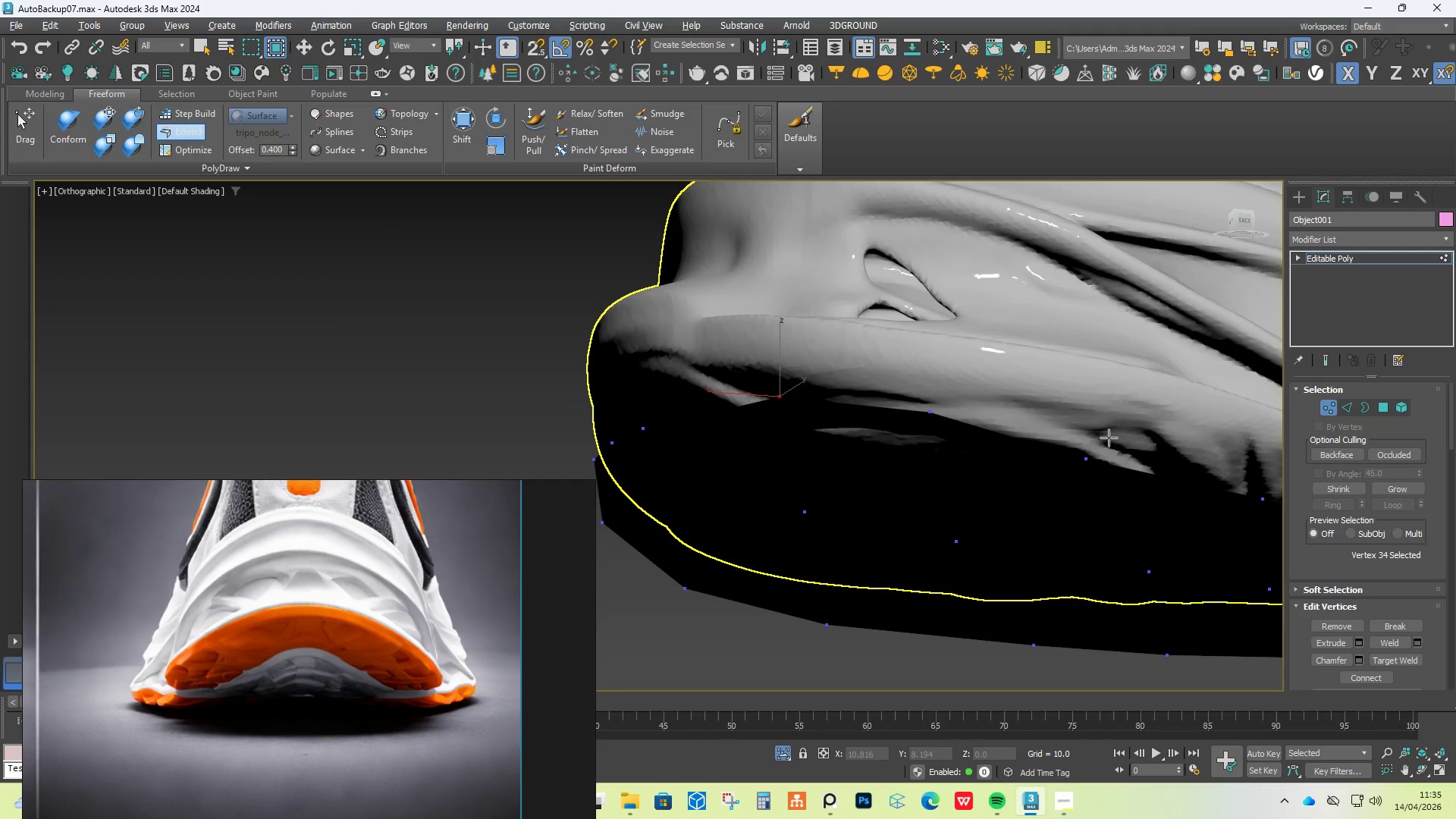 
hold_key(key=ControlLeft, duration=1.55)
hold_key(key=ShiftLeft, duration=1.5)
left_click_drag(start_coordinate=[1097, 460], to_coordinate=[1099, 433])
 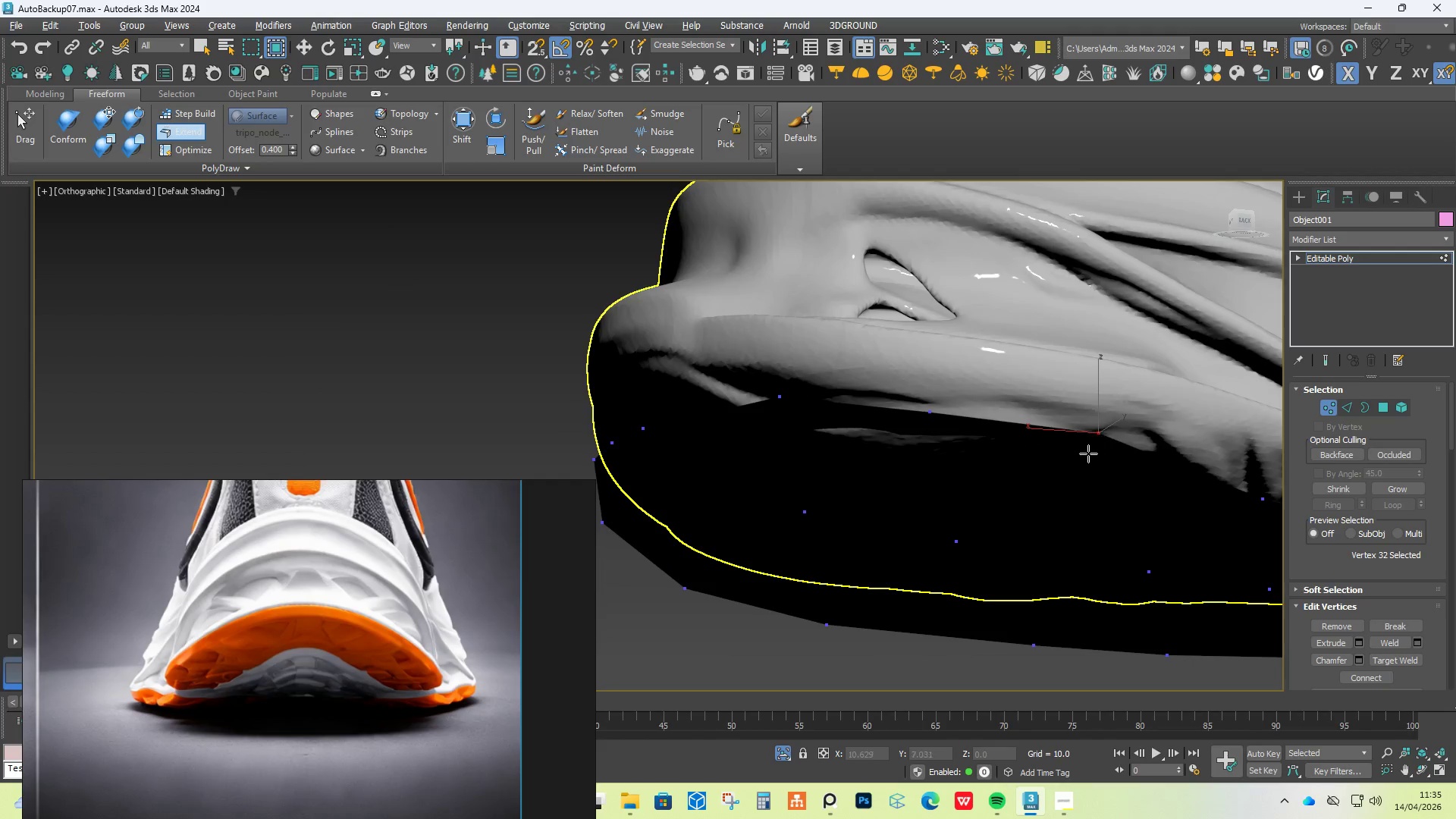 
hold_key(key=AltLeft, duration=0.41)
 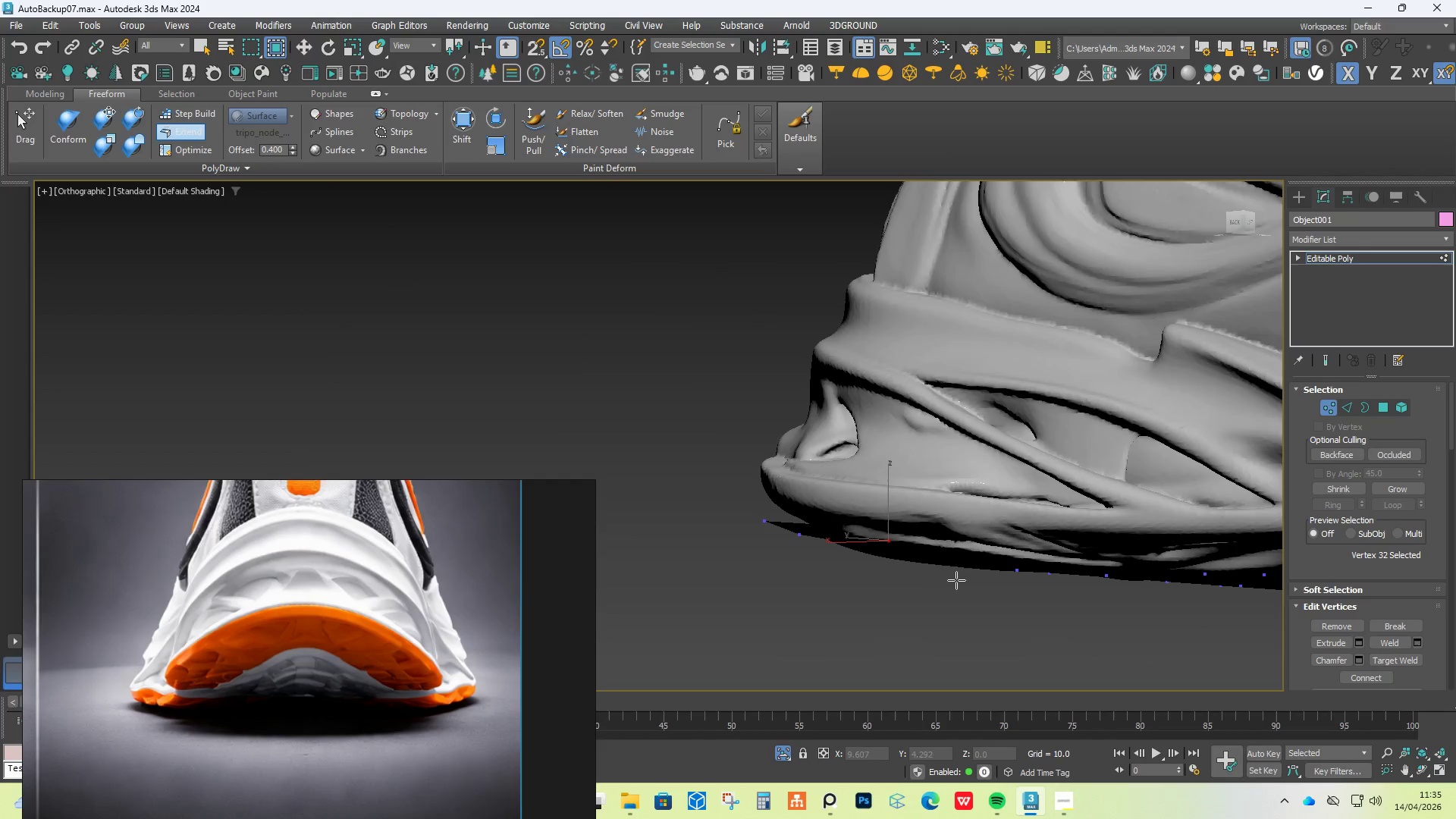 
scroll: coordinate [1081, 457], scroll_direction: down, amount: 3.0
 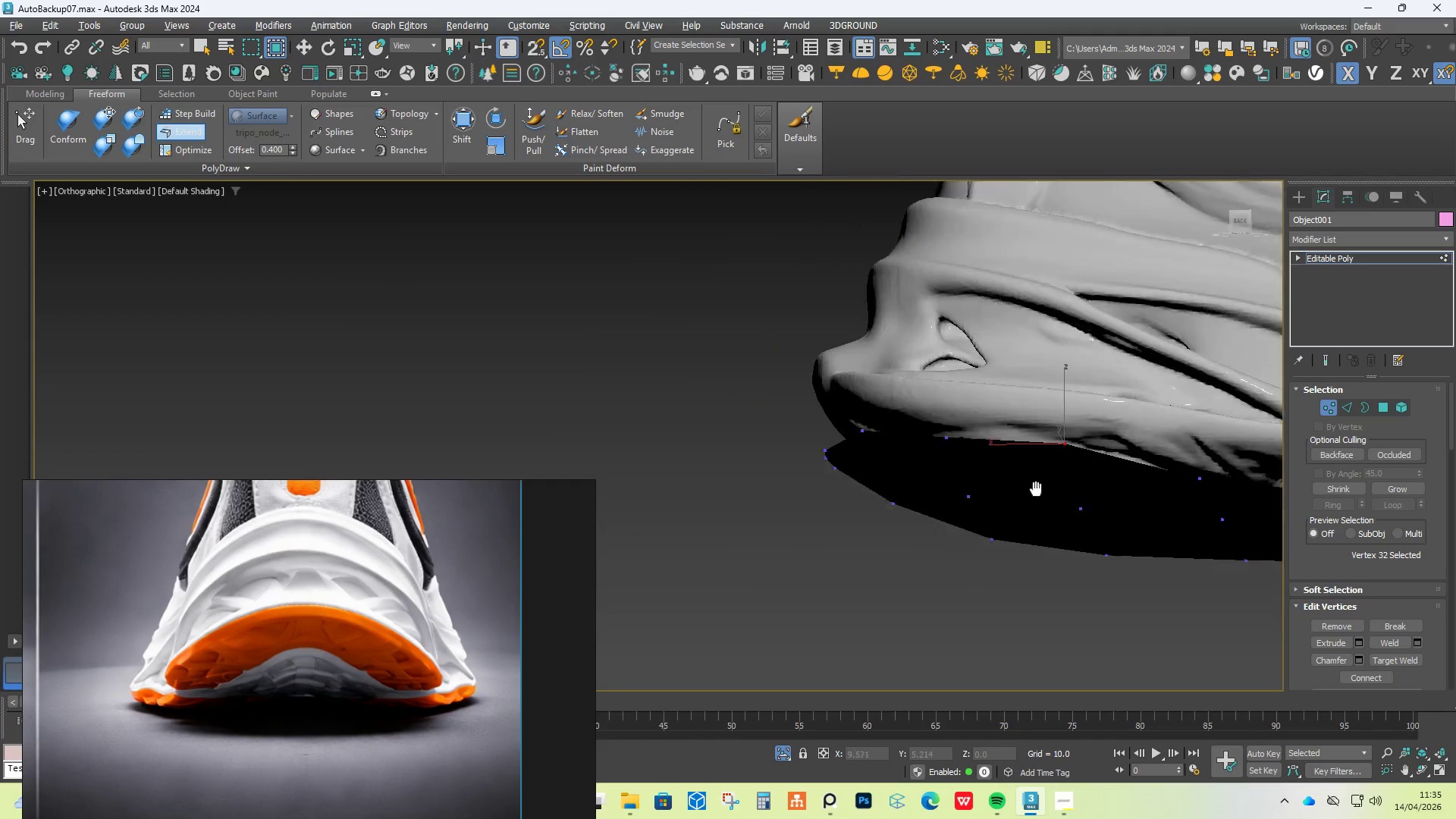 
hold_key(key=AltLeft, duration=1.03)
 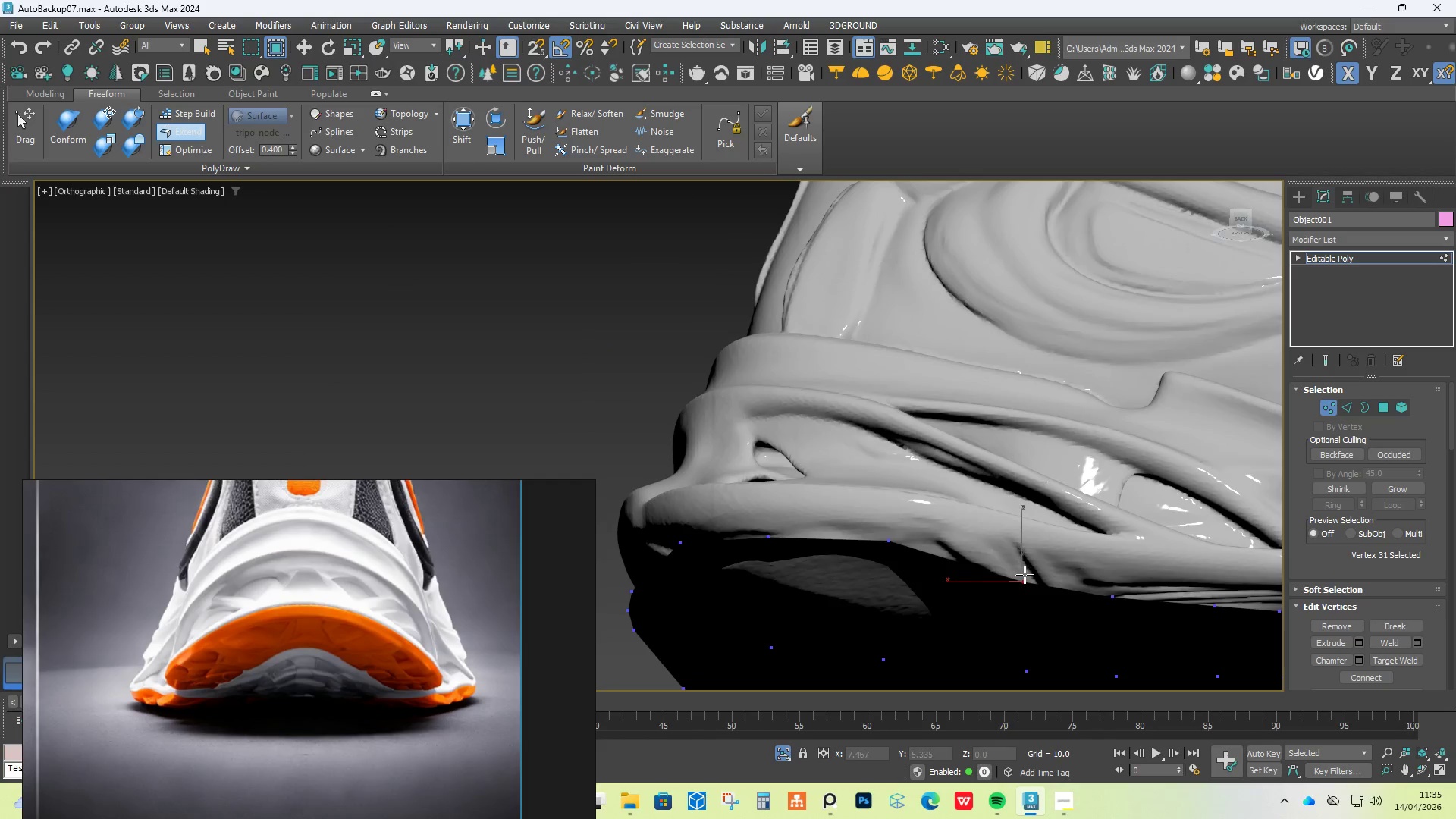 
hold_key(key=AltLeft, duration=1.08)
hold_key(key=ControlLeft, duration=0.88)
hold_key(key=ShiftLeft, duration=0.81)
left_click_drag(start_coordinate=[1023, 575], to_coordinate=[1033, 564])
 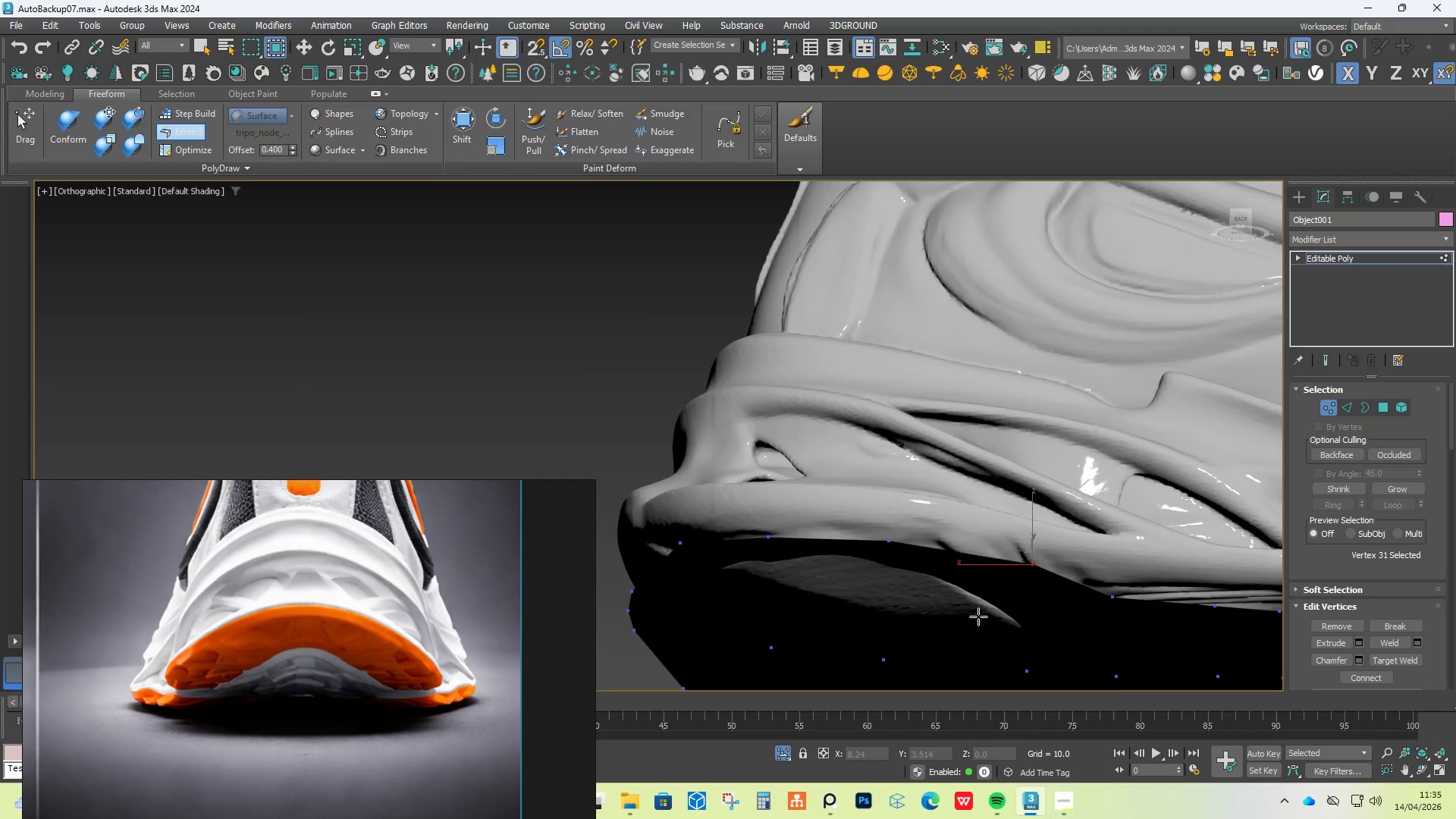 
hold_key(key=AltLeft, duration=0.44)
 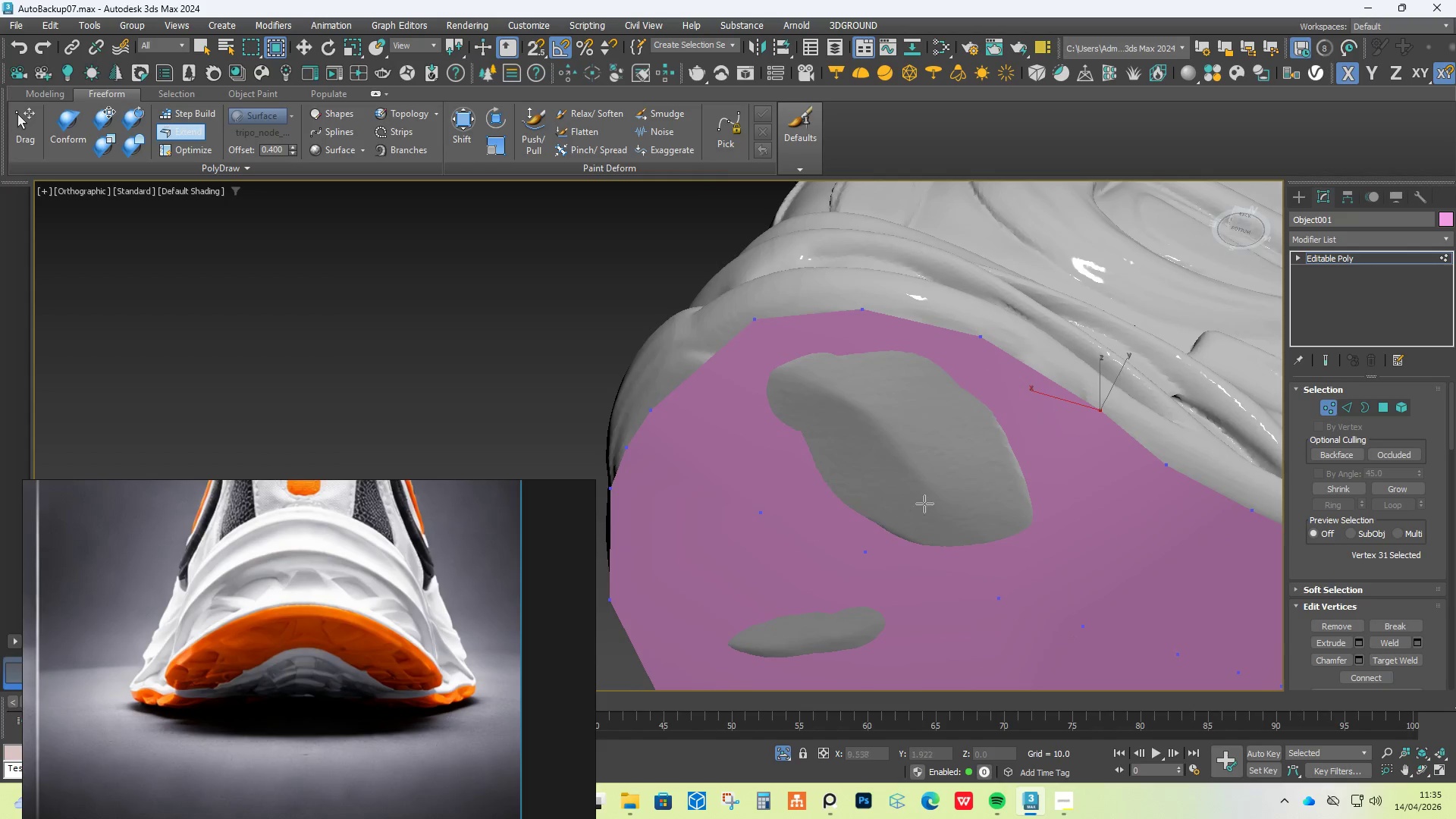 
hold_key(key=ControlLeft, duration=5.42)
hold_key(key=AltLeft, duration=5.41)
hold_key(key=ShiftLeft, duration=1.5)
left_click_drag(start_coordinate=[774, 507], to_coordinate=[774, 483])
 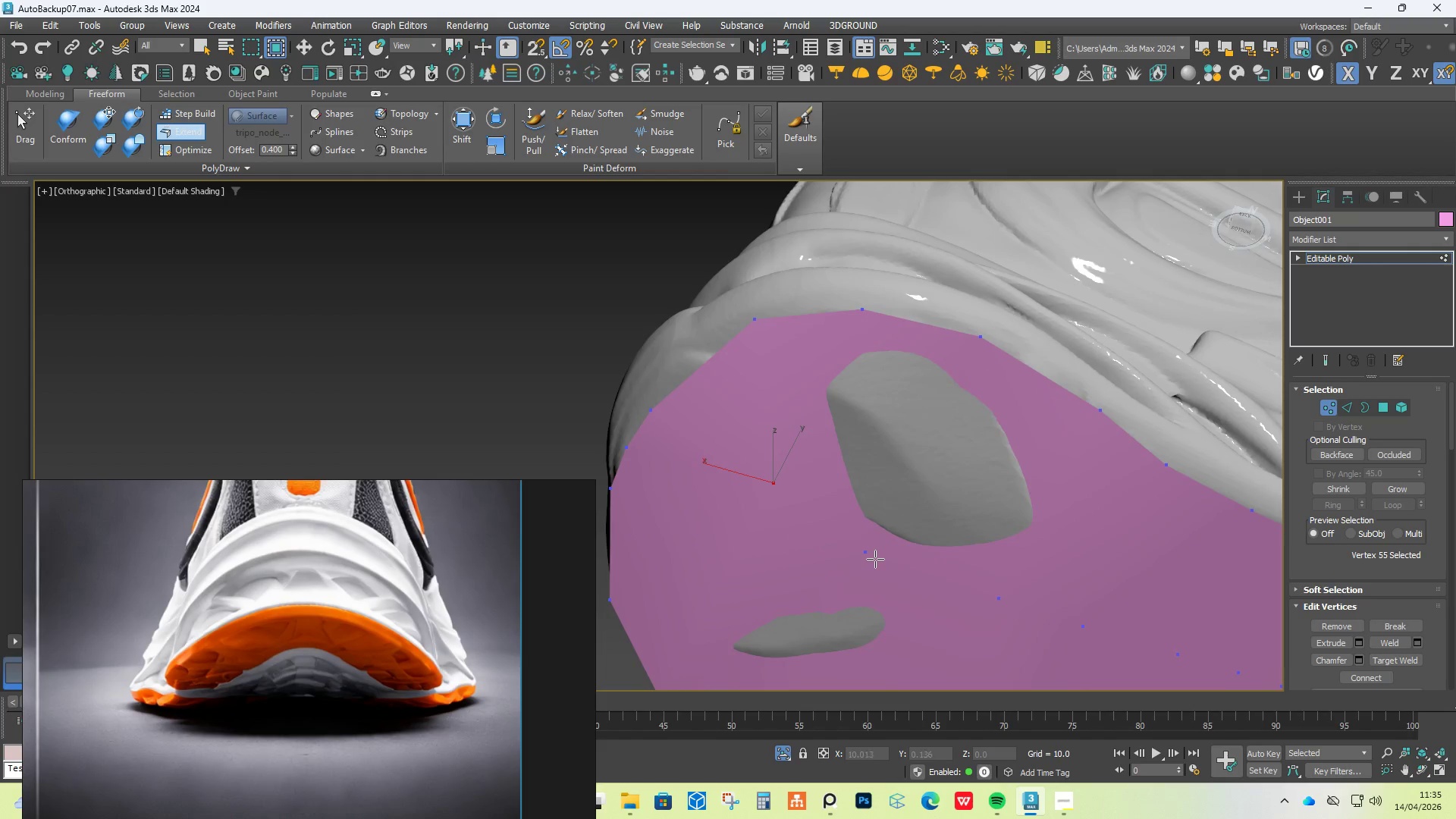 
left_click_drag(start_coordinate=[871, 557], to_coordinate=[871, 531])
 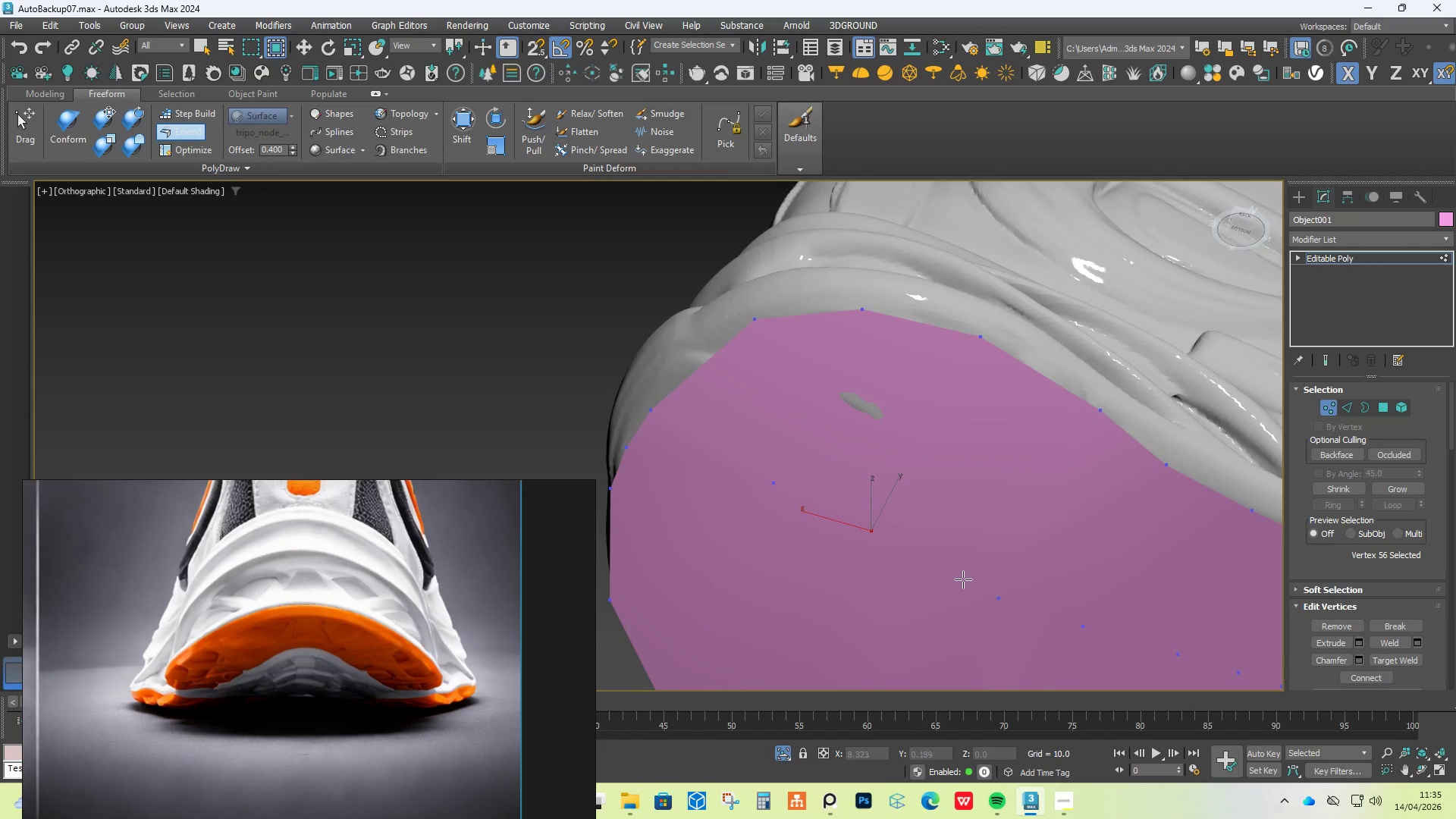 
hold_key(key=ShiftLeft, duration=1.5)
left_click_drag(start_coordinate=[982, 590], to_coordinate=[987, 606])
 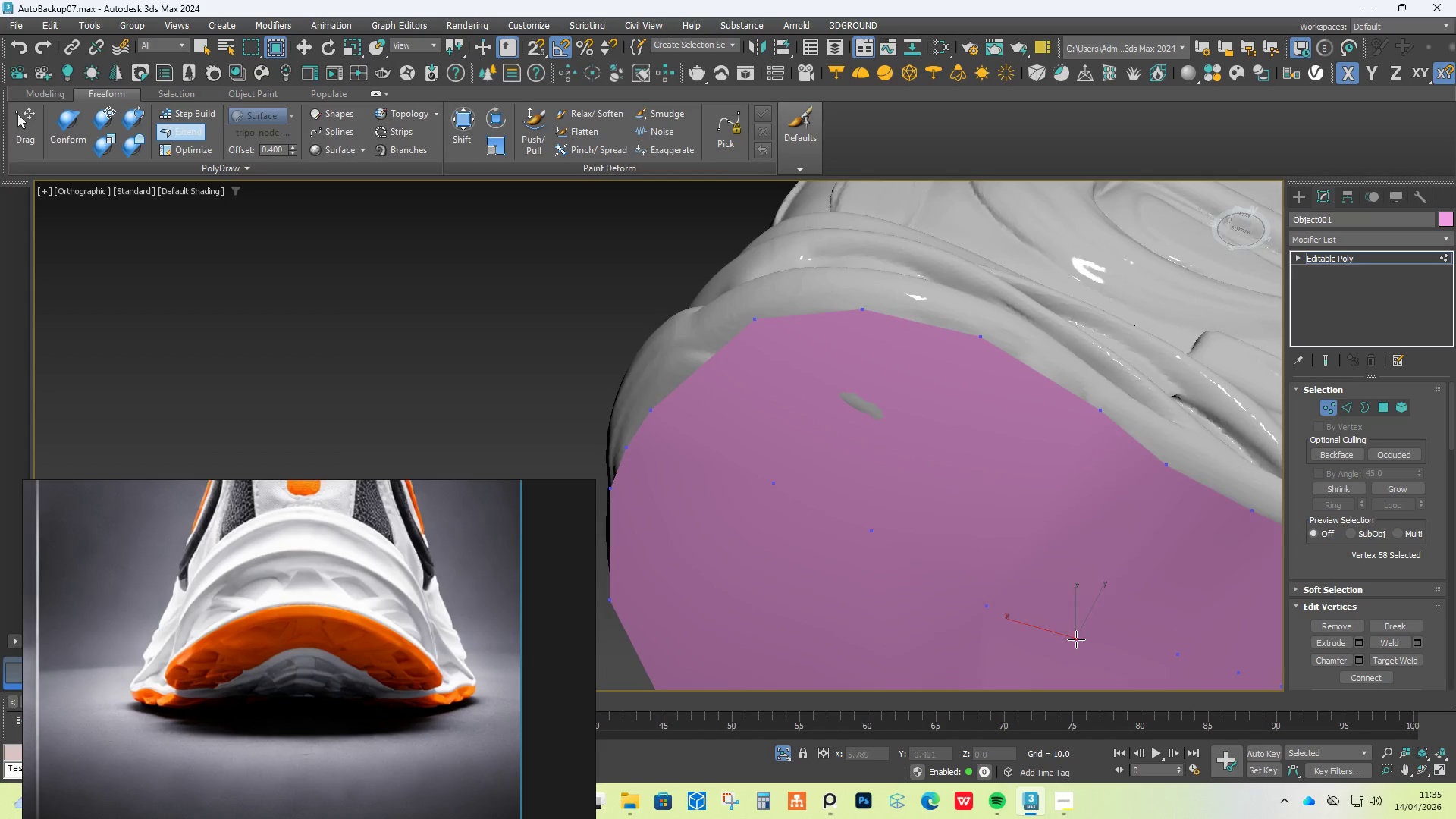 
hold_key(key=ShiftLeft, duration=1.52)
left_click_drag(start_coordinate=[1075, 622], to_coordinate=[1076, 645])
 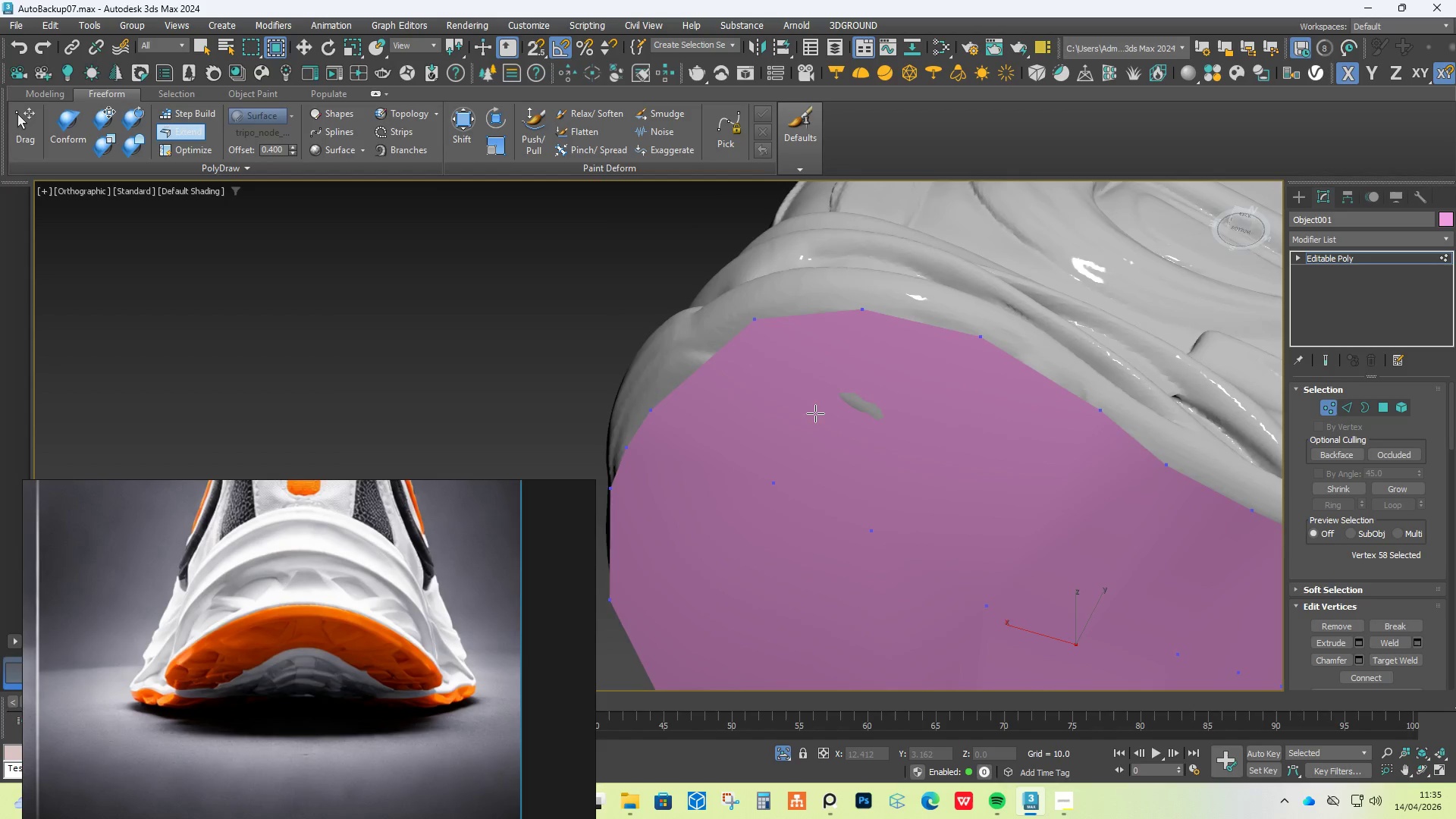 
hold_key(key=ShiftLeft, duration=0.84)
 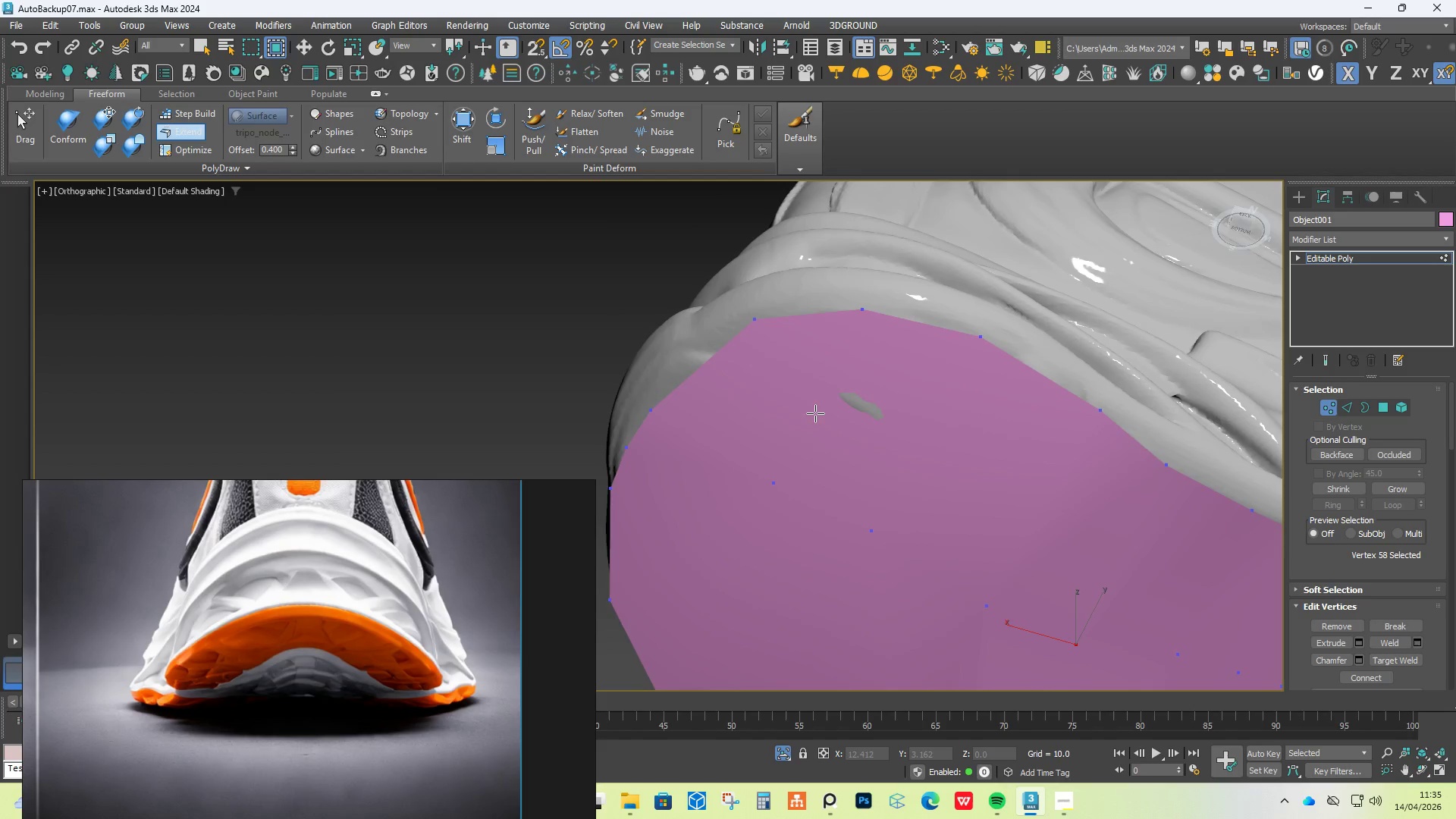 
hold_key(key=AltLeft, duration=0.48)
 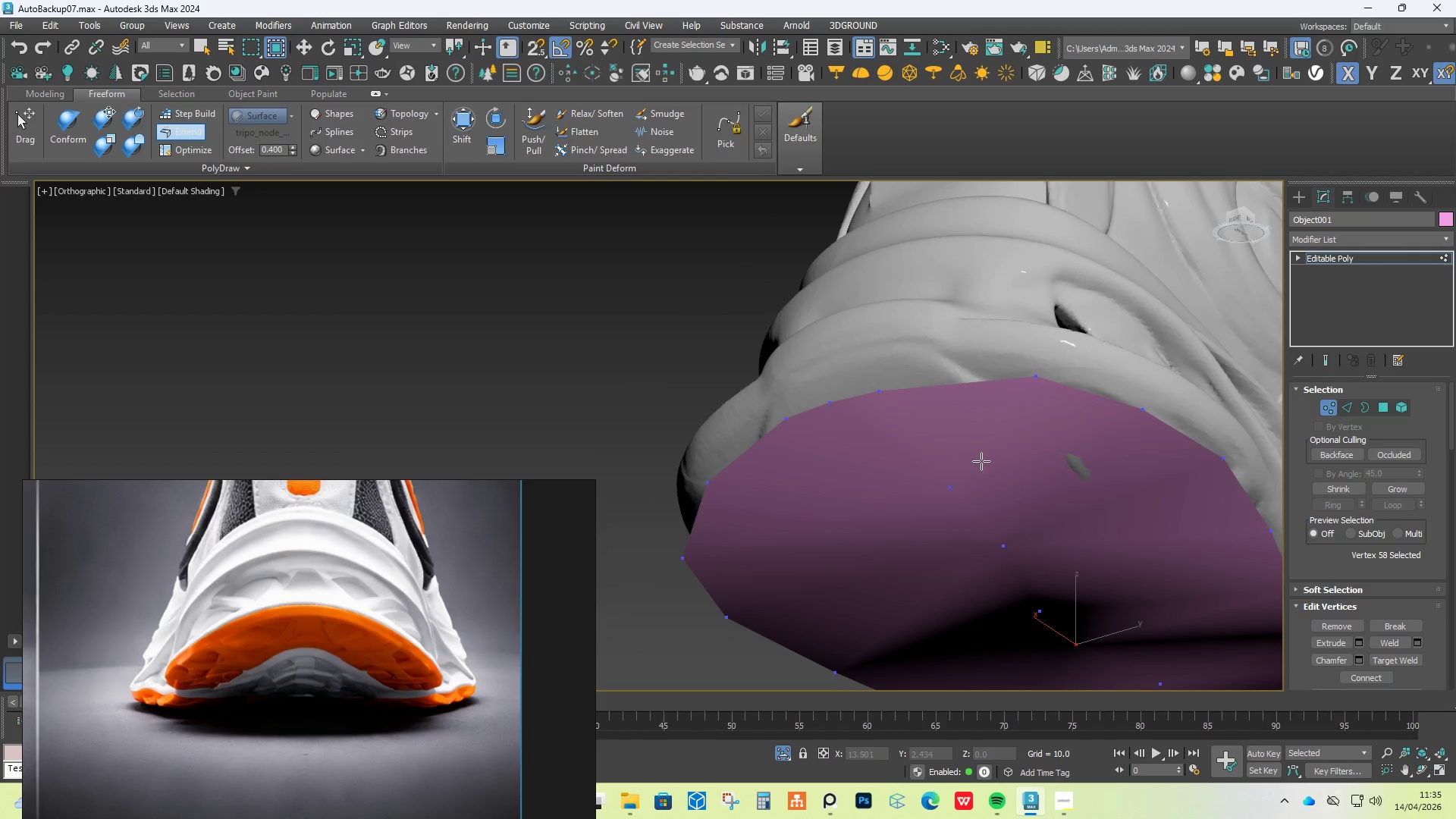 
hold_key(key=AltLeft, duration=6.66)
hold_key(key=ShiftLeft, duration=1.52)
hold_key(key=ControlLeft, duration=1.52)
left_click_drag(start_coordinate=[1012, 403], to_coordinate=[1012, 396])
 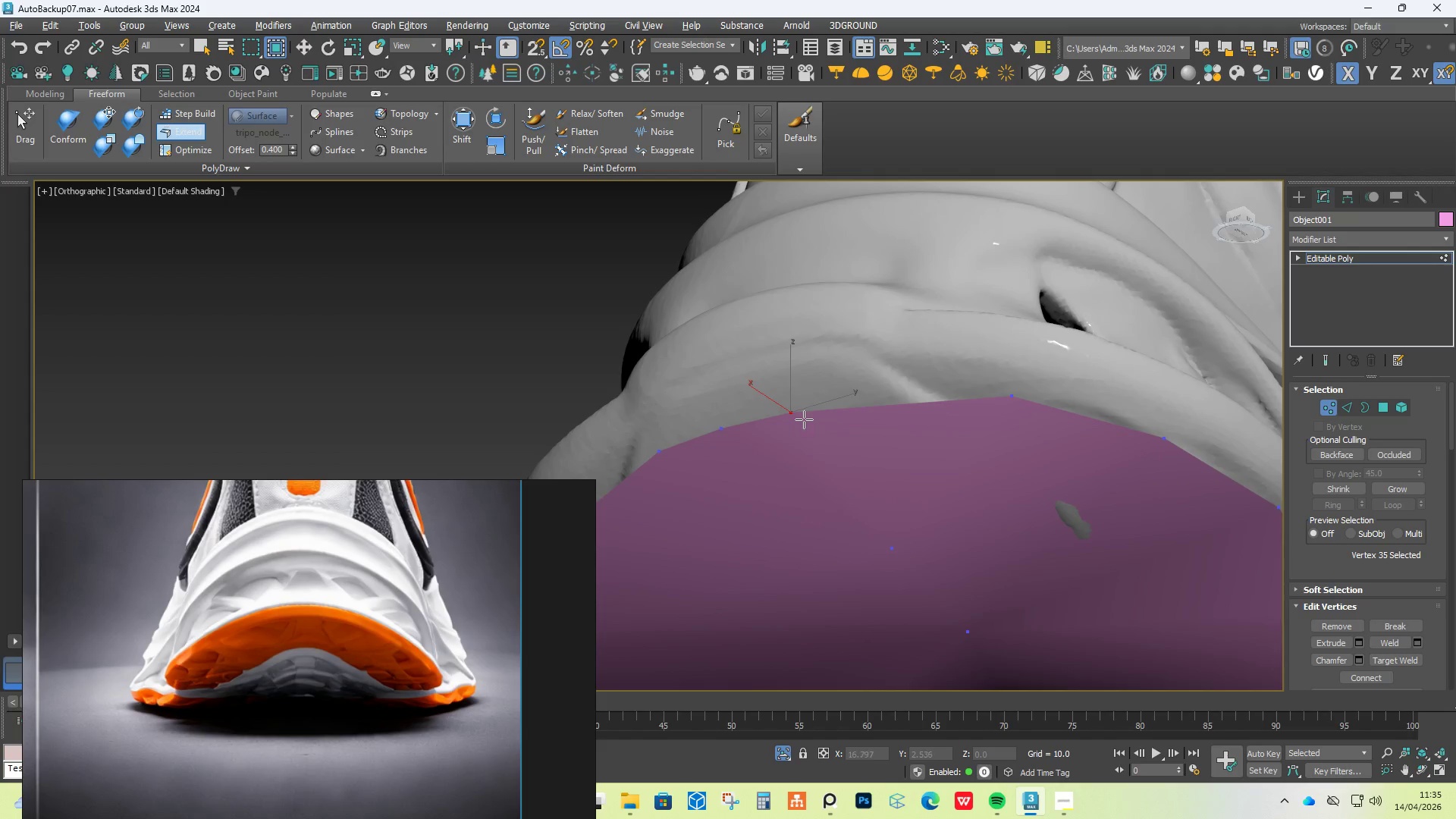 
scroll: coordinate [998, 430], scroll_direction: up, amount: 1.0
 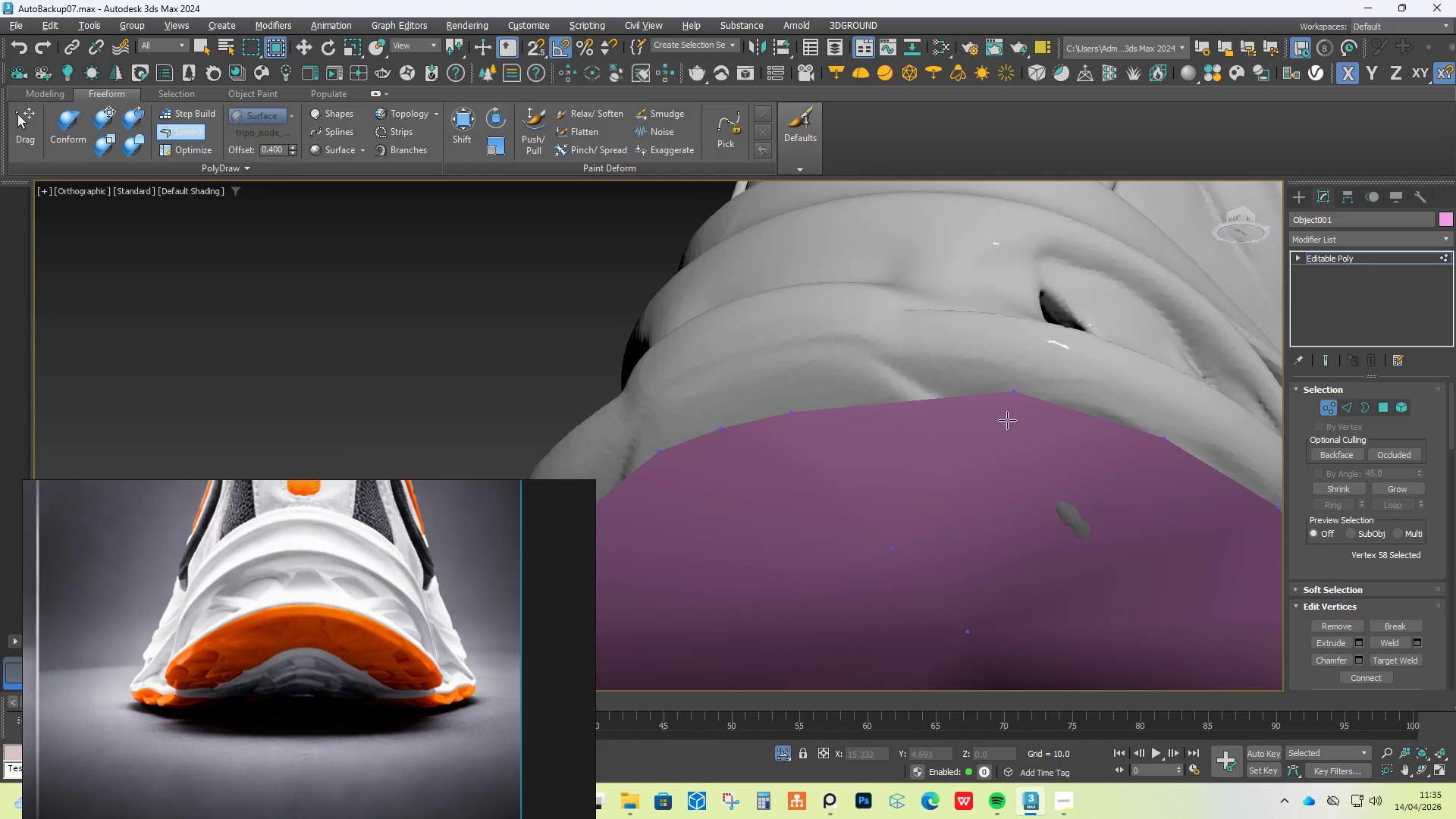 
hold_key(key=ControlLeft, duration=1.51)
hold_key(key=ShiftLeft, duration=1.51)
left_click_drag(start_coordinate=[792, 421], to_coordinate=[881, 381])
 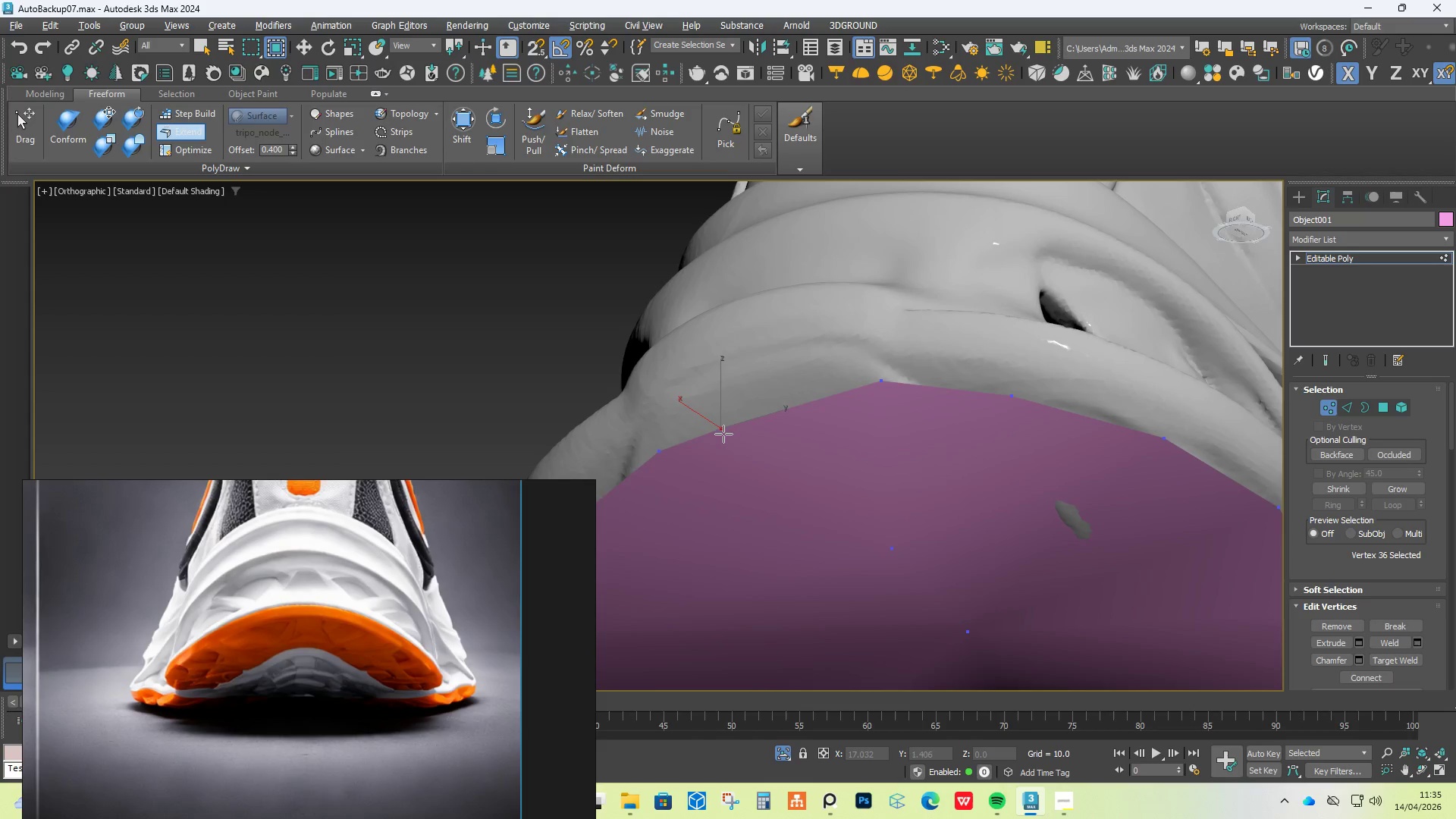 
hold_key(key=ShiftLeft, duration=1.5)
hold_key(key=ControlLeft, duration=1.5)
left_click_drag(start_coordinate=[728, 431], to_coordinate=[768, 407])
 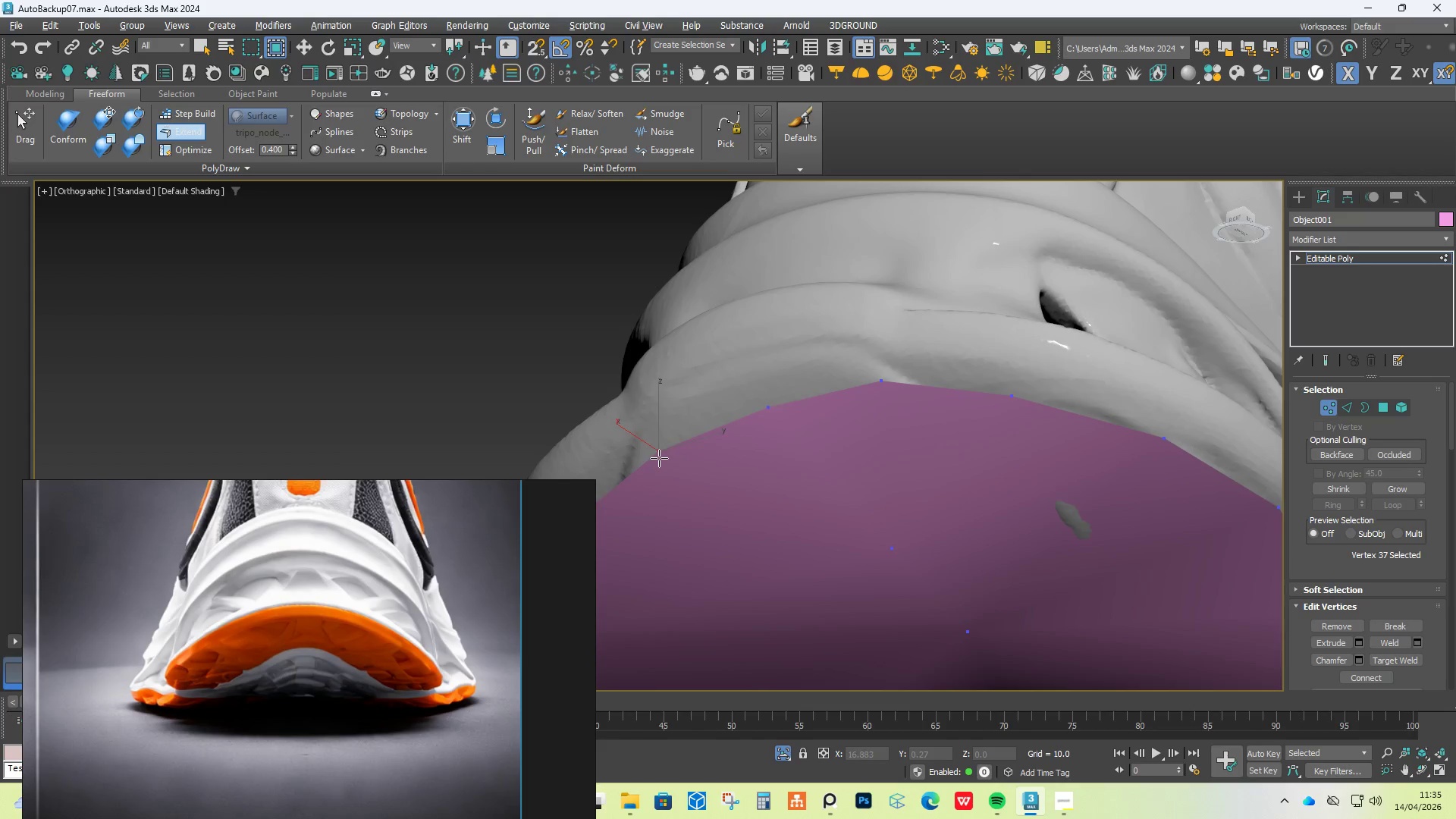 
hold_key(key=ControlLeft, duration=1.2)
hold_key(key=ShiftLeft, duration=1.2)
left_click_drag(start_coordinate=[659, 459], to_coordinate=[653, 450])
 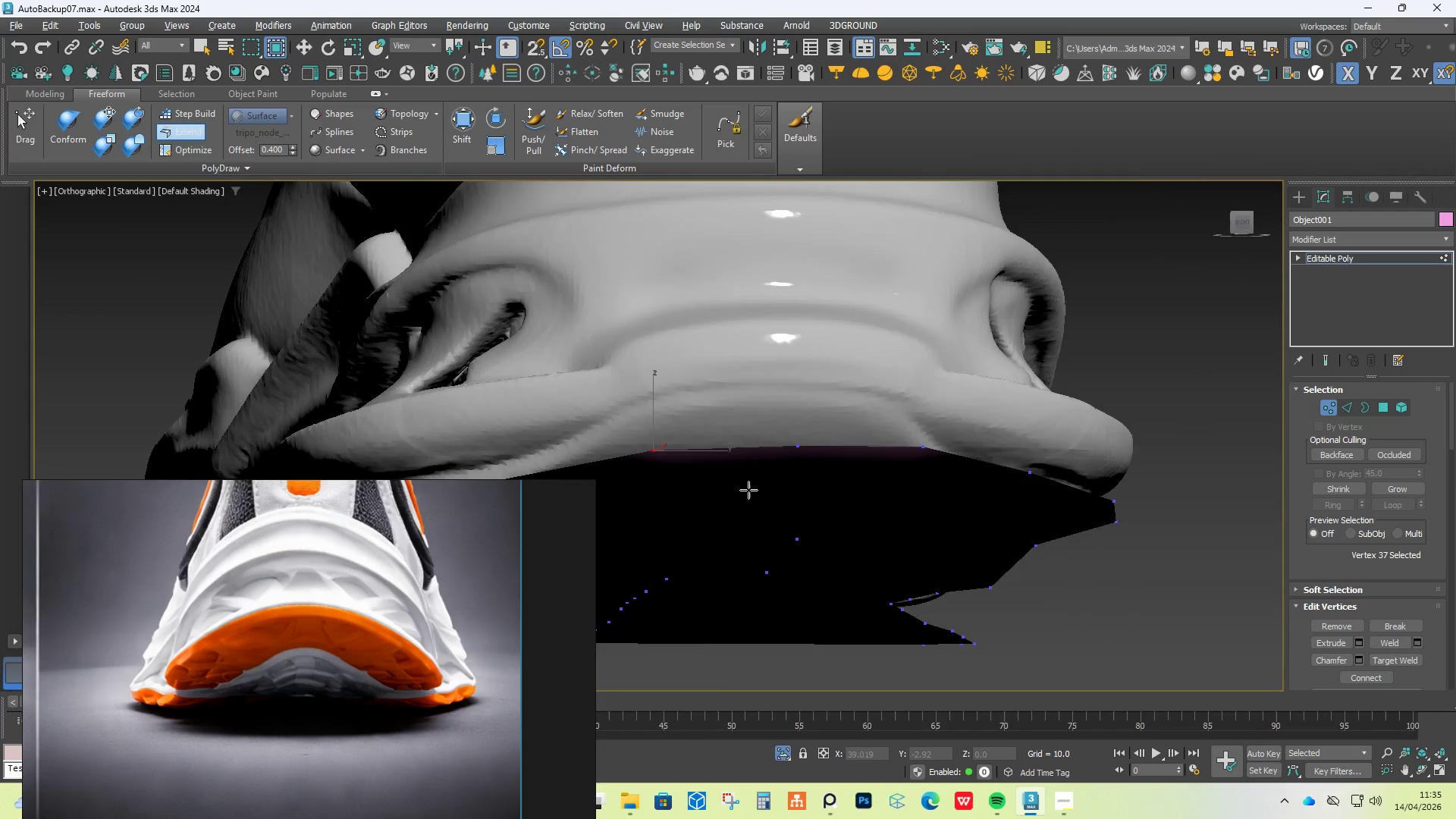 
hold_key(key=AltLeft, duration=0.45)
 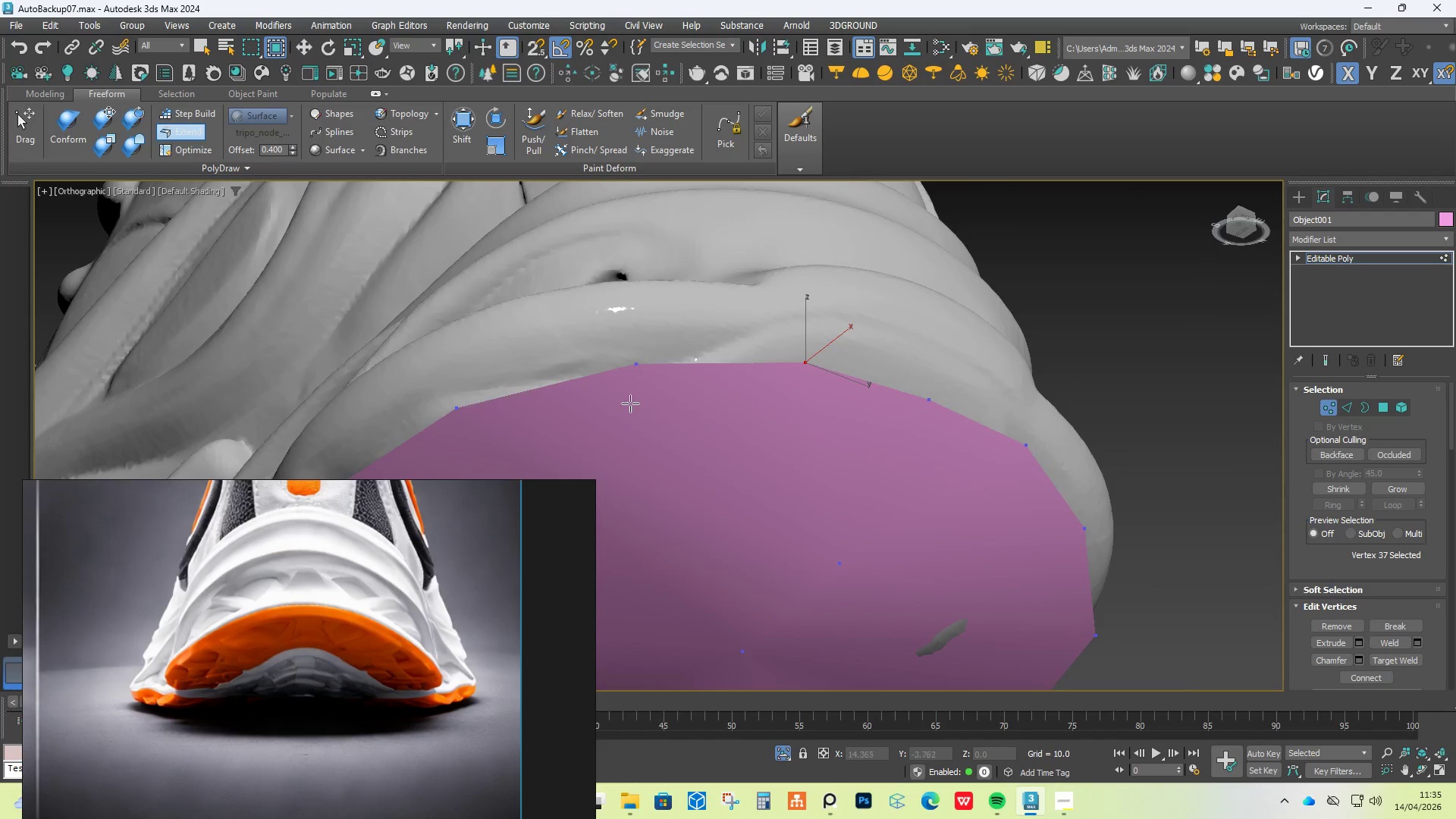 
hold_key(key=ControlLeft, duration=1.41)
hold_key(key=AltLeft, duration=1.49)
hold_key(key=ShiftLeft, duration=1.41)
left_click_drag(start_coordinate=[645, 371], to_coordinate=[663, 366])
 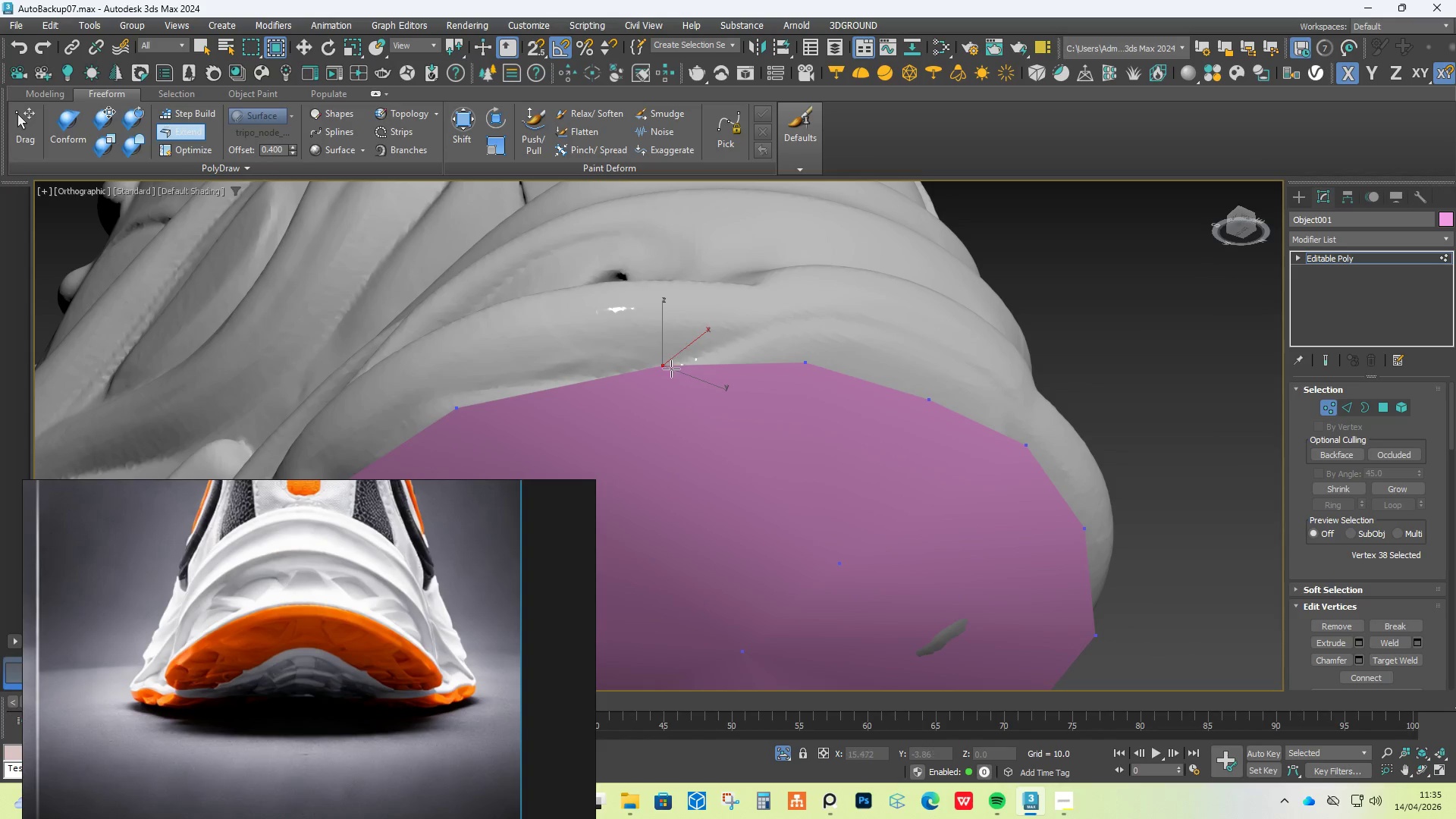 
scroll: coordinate [668, 378], scroll_direction: down, amount: 2.0
 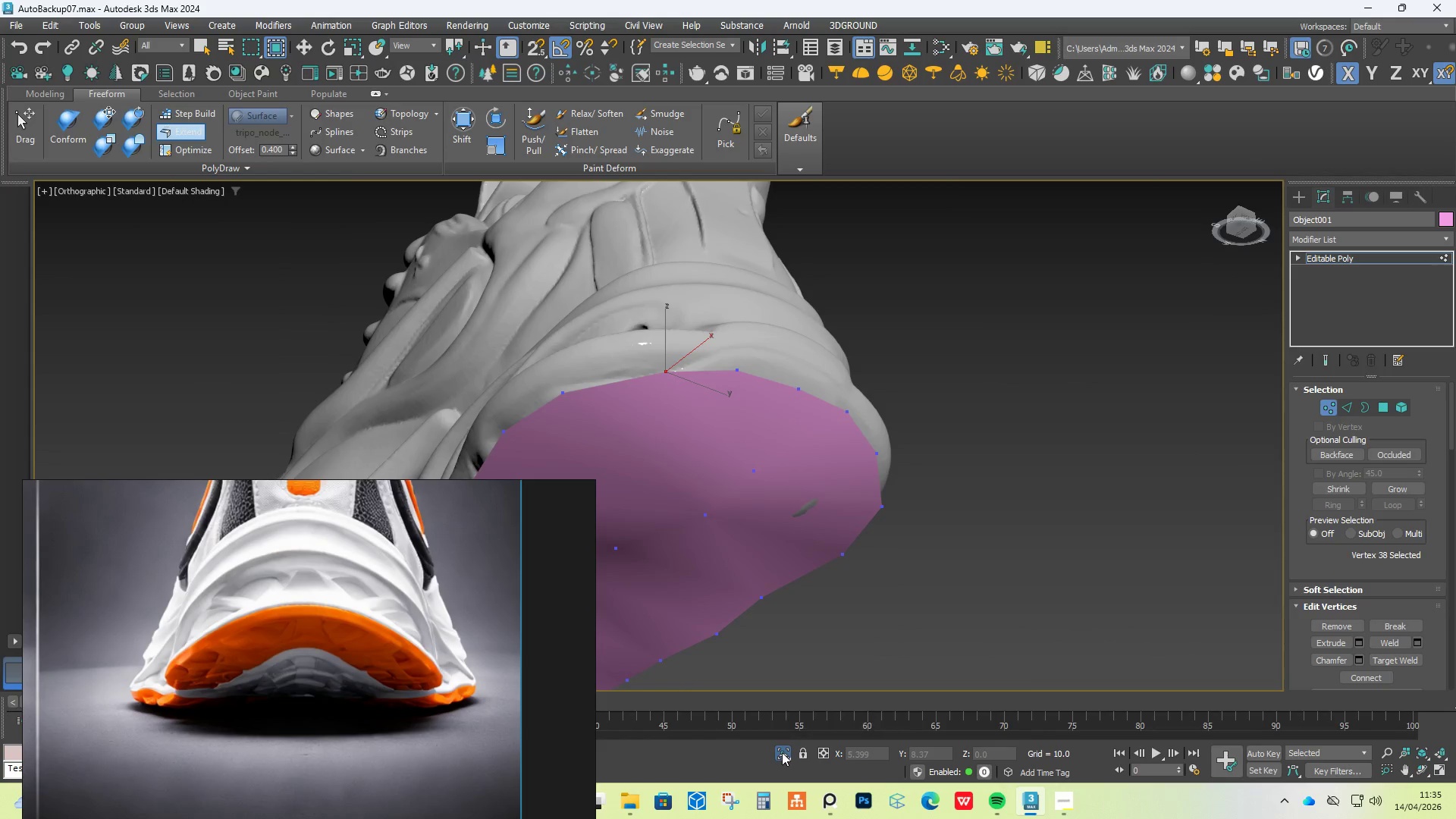 
double_click([782, 752])
 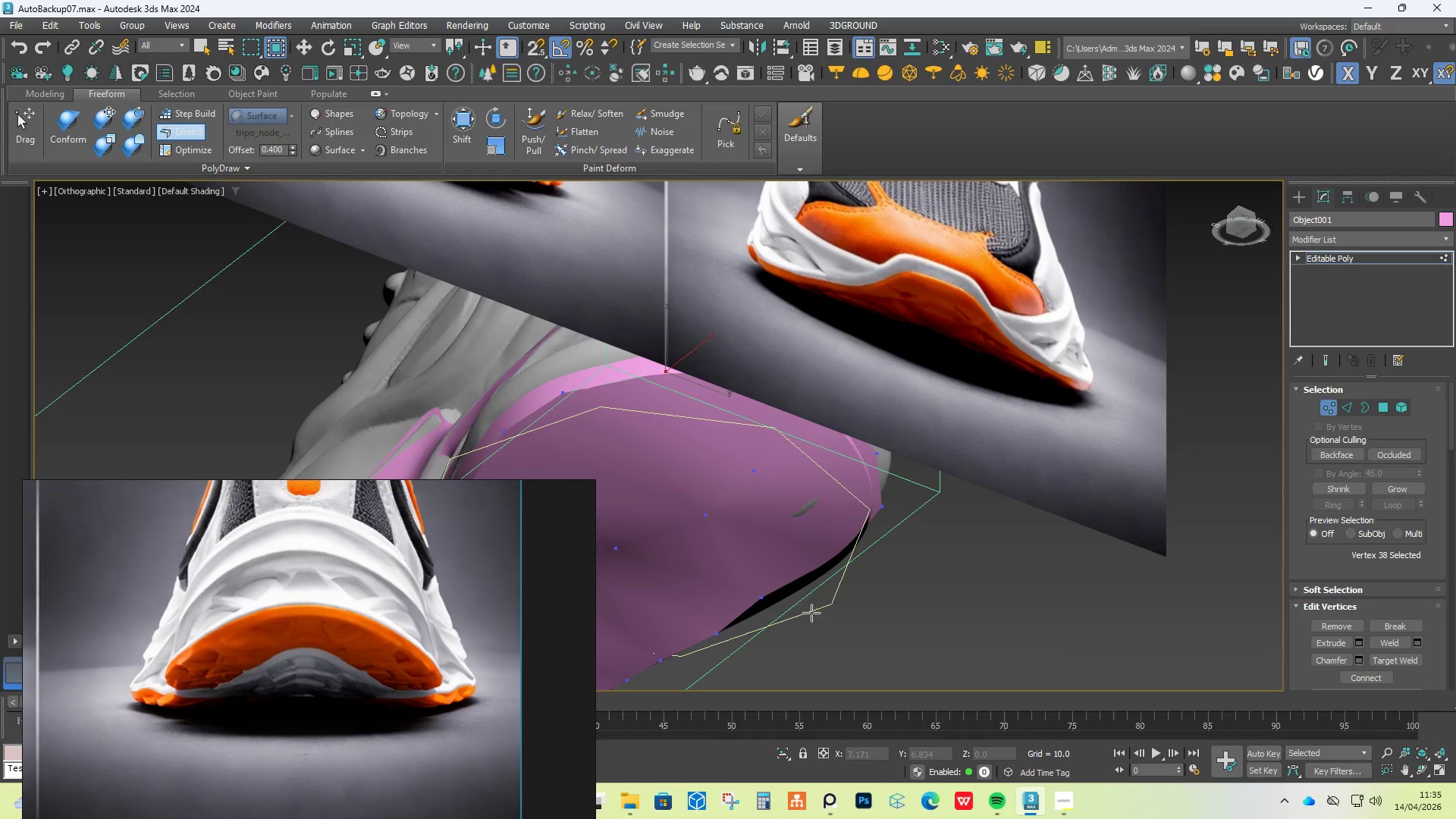 
hold_key(key=AltLeft, duration=0.83)
 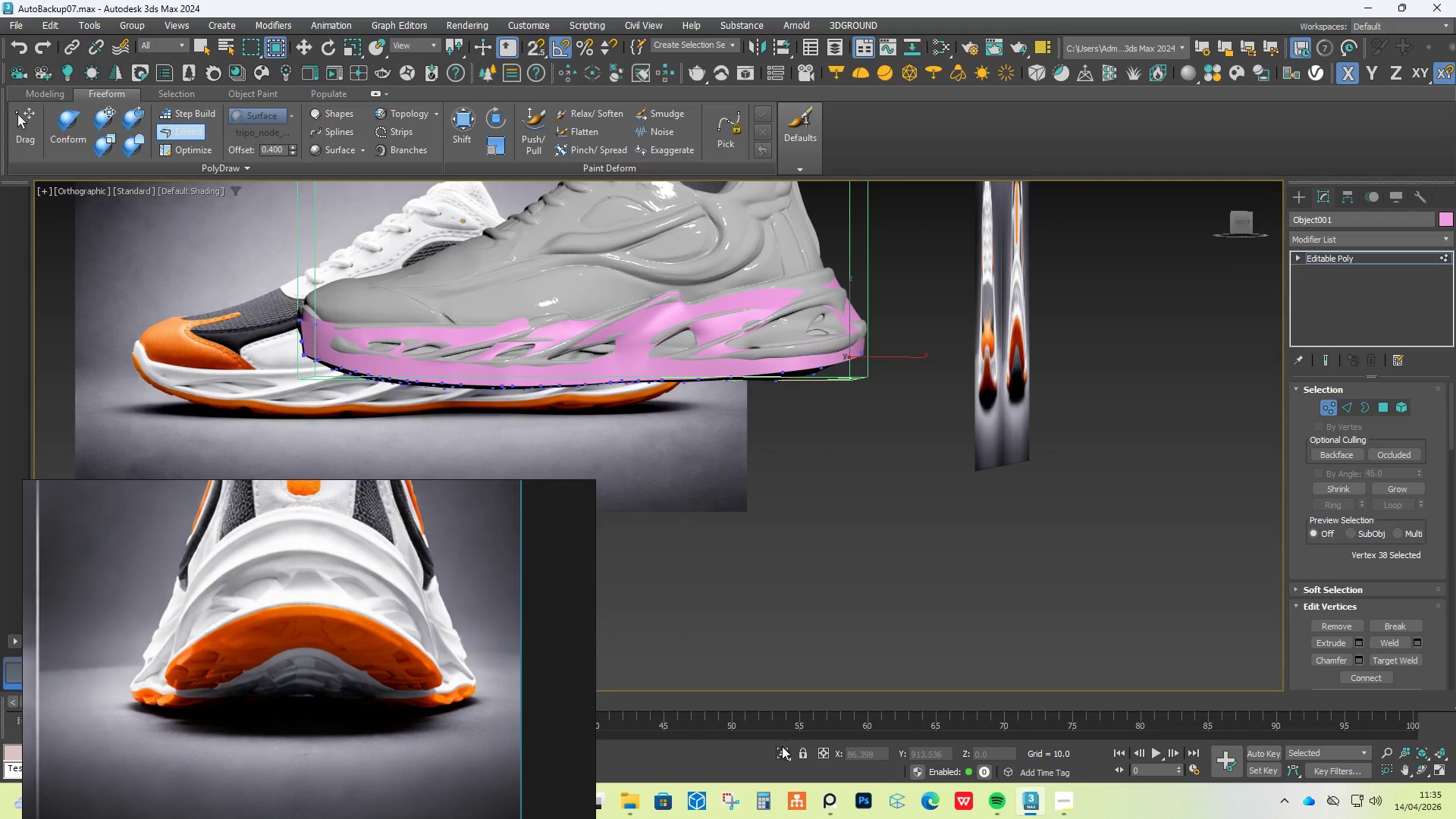 
scroll: coordinate [767, 529], scroll_direction: down, amount: 2.0
 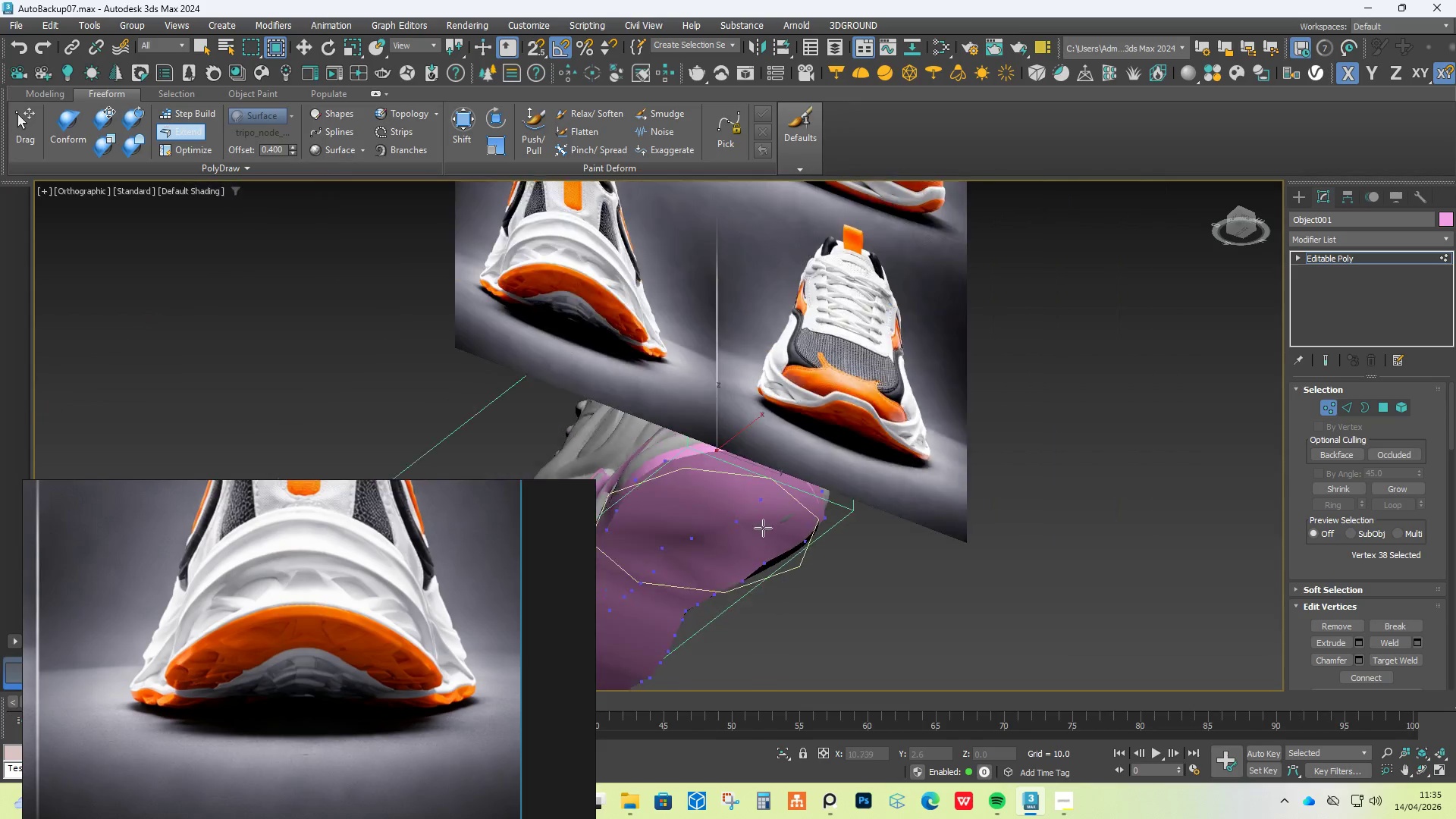 
key(Control+Z)
 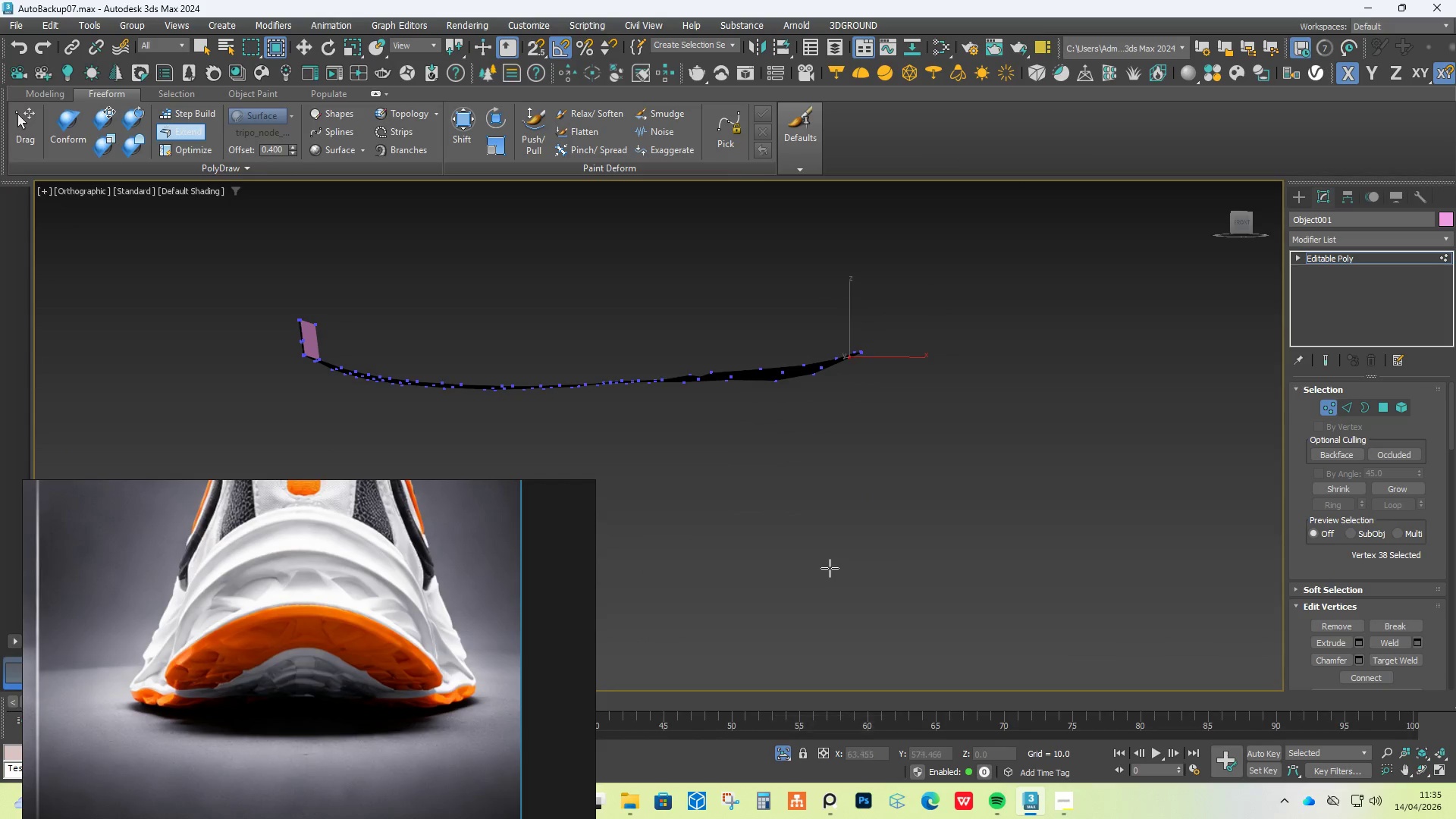 
hold_key(key=AltLeft, duration=0.48)
 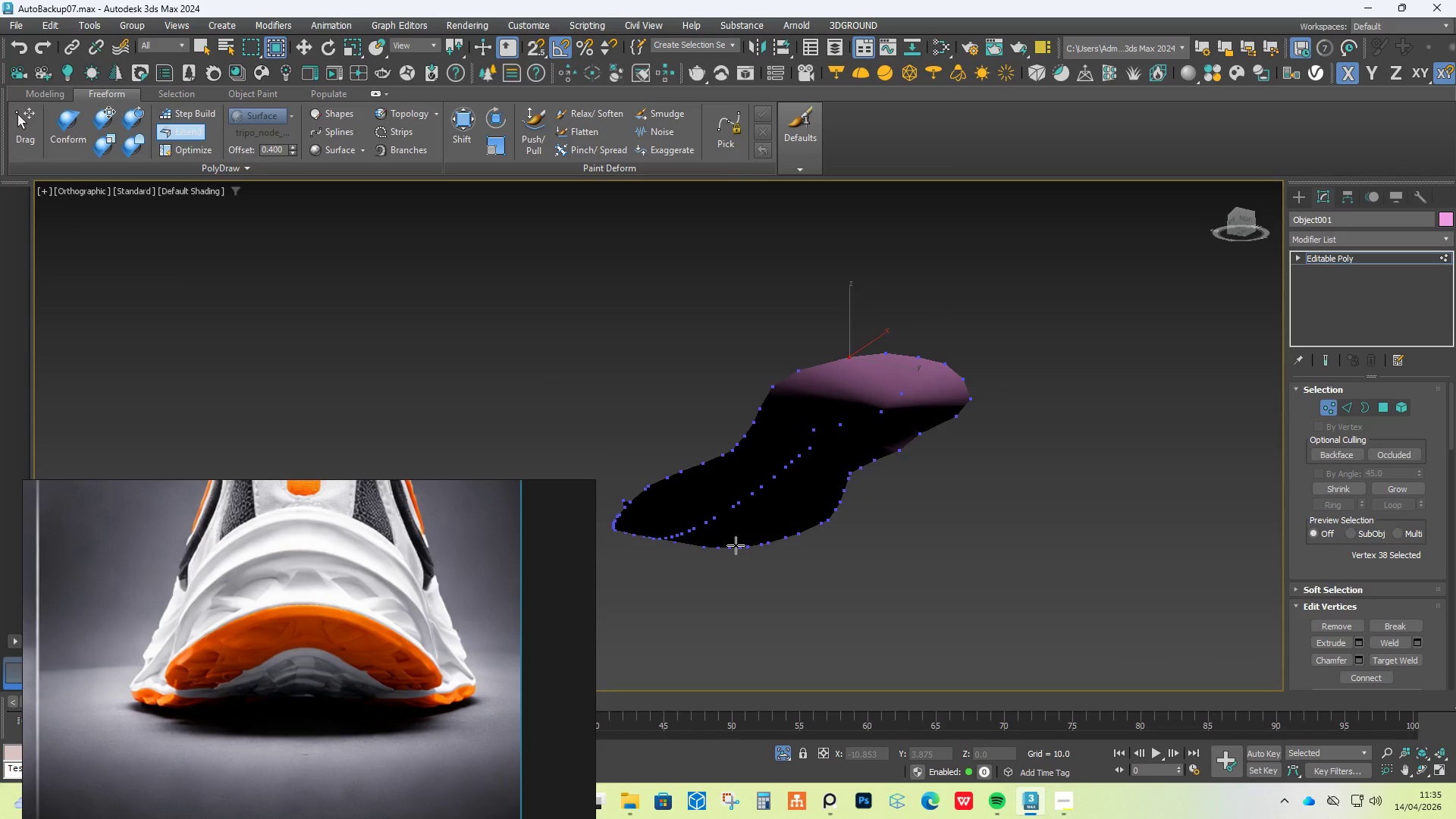 
key(Control+Z)
 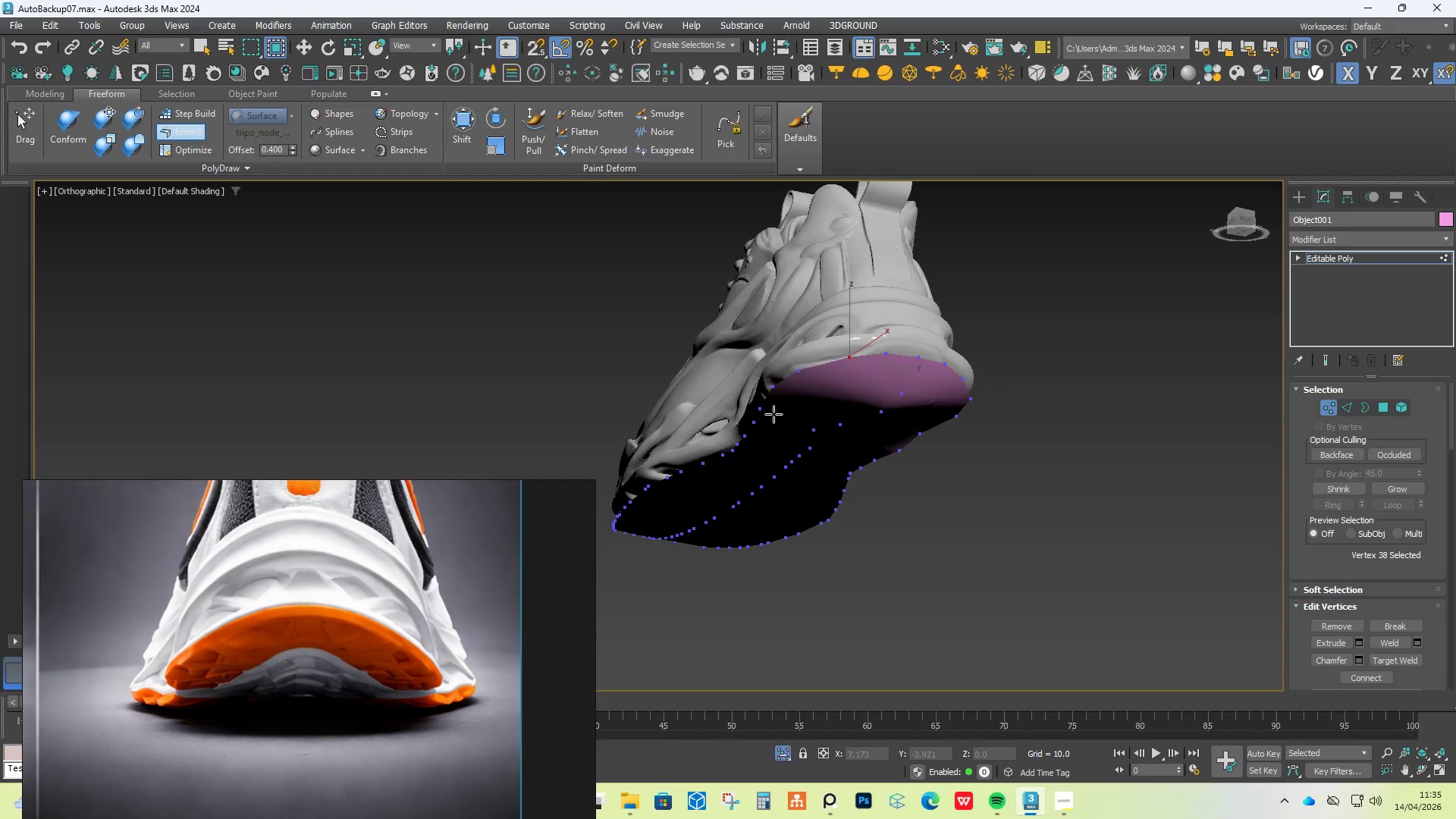 
hold_key(key=AltLeft, duration=0.33)
 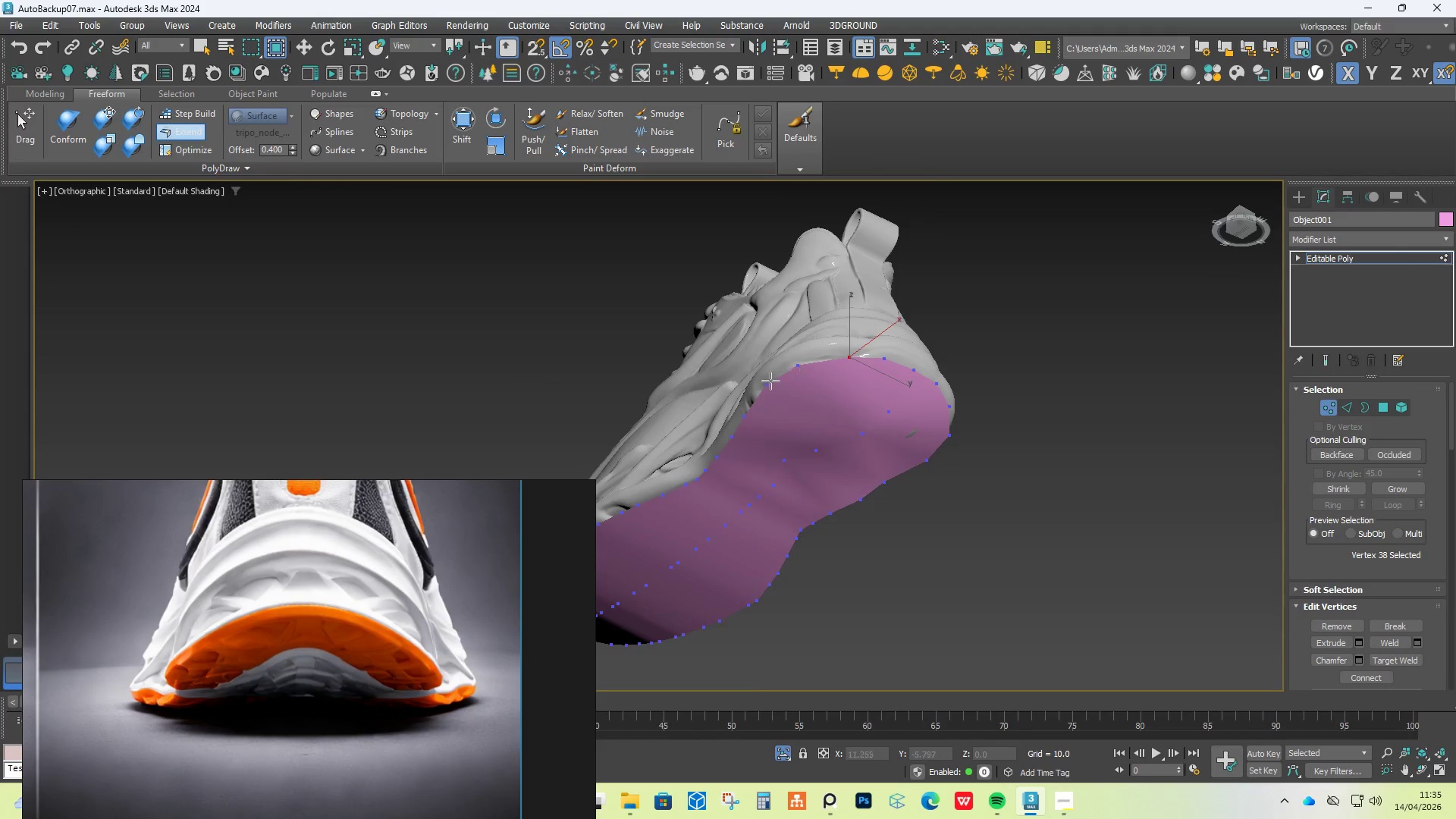 
hold_key(key=AltLeft, duration=0.42)
 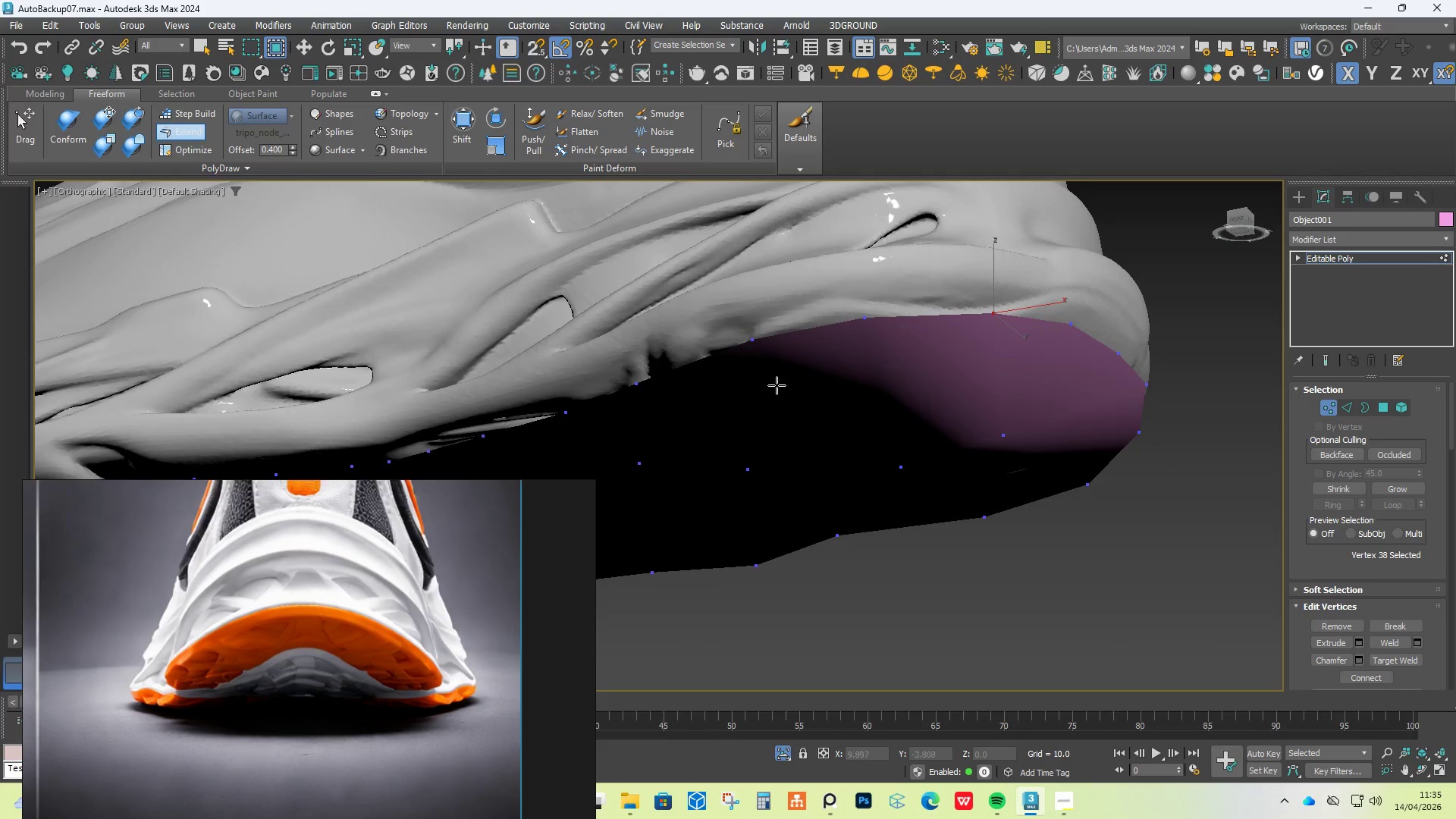 
scroll: coordinate [765, 384], scroll_direction: up, amount: 3.0
 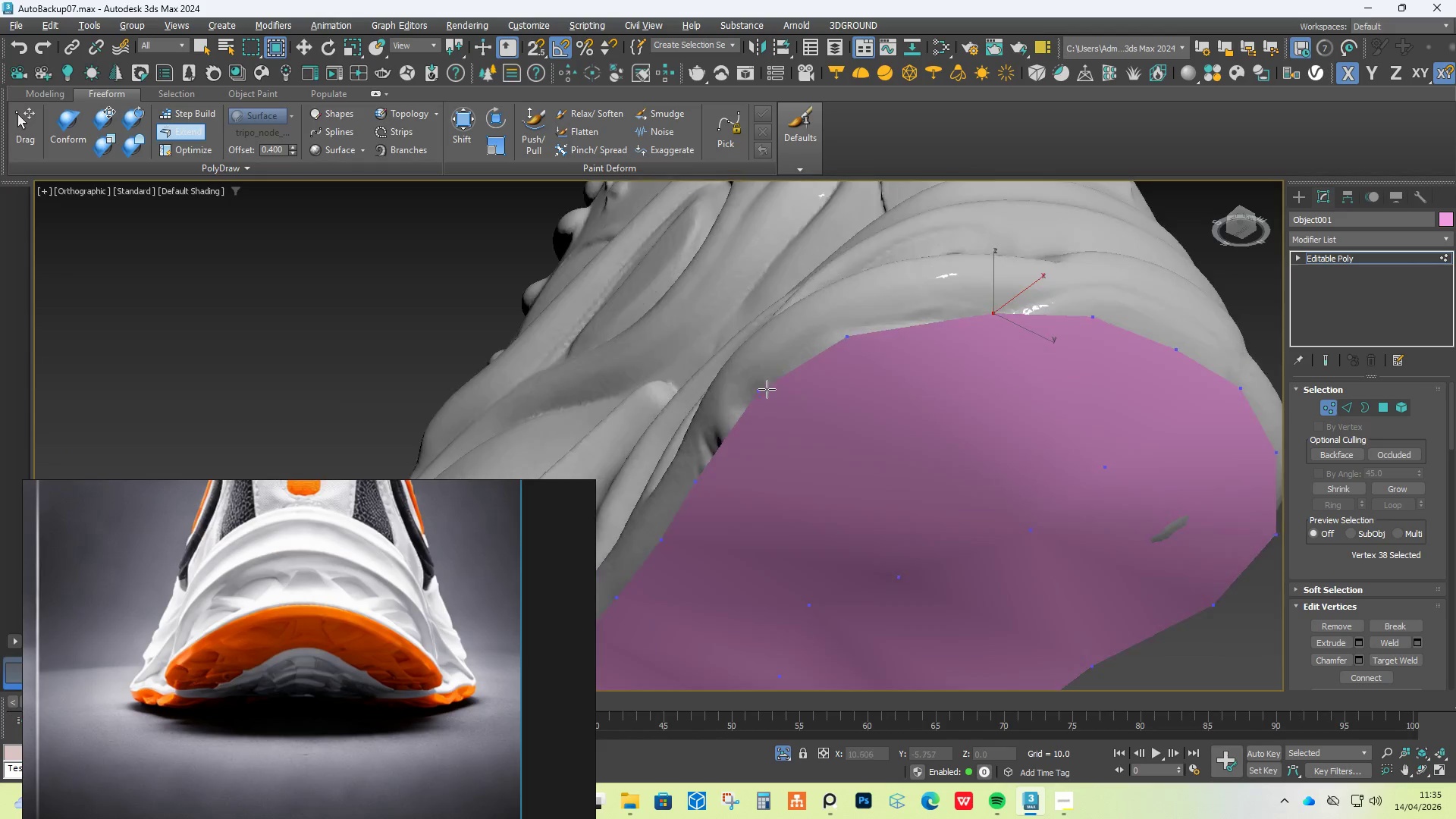 
hold_key(key=ControlLeft, duration=0.97)
hold_key(key=AltLeft, duration=1.51)
hold_key(key=ShiftLeft, duration=0.91)
left_click_drag(start_coordinate=[753, 337], to_coordinate=[754, 332])
 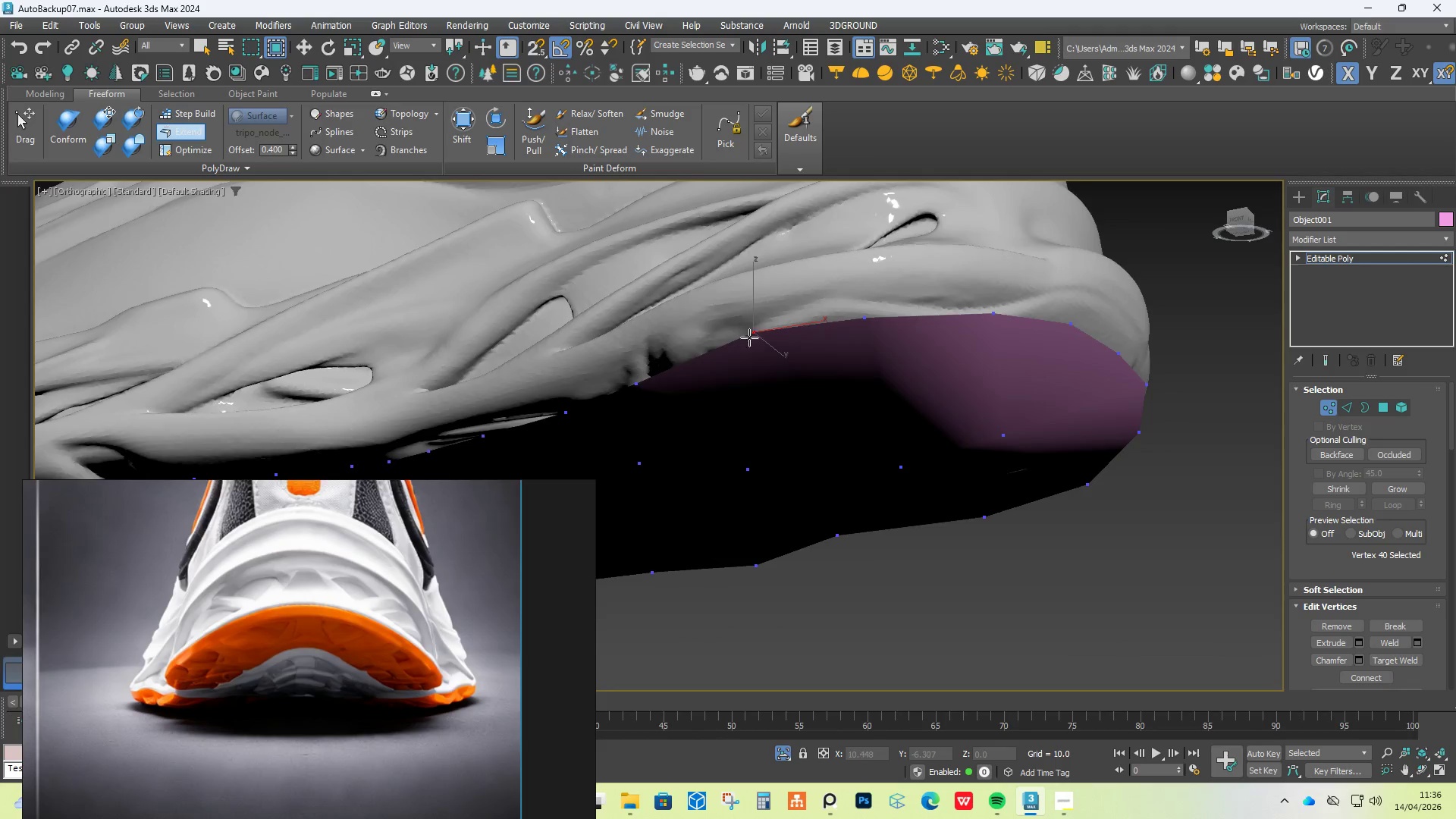 
hold_key(key=ShiftLeft, duration=1.73)
 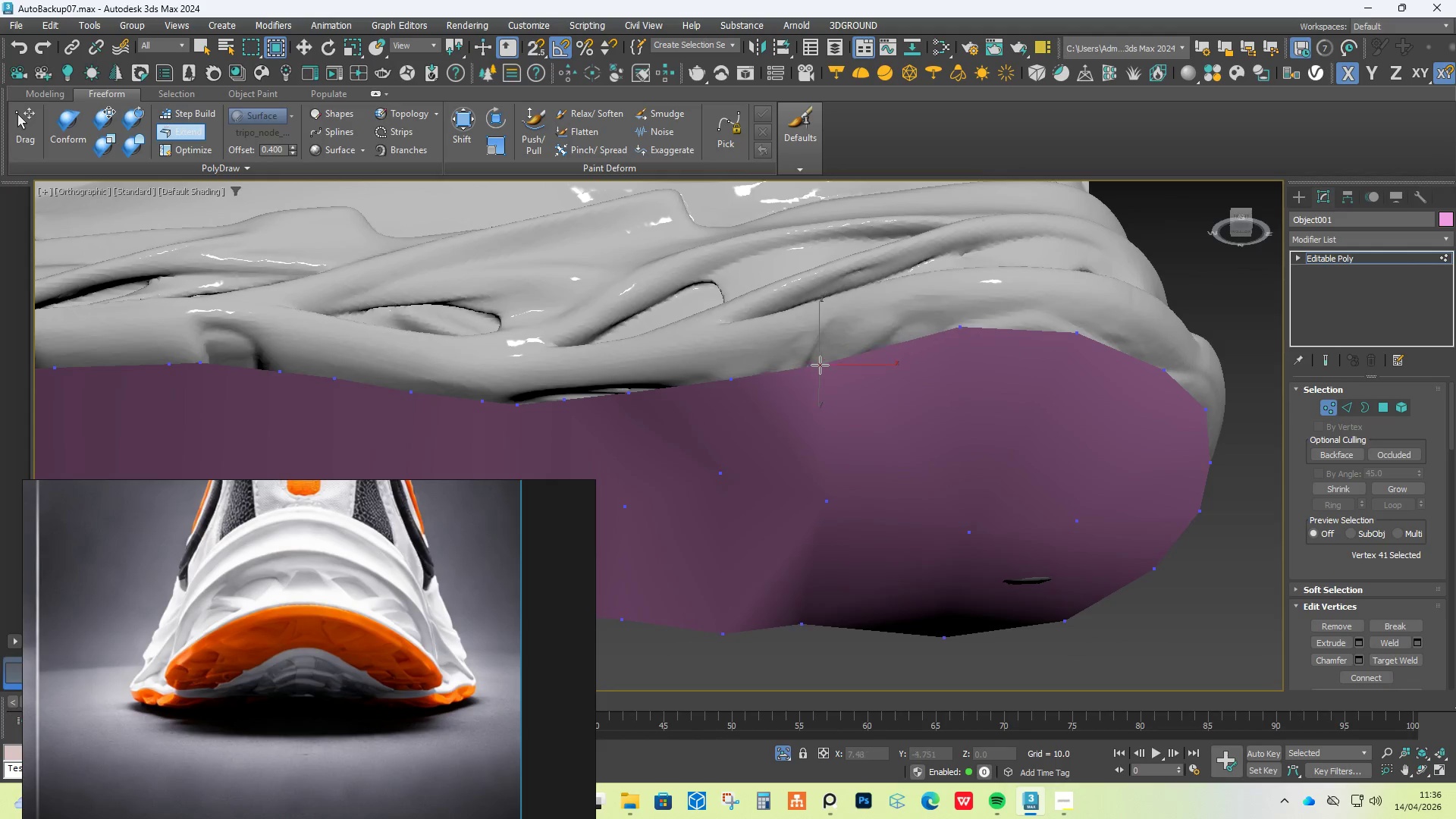 
key(Alt+AltLeft)
 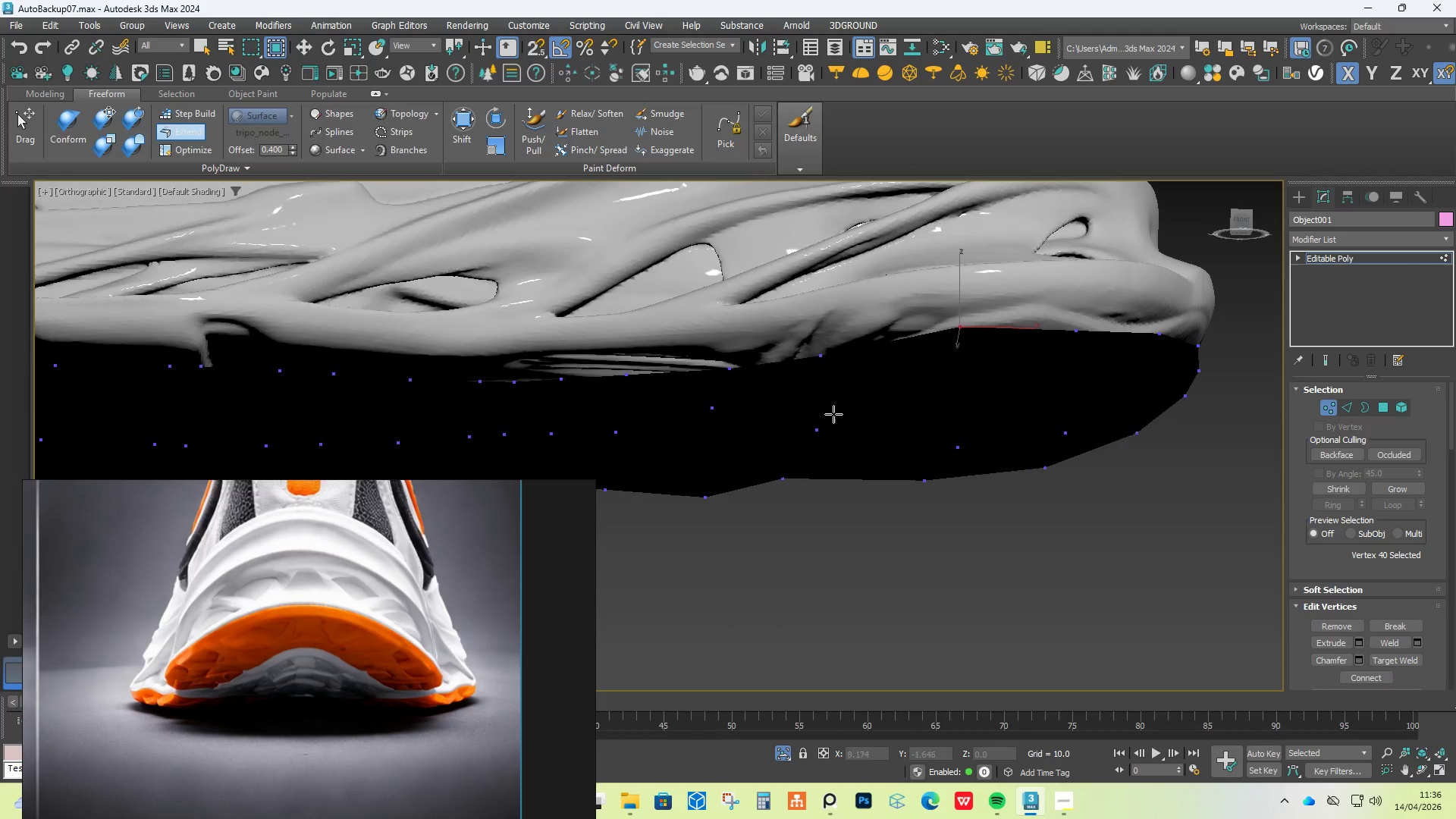 
hold_key(key=AltLeft, duration=0.41)
 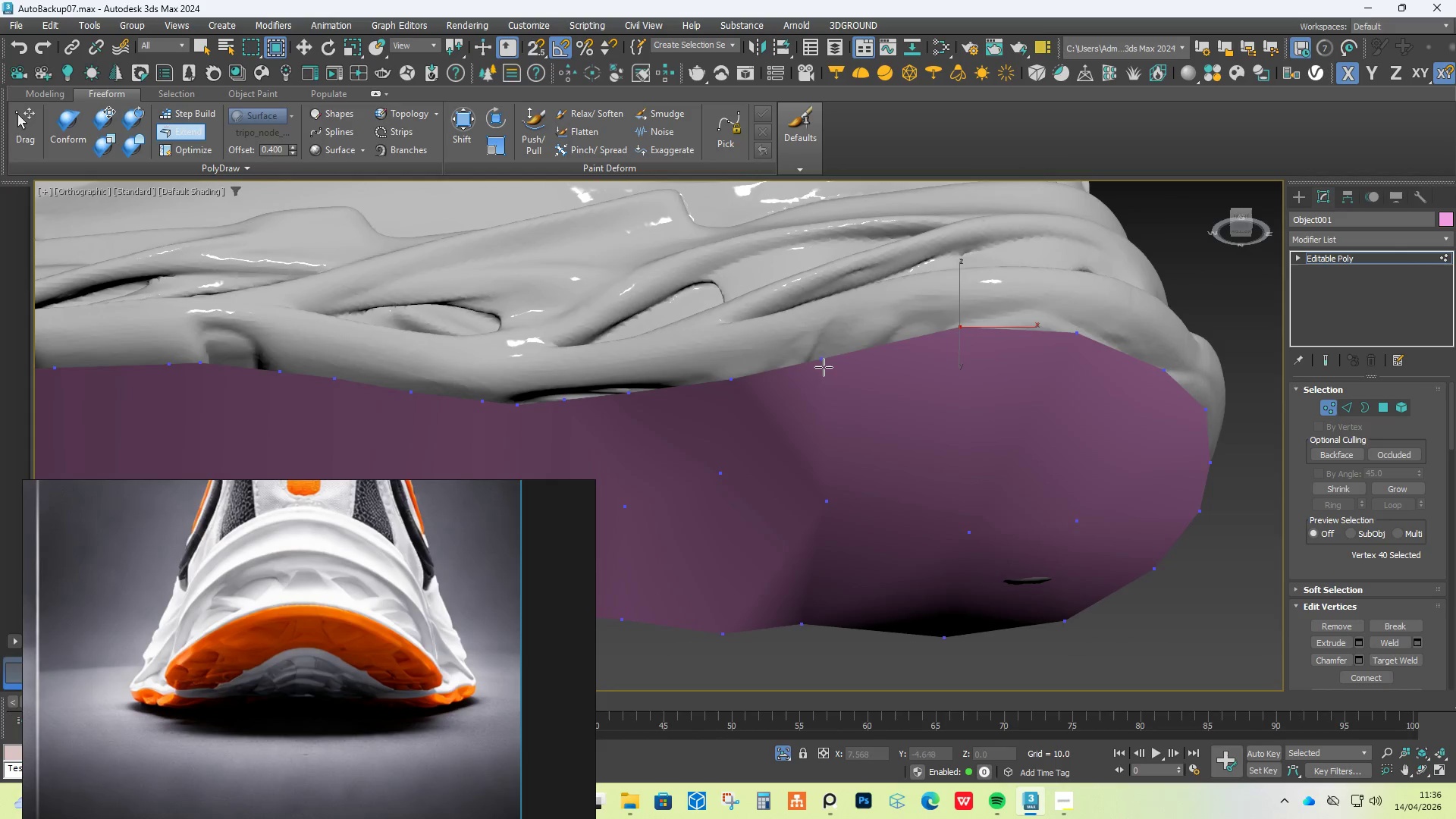 
hold_key(key=ControlLeft, duration=0.77)
 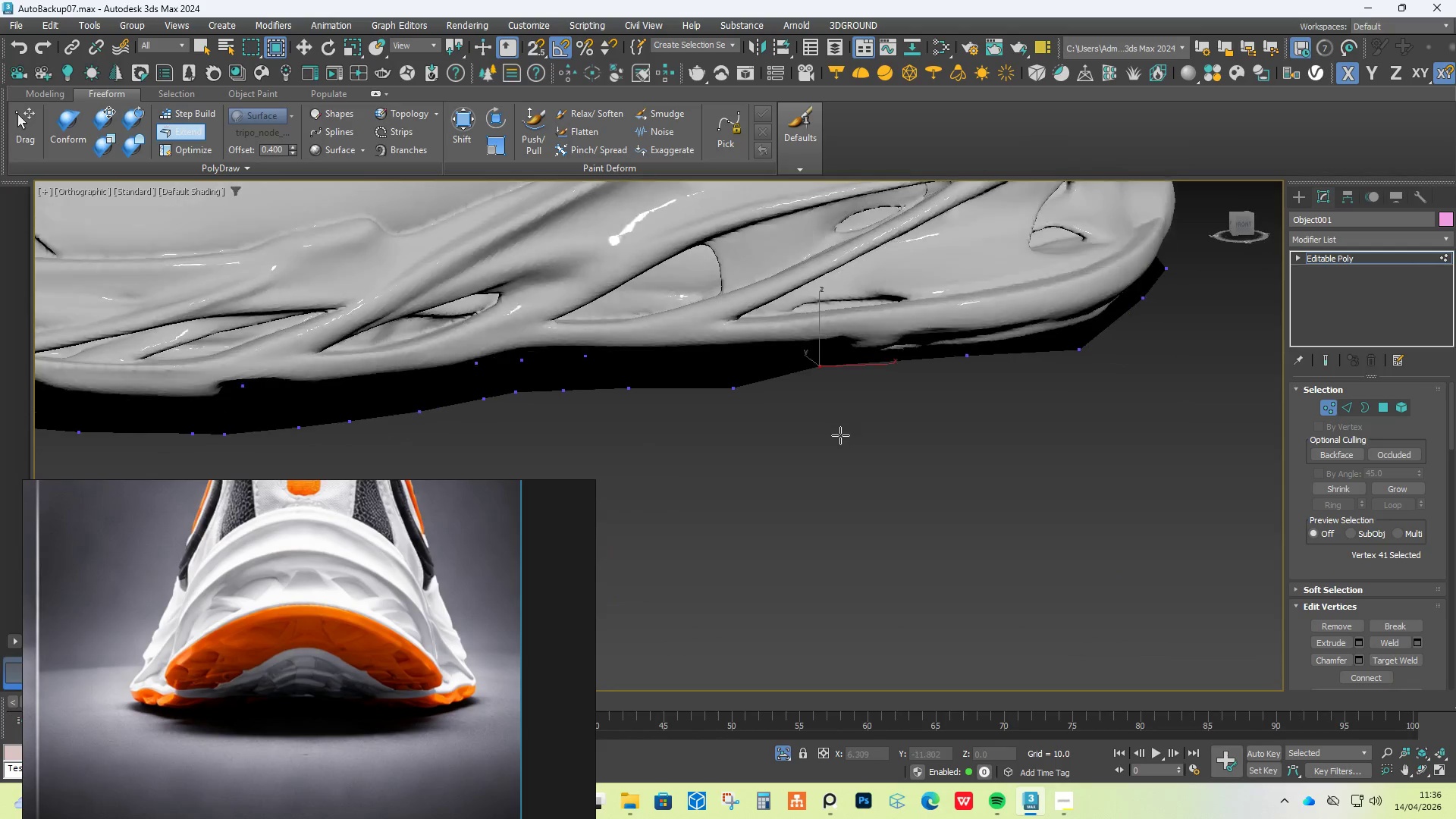 
hold_key(key=ShiftLeft, duration=0.73)
 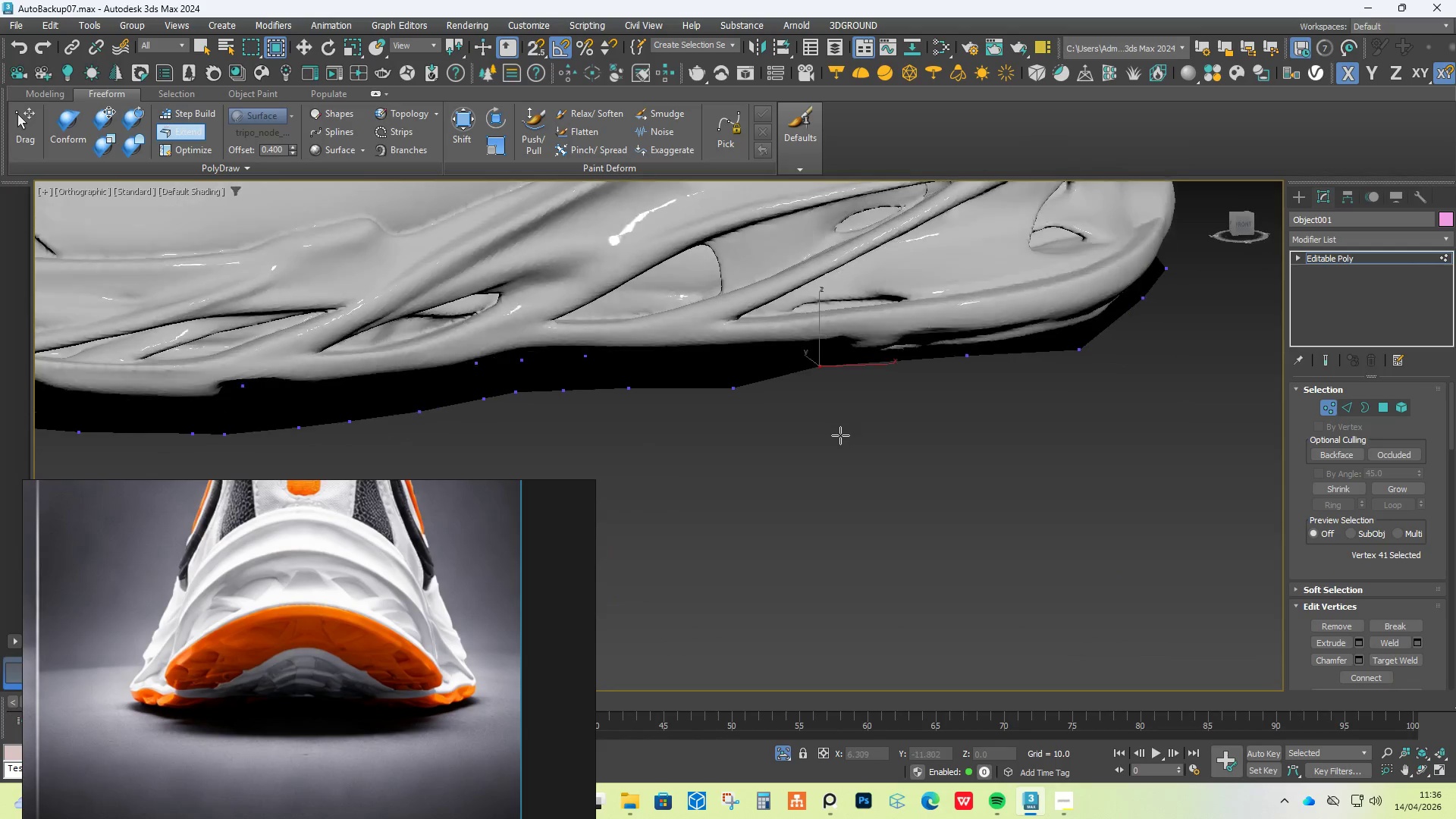 
hold_key(key=AltLeft, duration=1.5)
 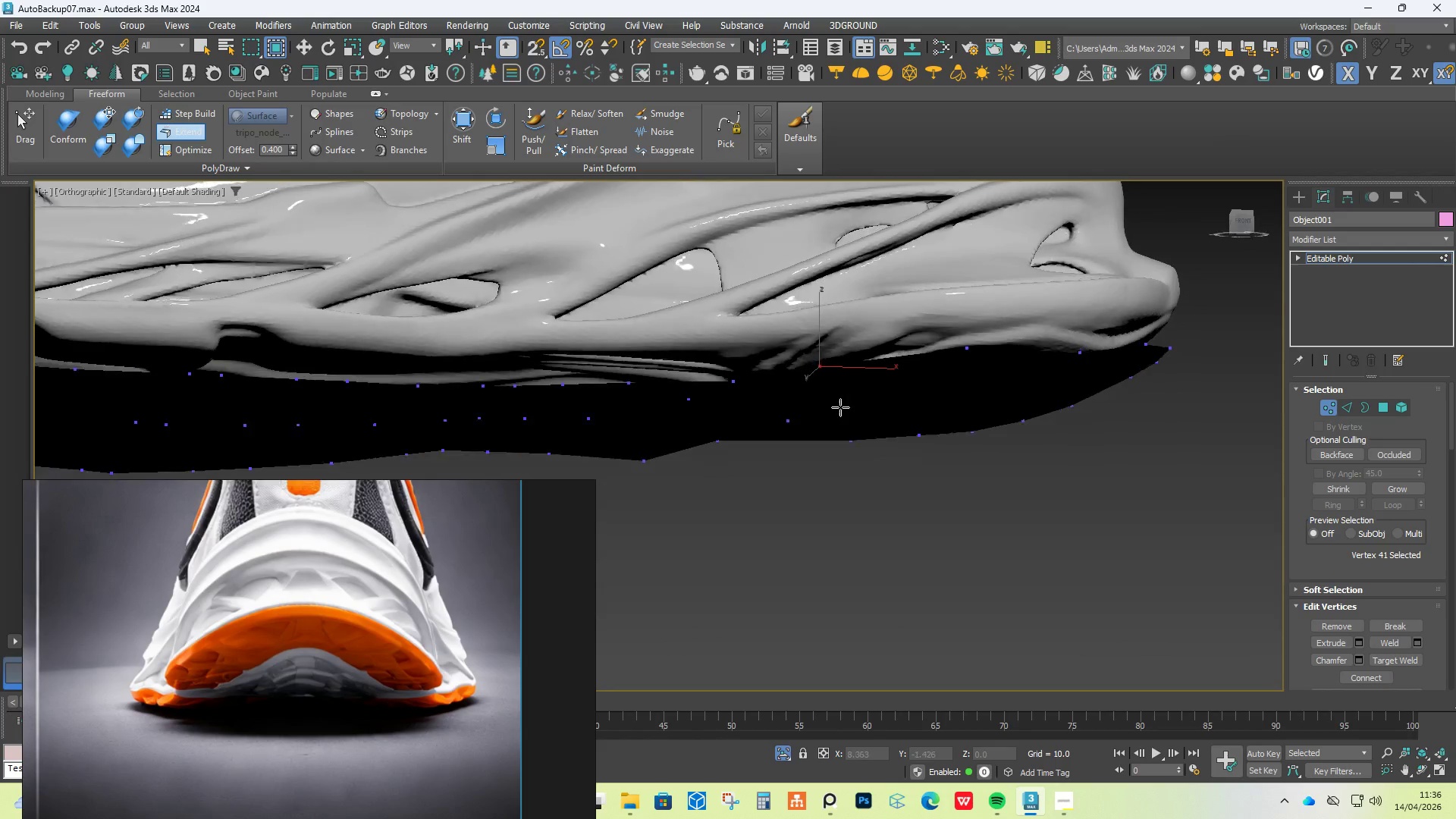 
hold_key(key=AltLeft, duration=1.51)
 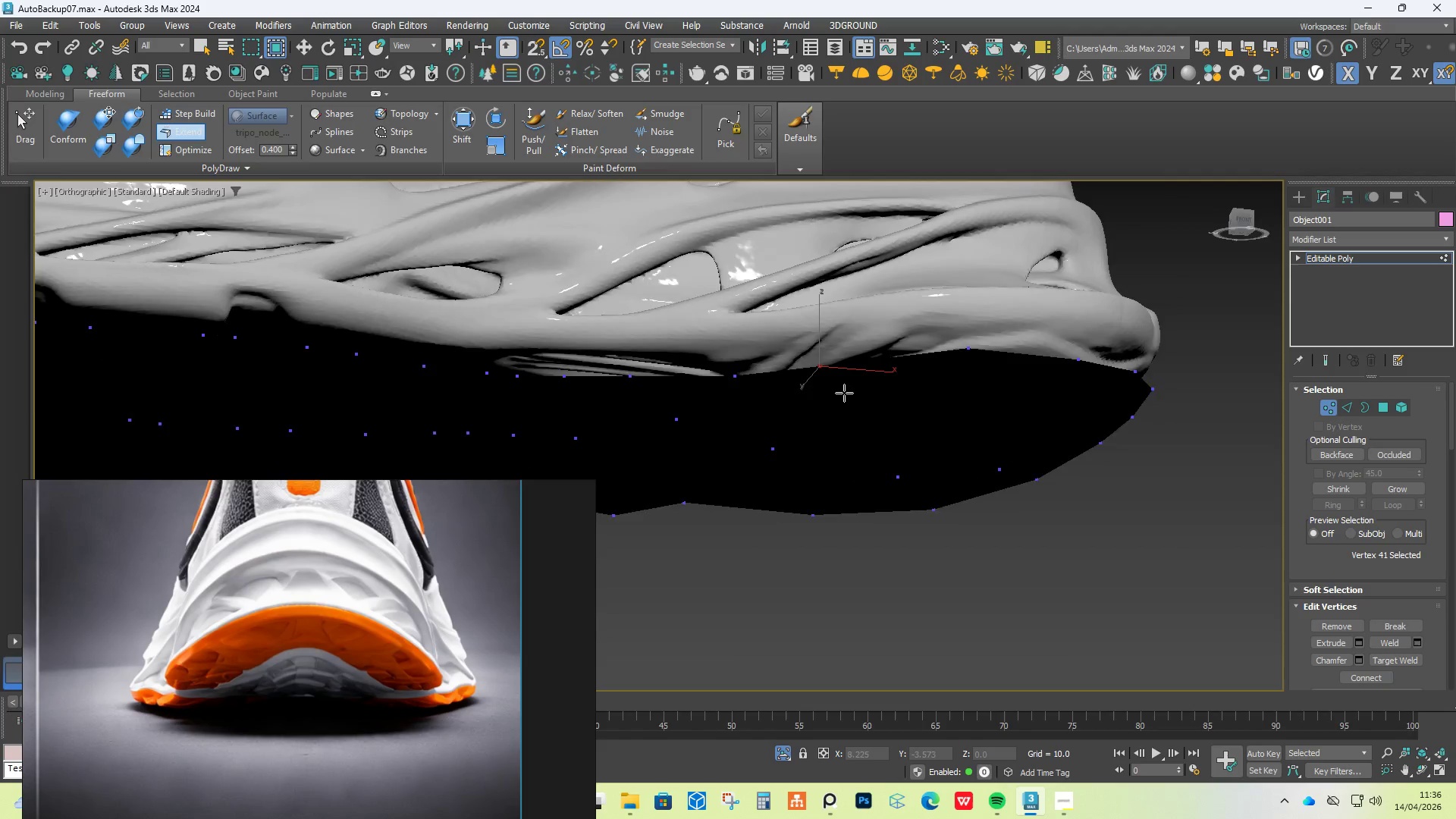 
hold_key(key=AltLeft, duration=1.53)
 